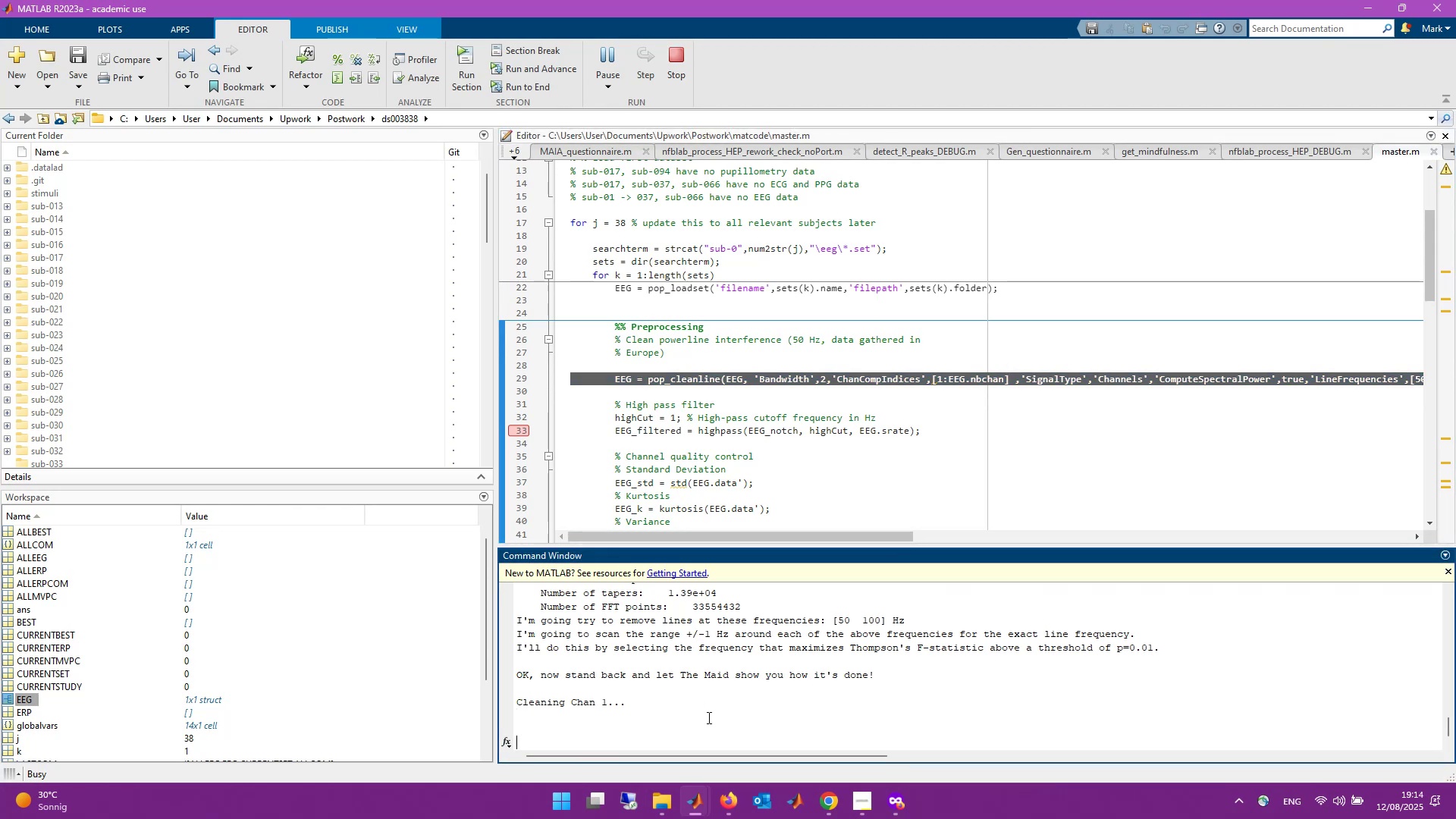 
key(Escape)
 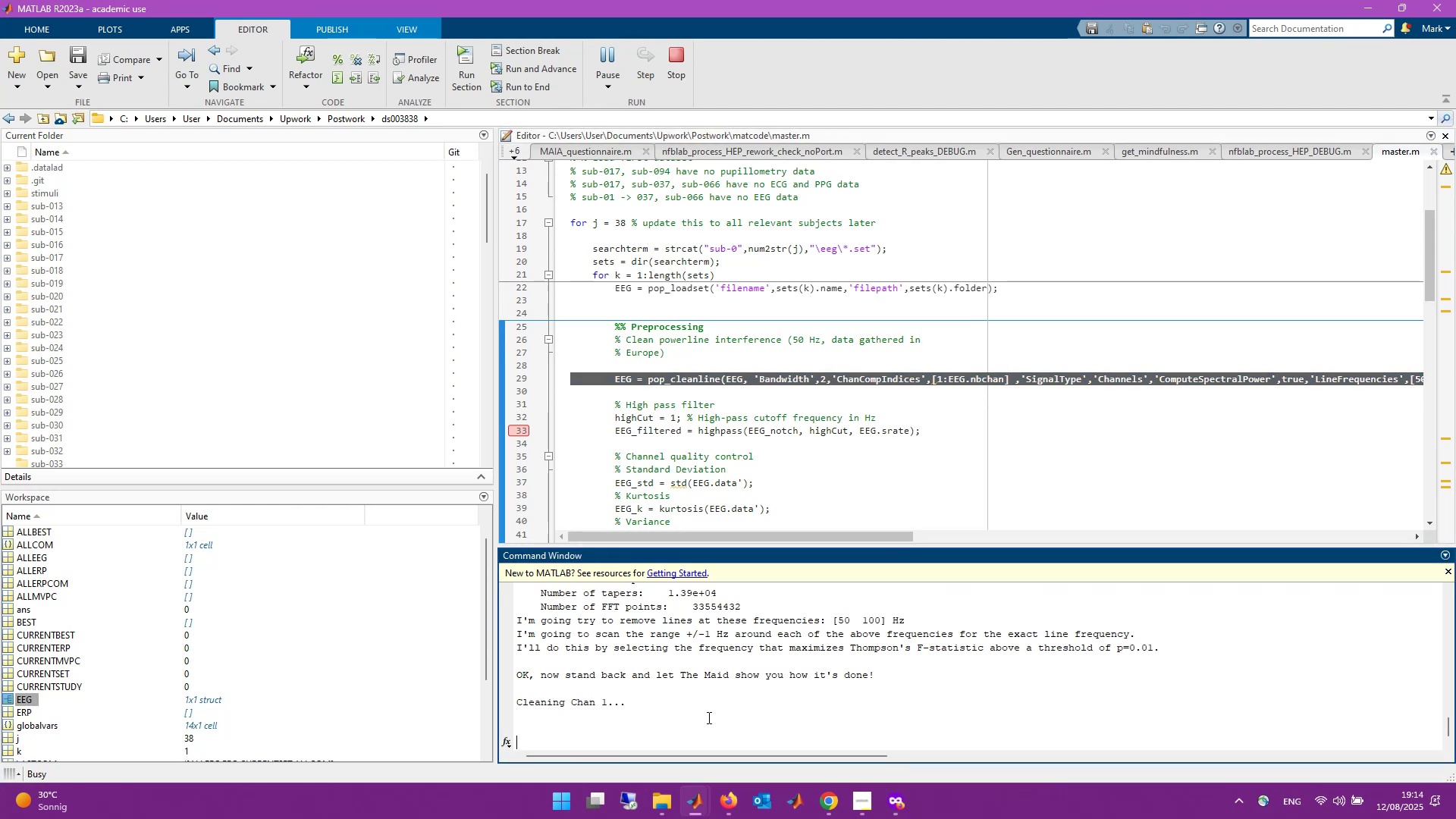 
key(Control+C)
 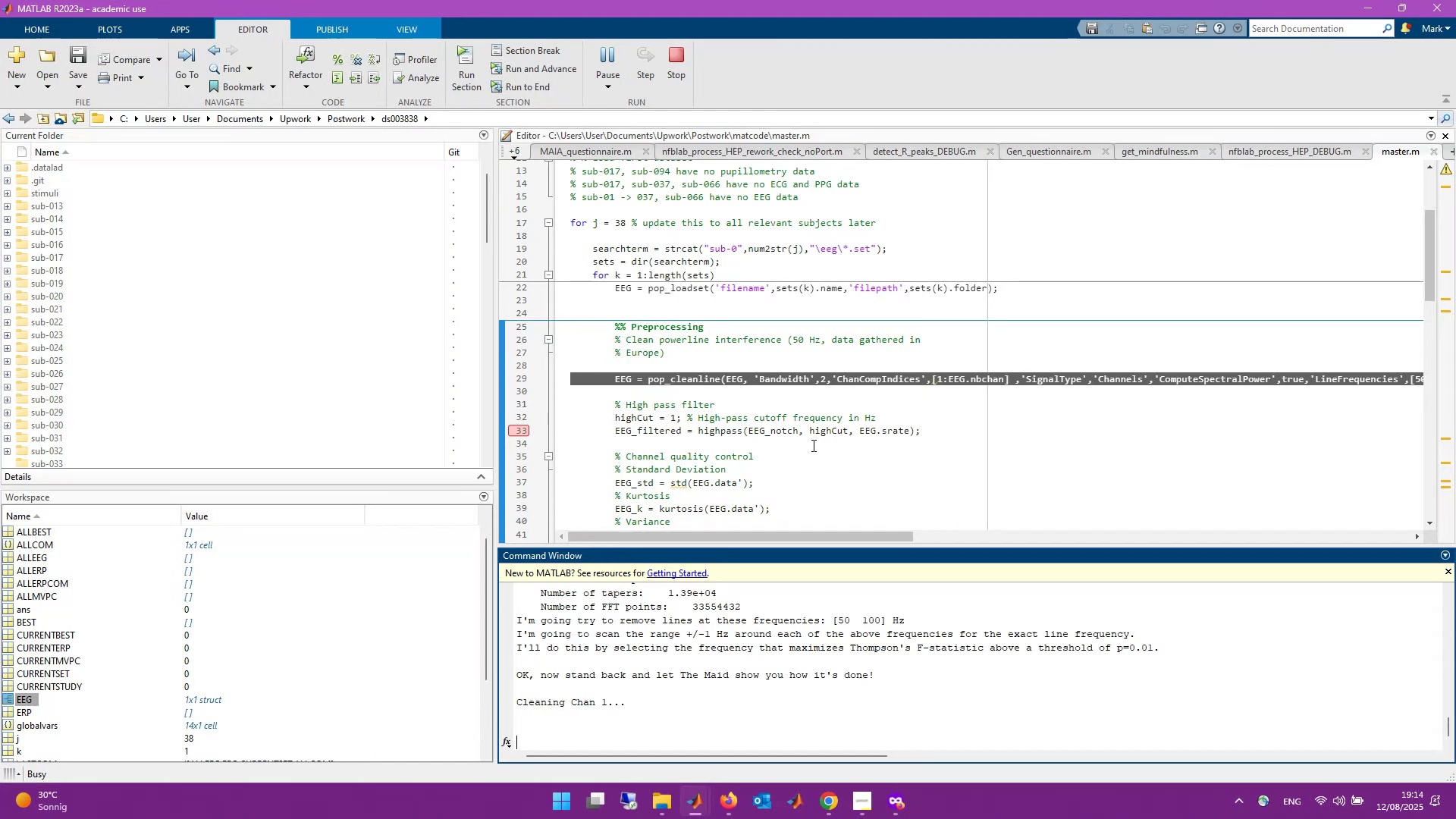 
wait(10.9)
 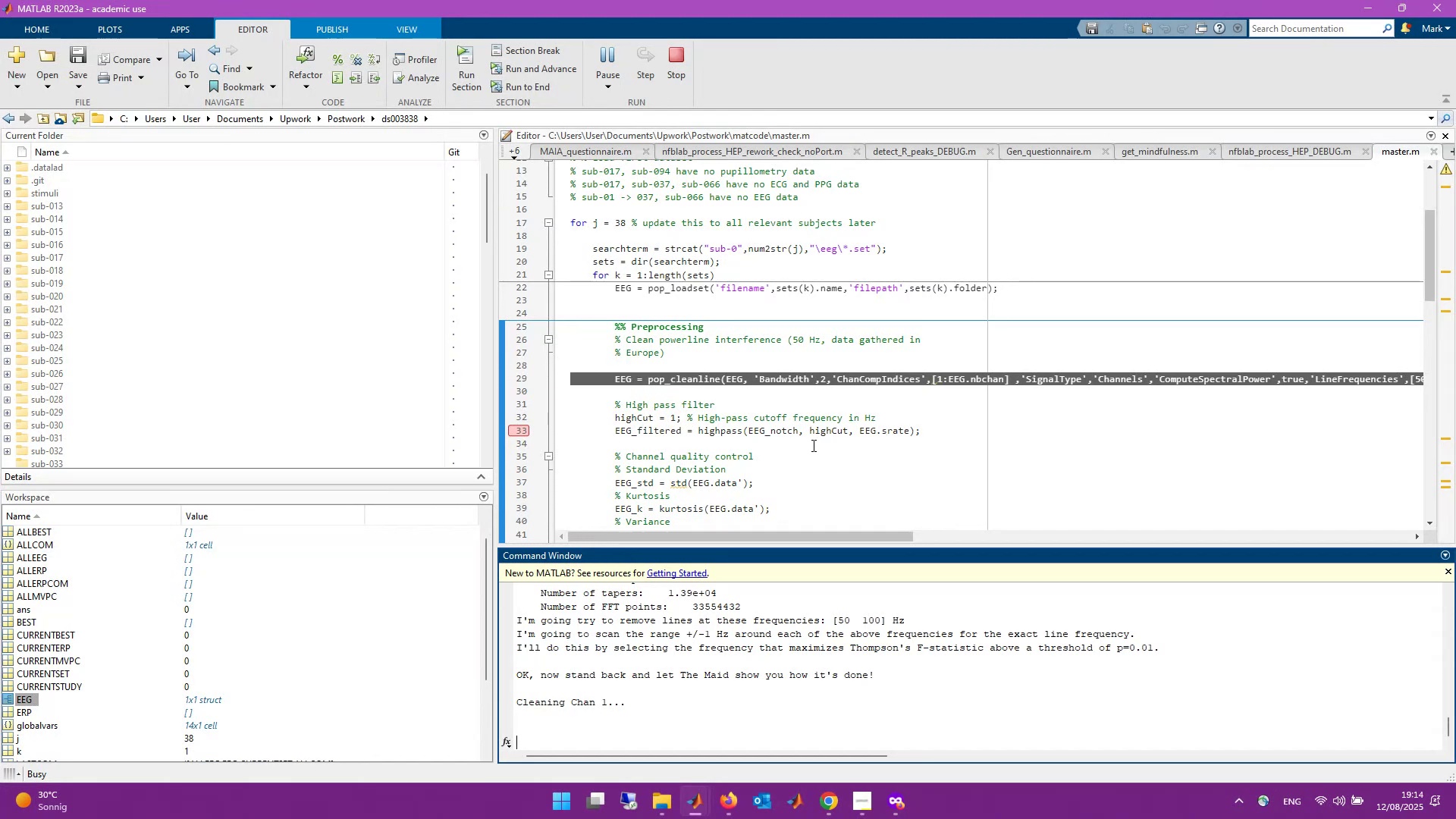 
key(Enter)
 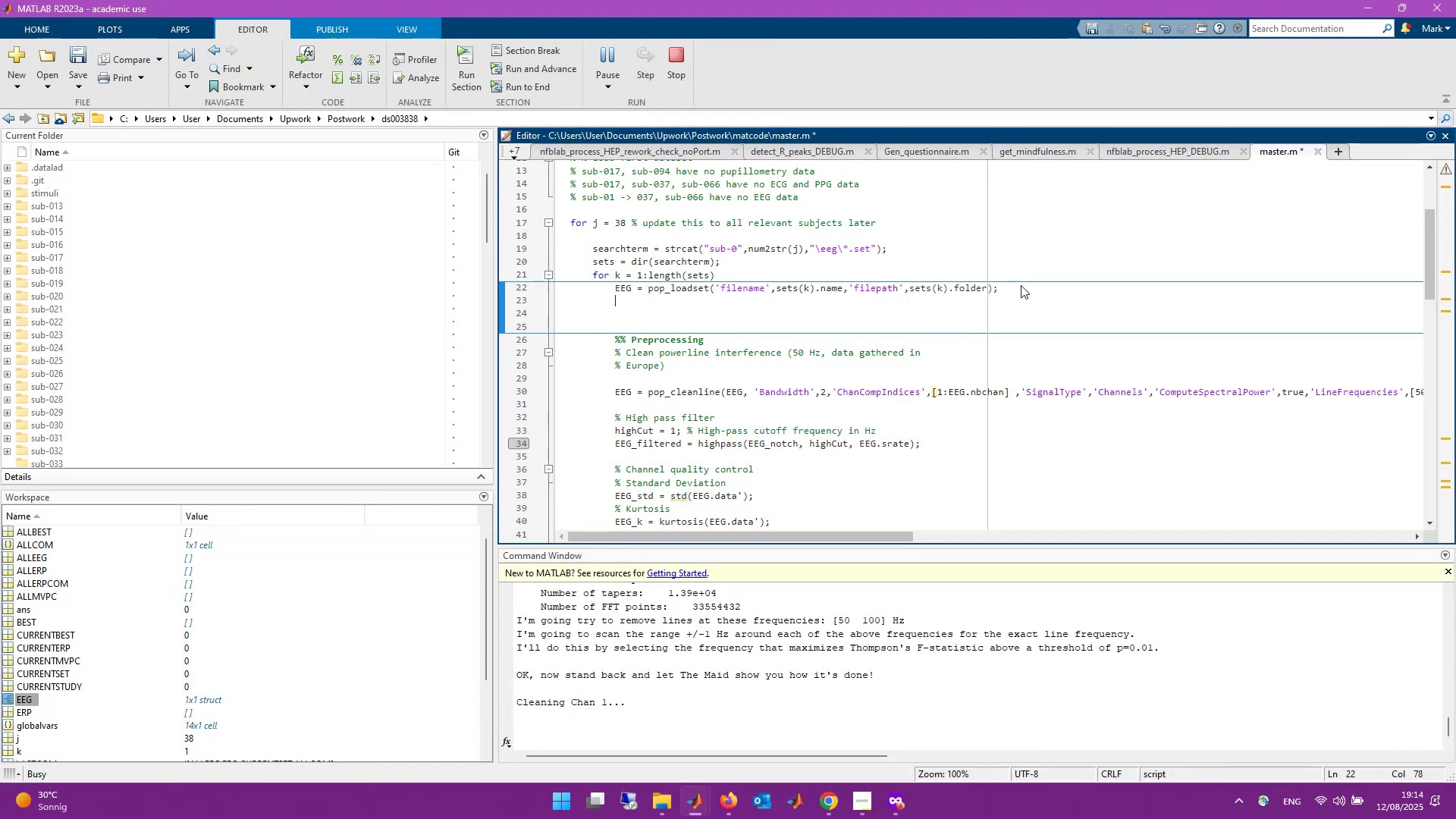 
type(% For now, r)
key(Backspace)
type(truncate the )
 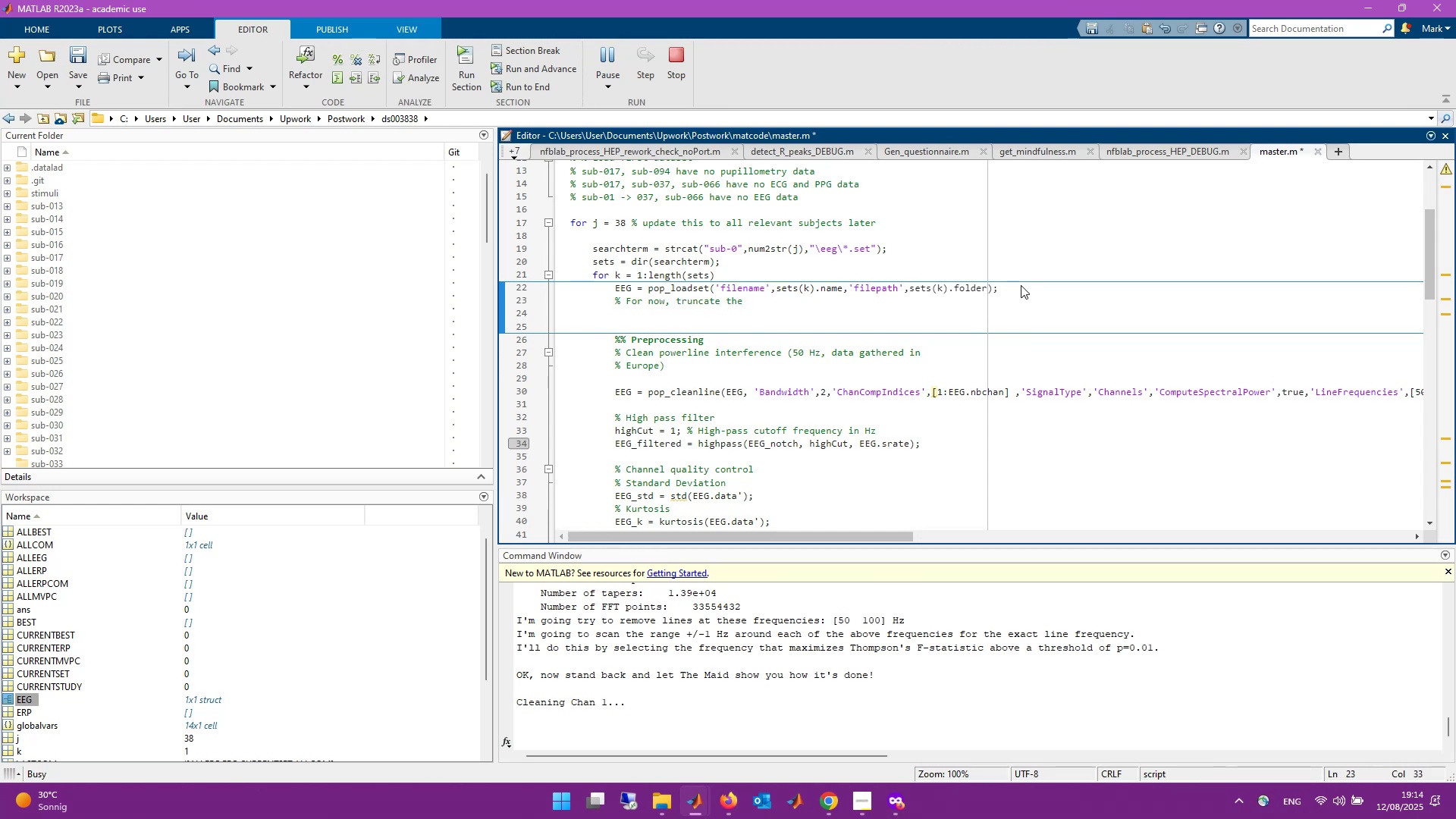 
type(j)
key(Backspace)
key(Backspace)
type( dataset so it doesn`t take so long...)
 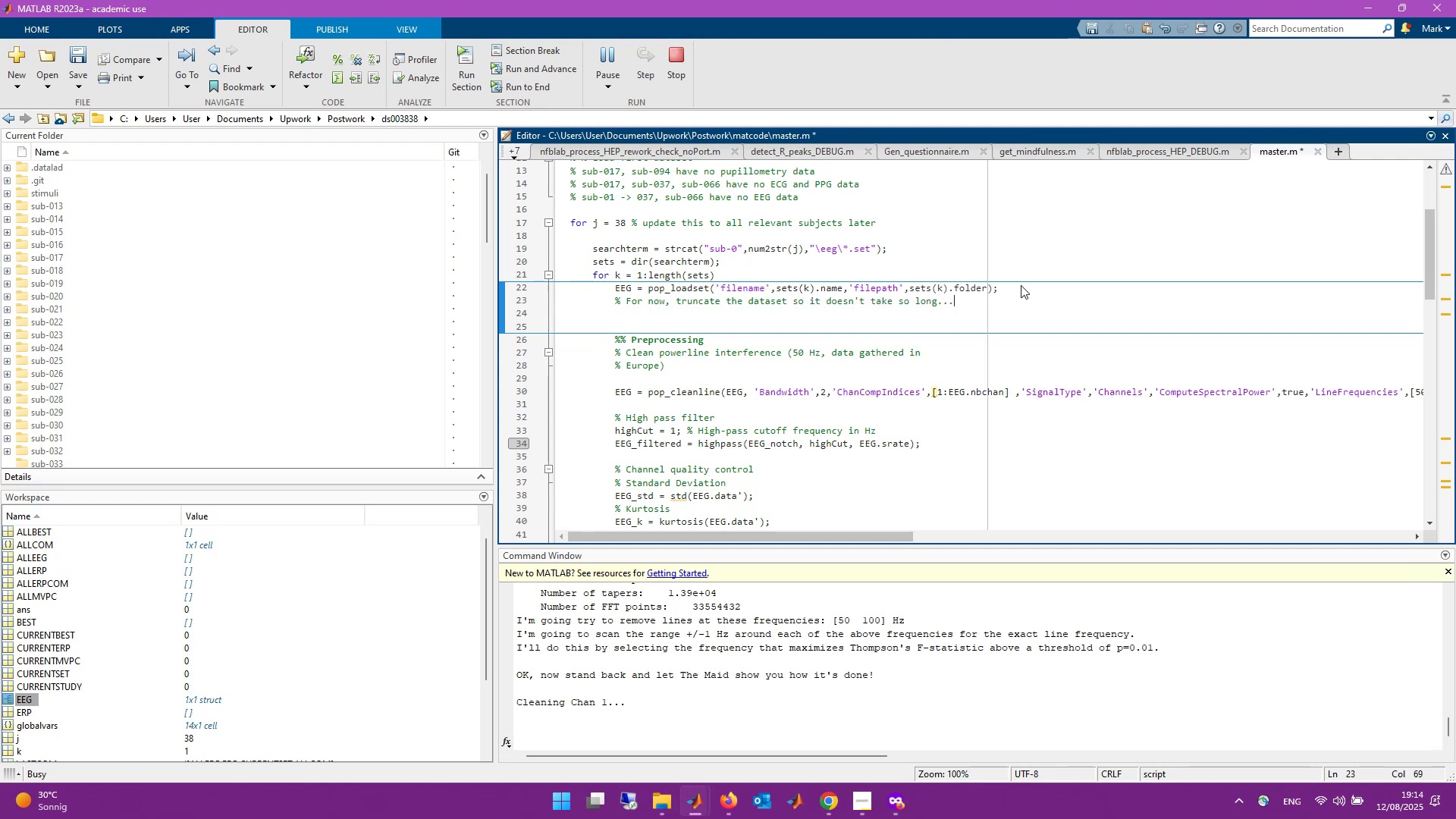 
key(Enter)
 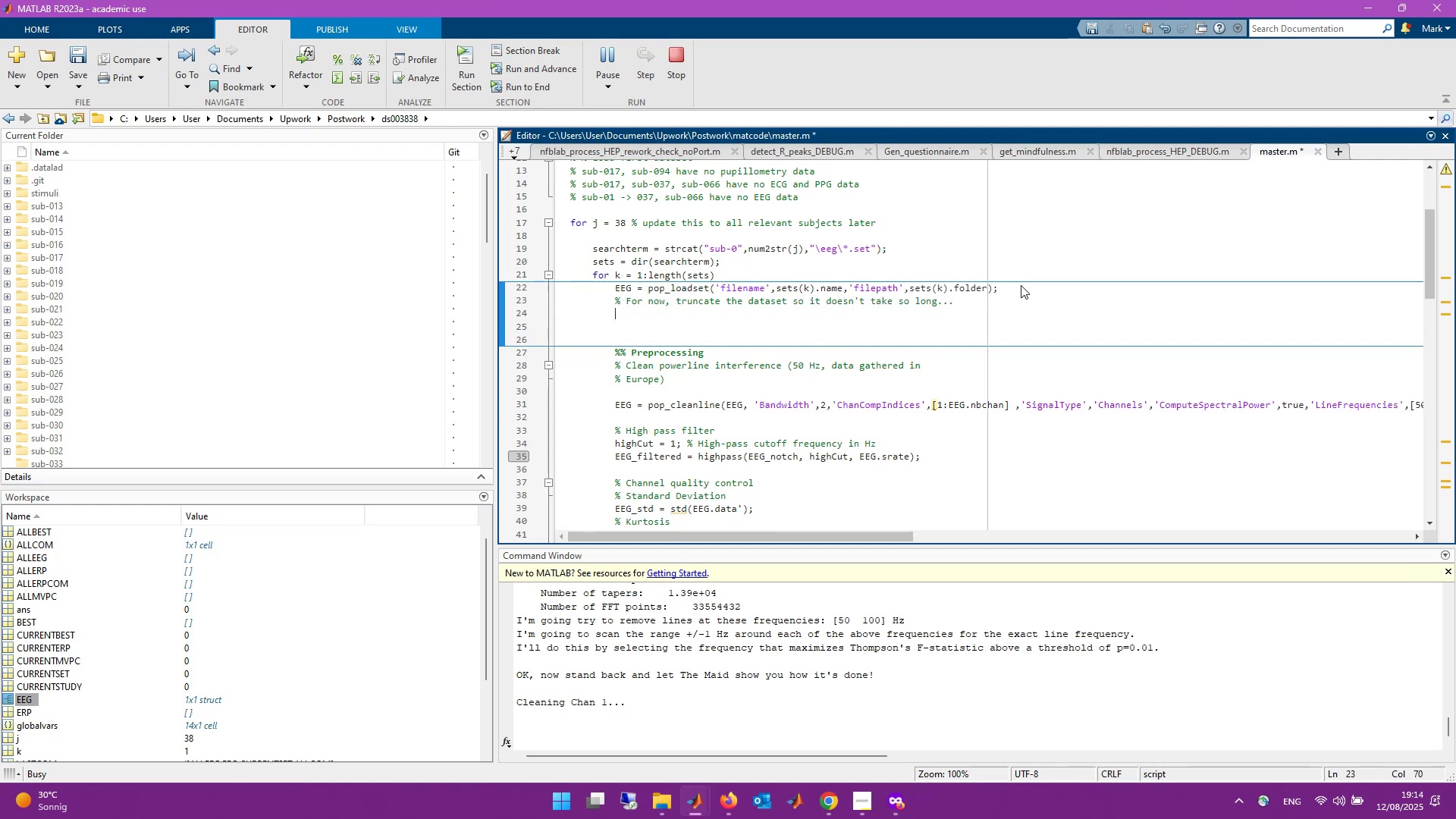 
key(Control+S)
 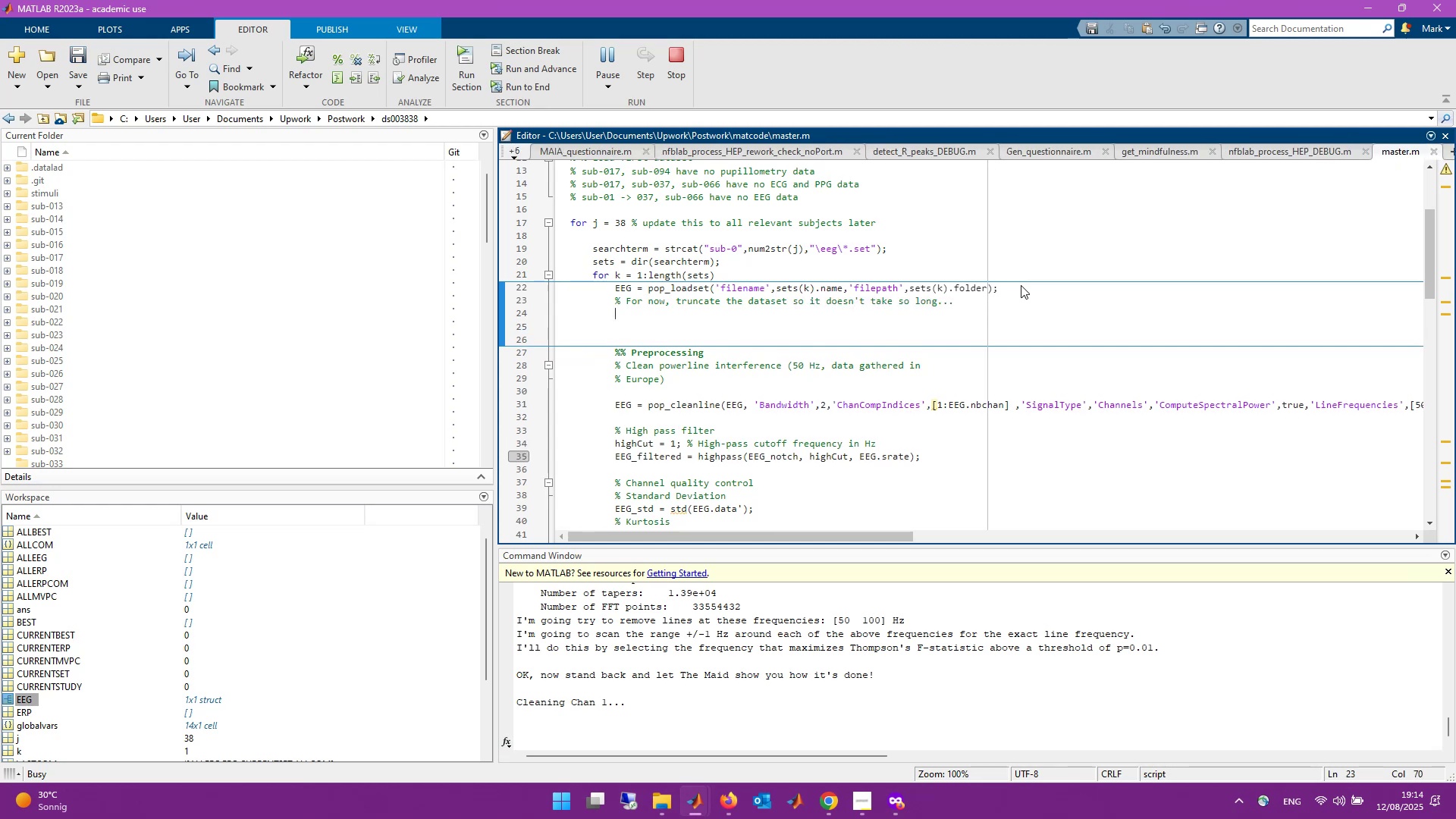 
key(Alt+Tab)
 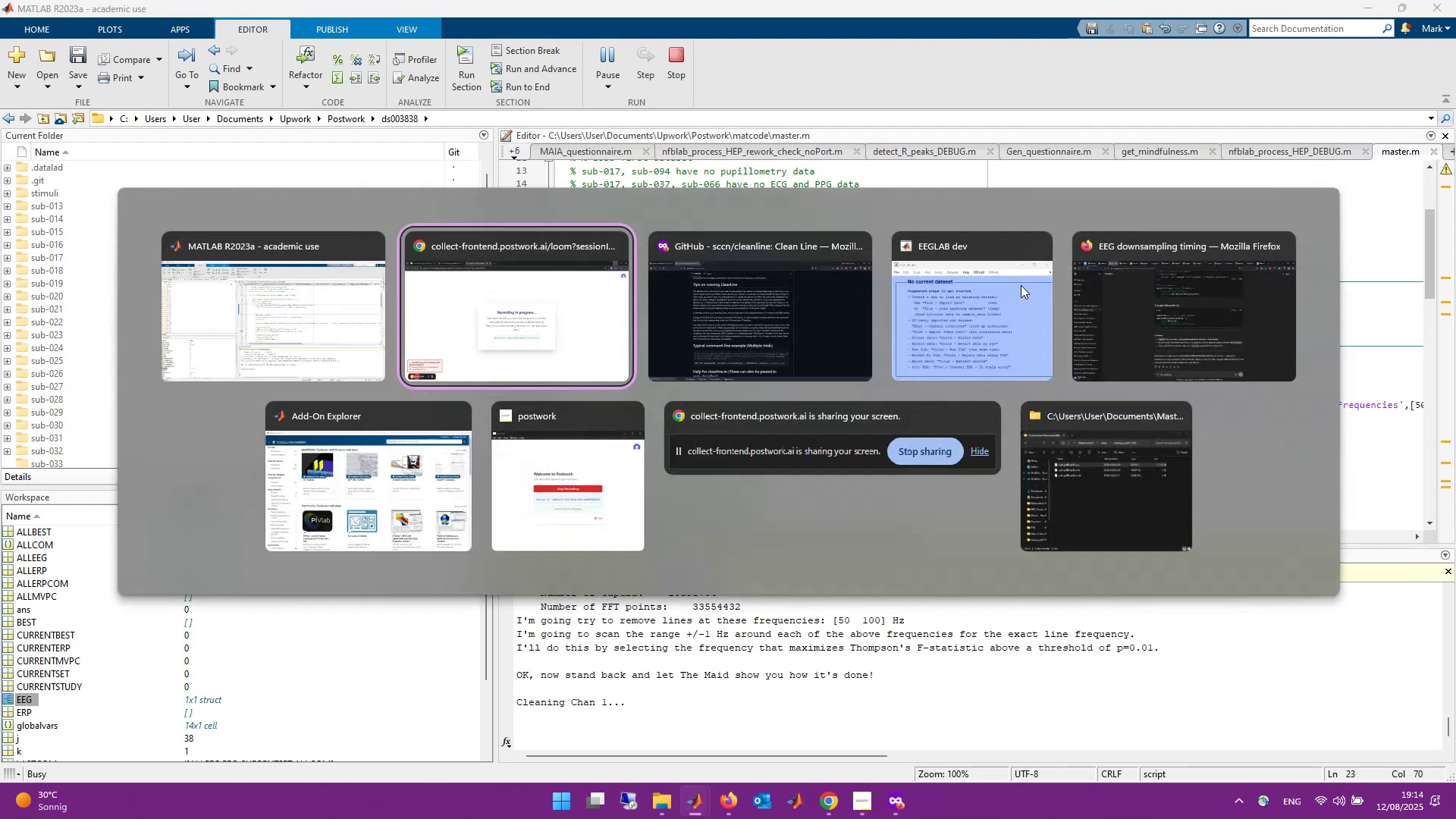 
key(Alt+Tab)
 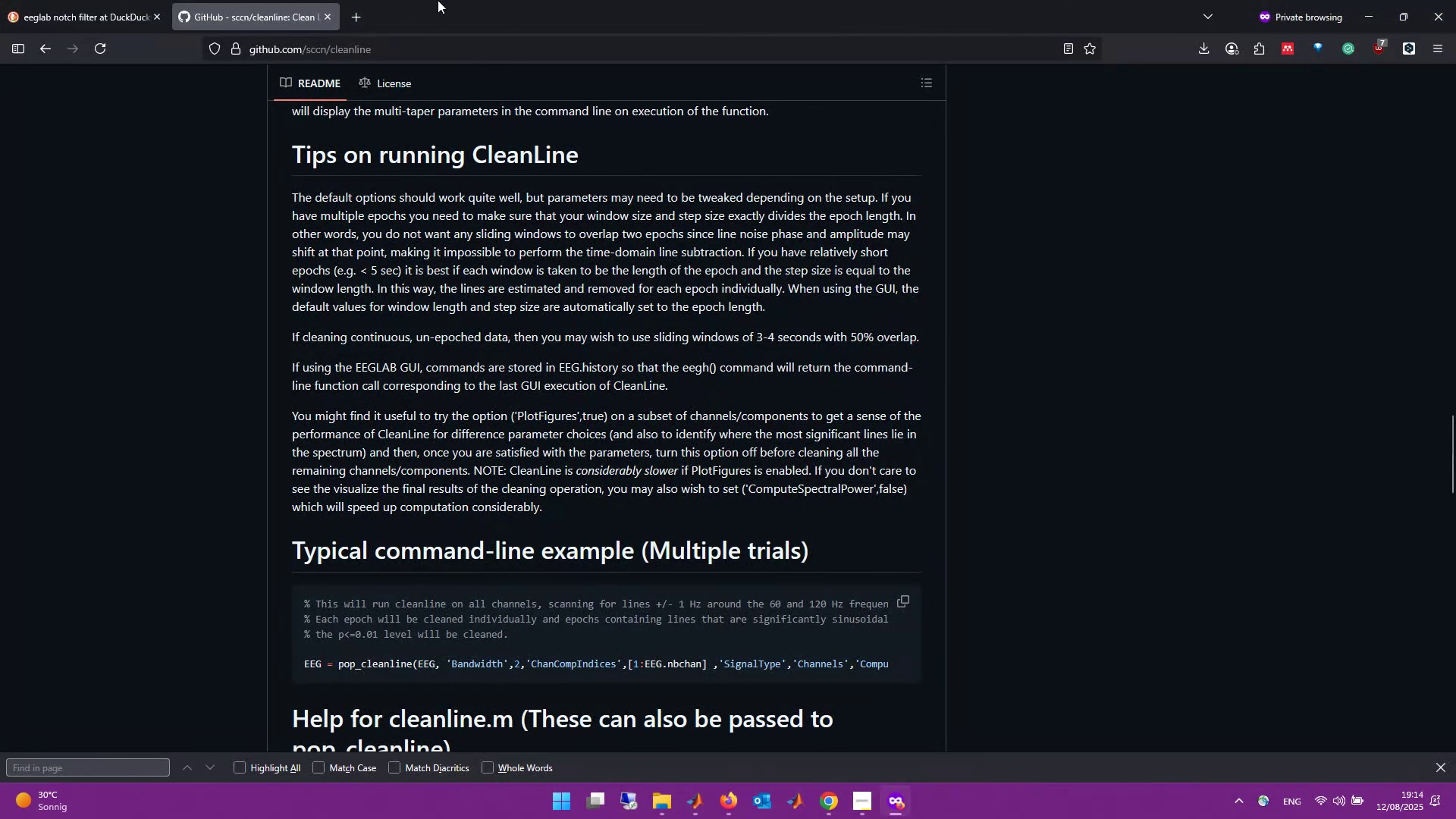 
key(Control+T)
 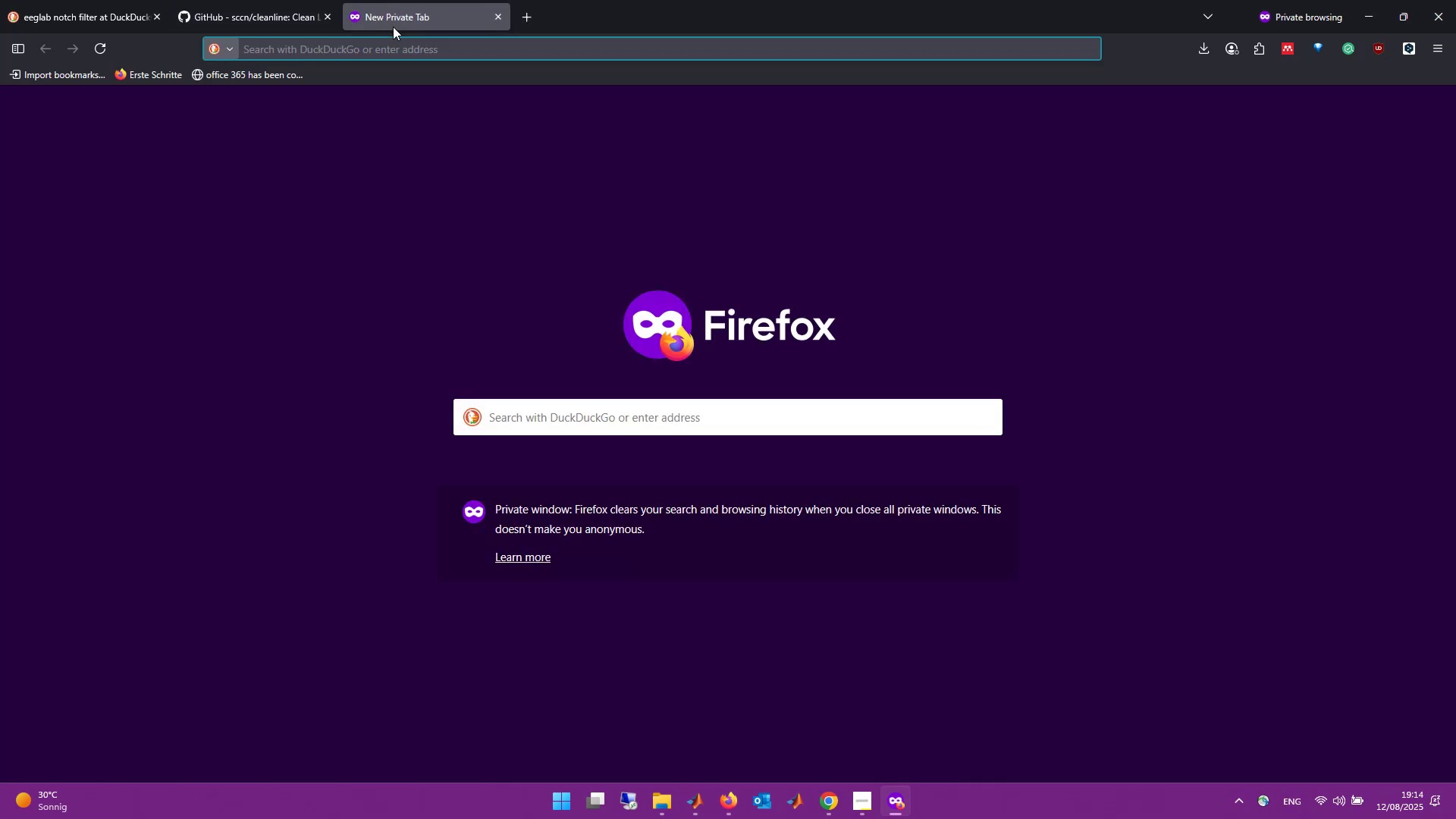 
type(eeg )
key(Backspace)
type(lab )
 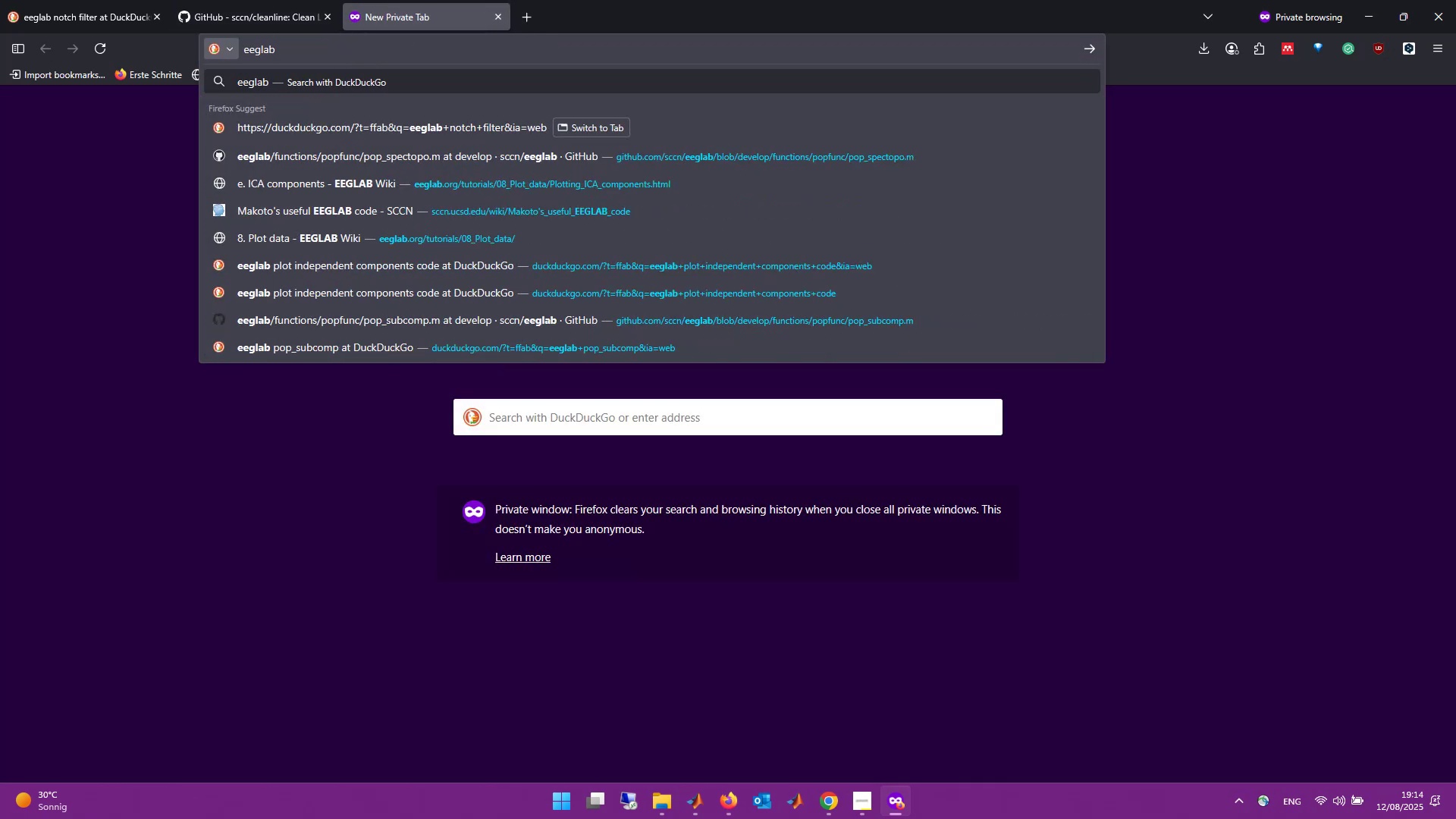 
type(cut s)
key(Backspace)
type(dataet)
 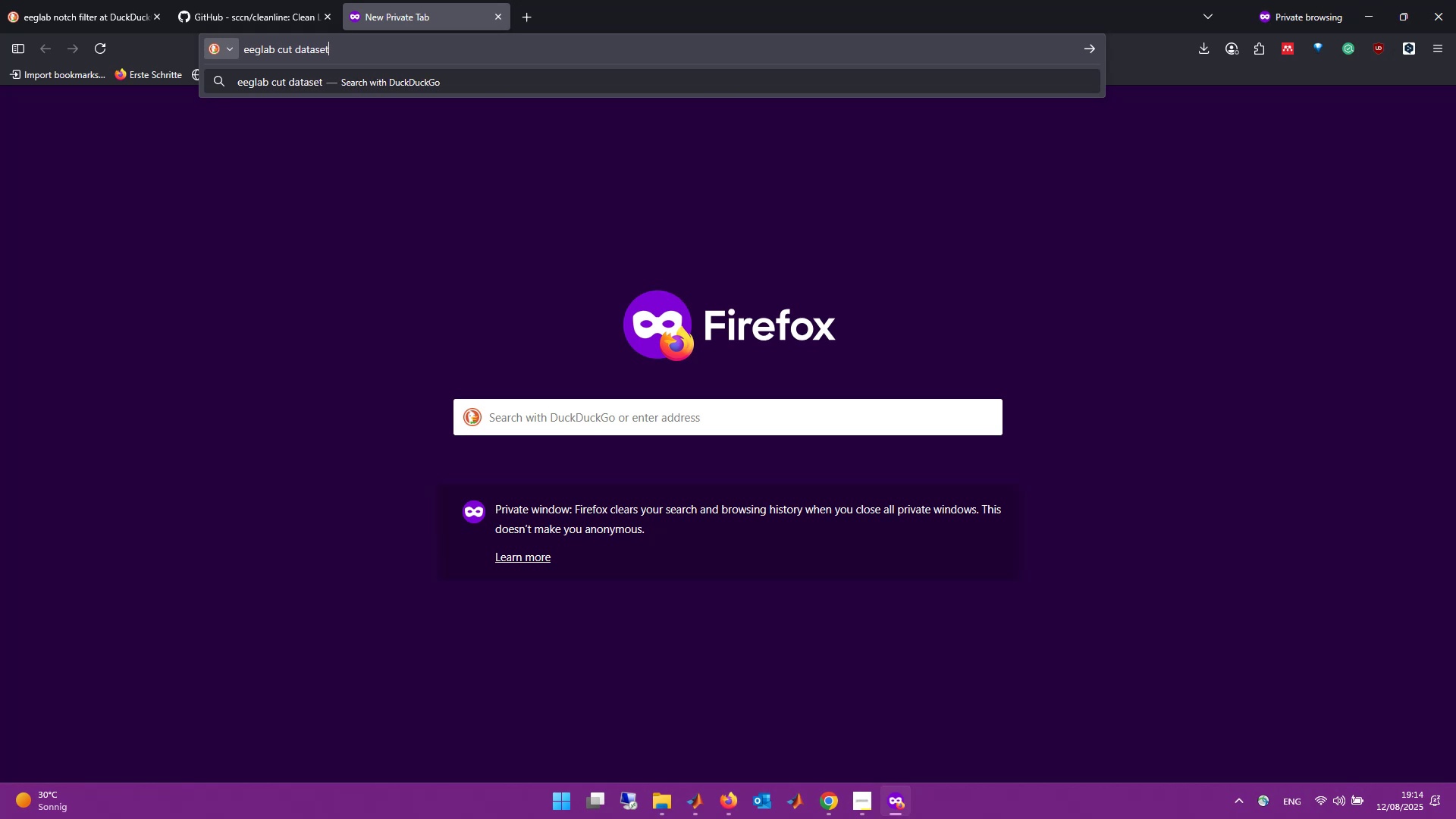 
hold_key(key=S, duration=0.3)
 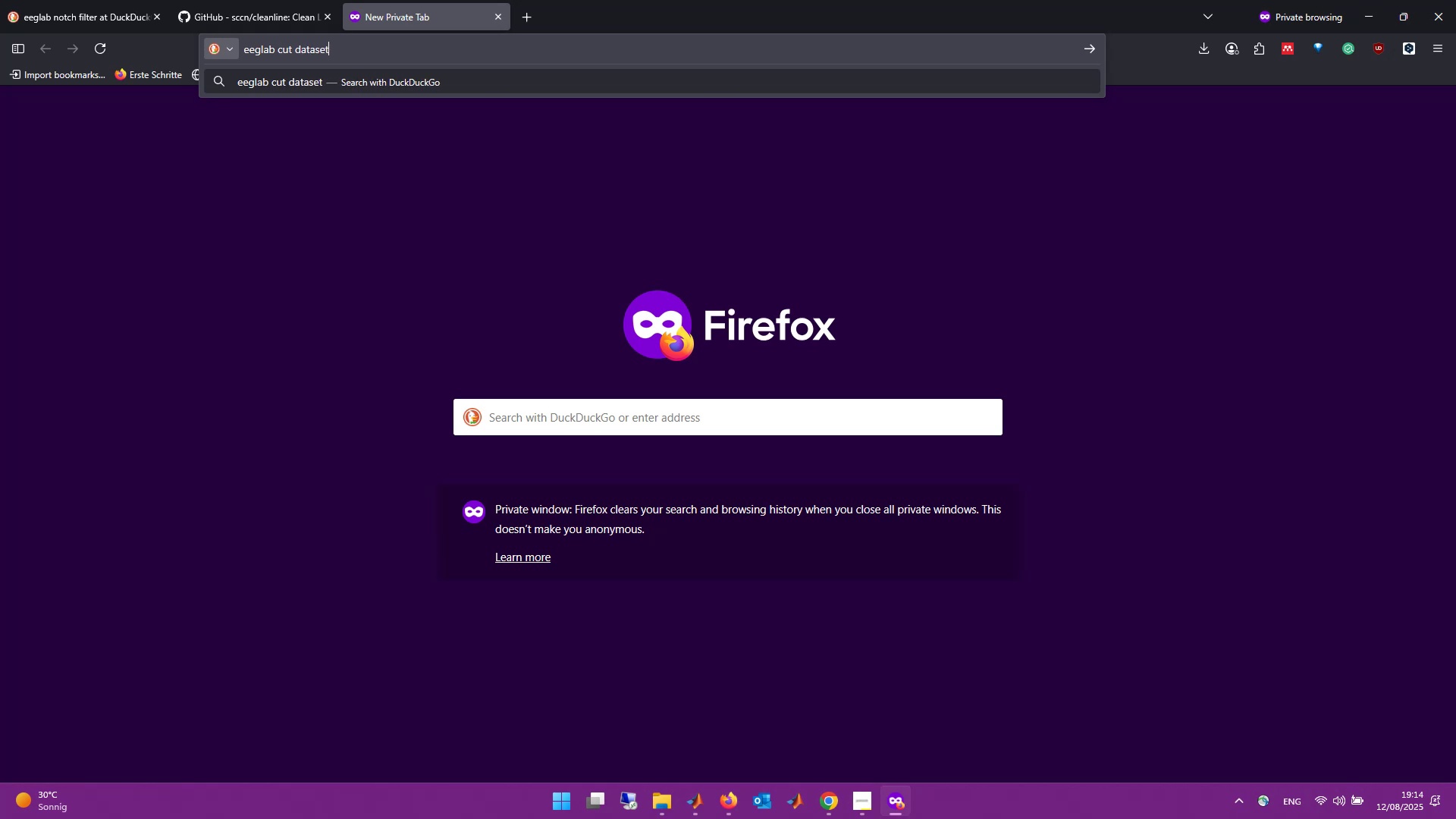 
key(Enter)
 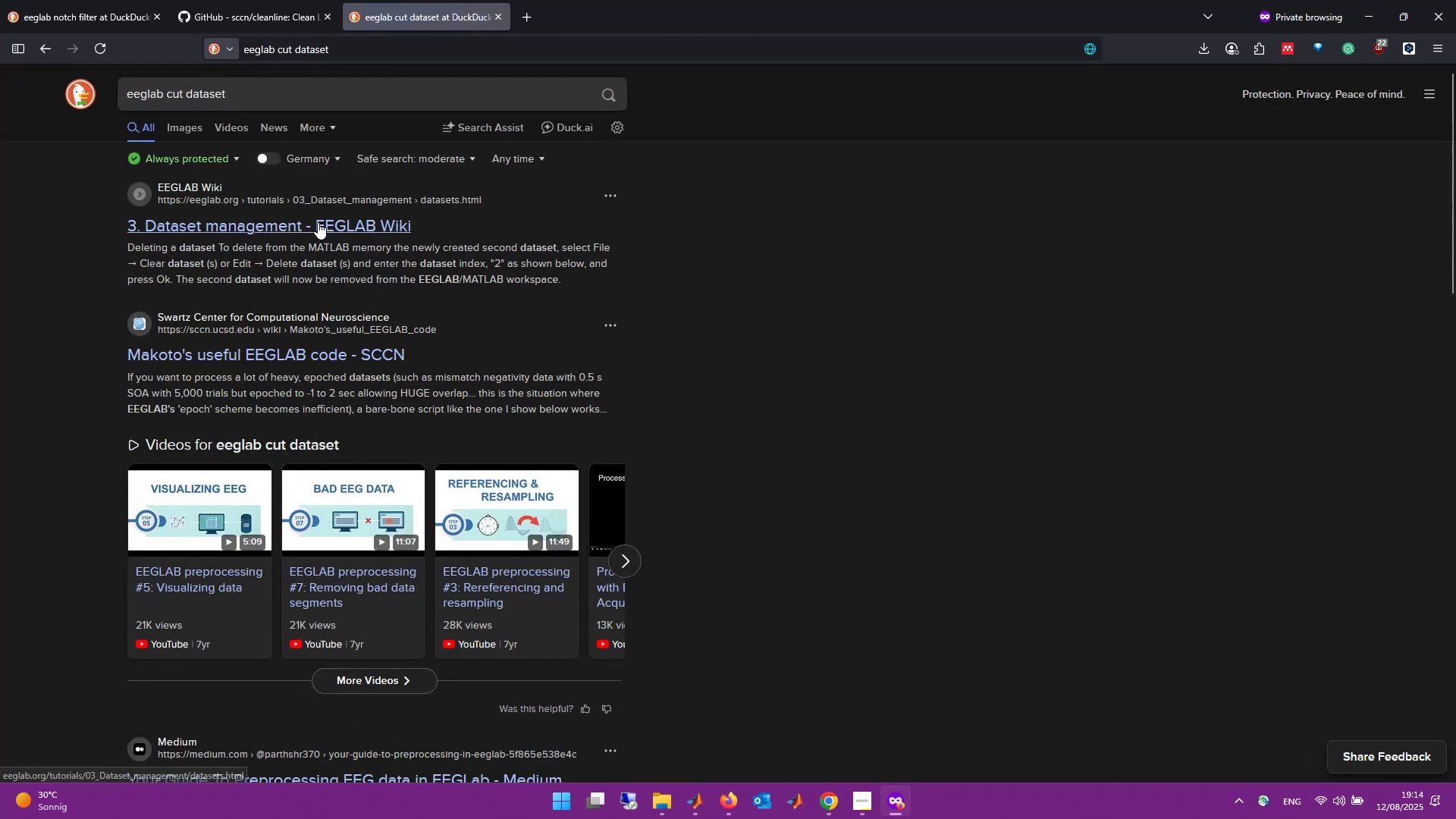 
left_click([318, 222])
 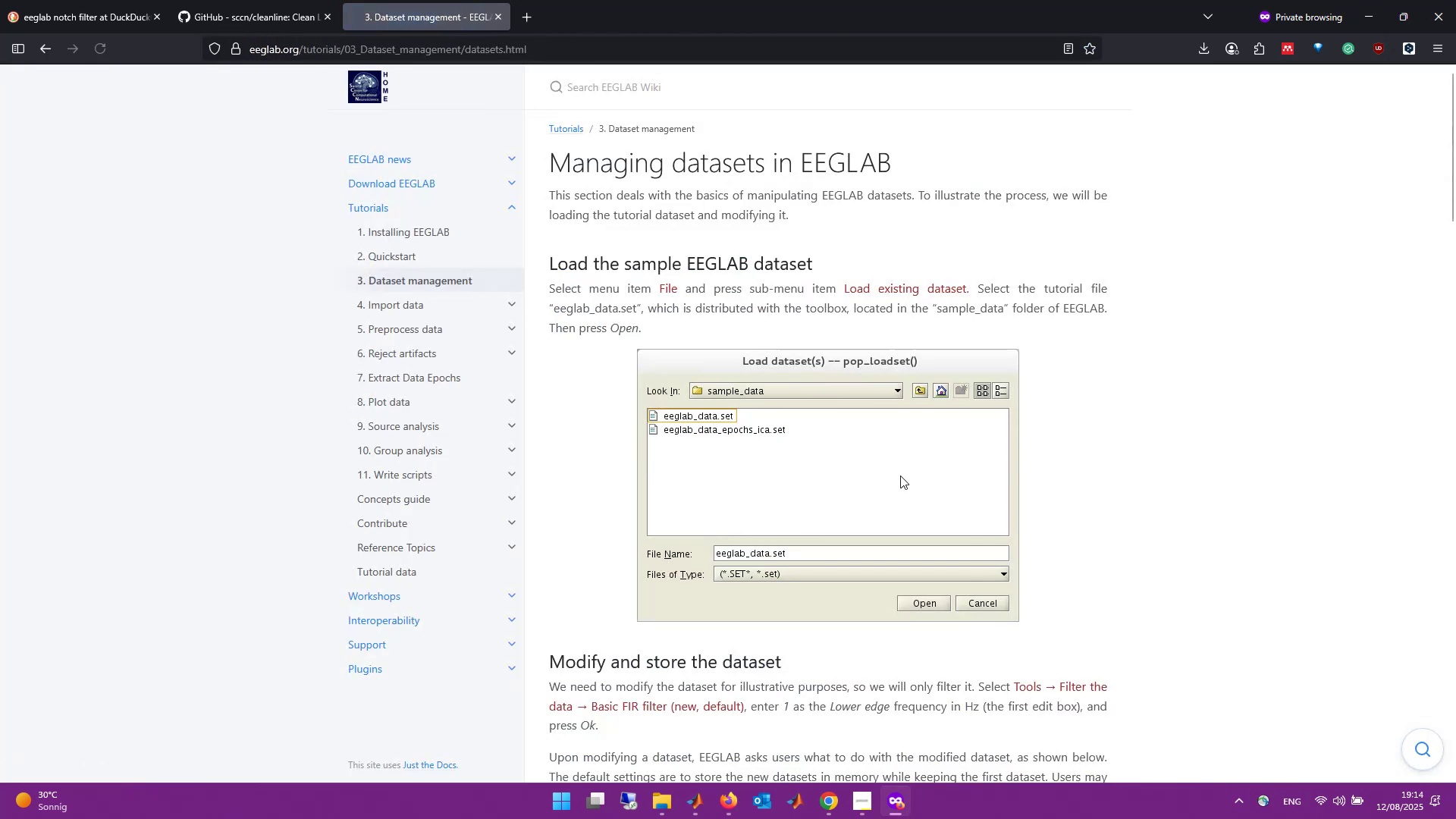 
scroll: coordinate [1097, 511], scroll_direction: down, amount: 12.0
 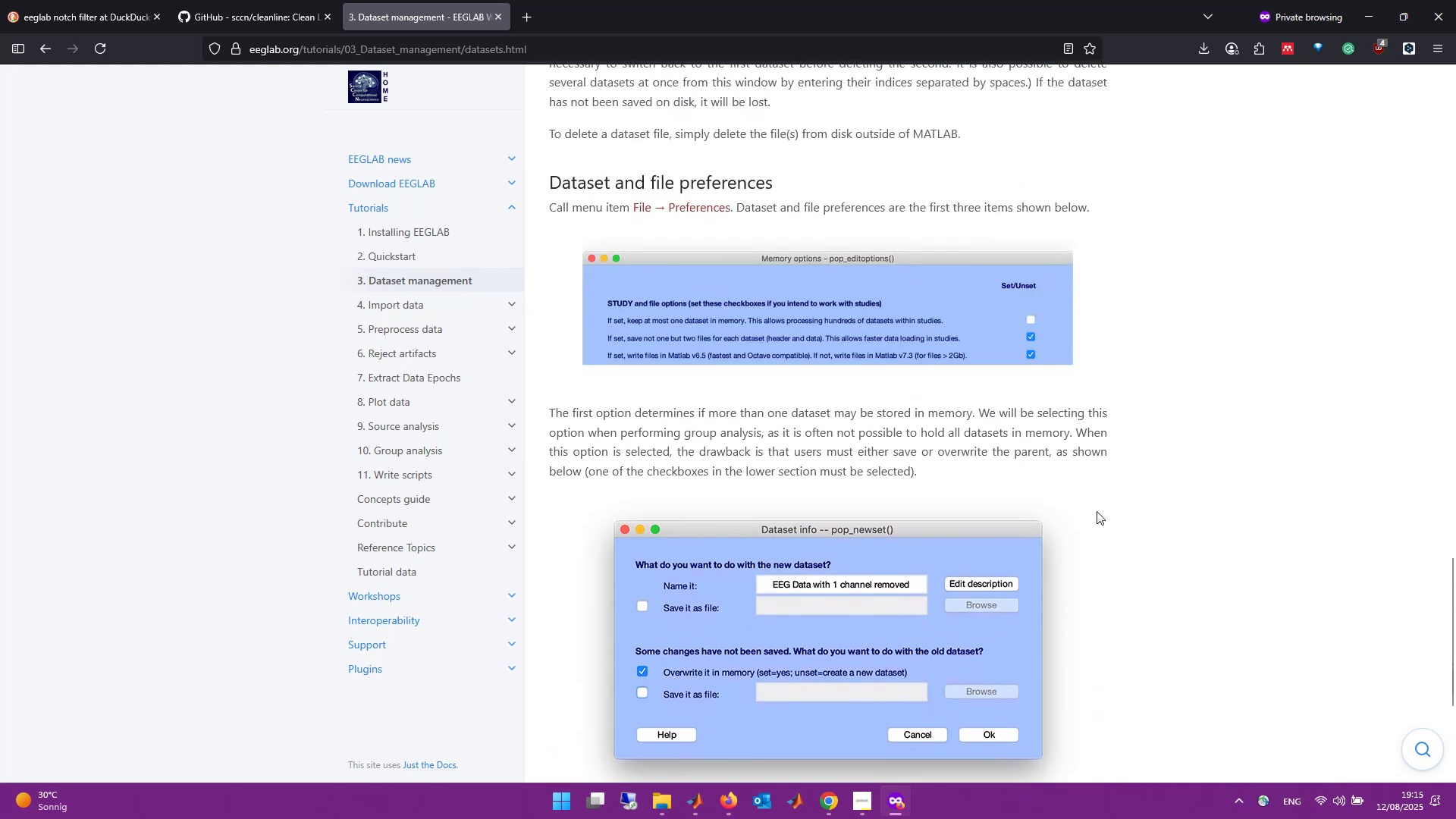 
scroll: coordinate [1091, 513], scroll_direction: up, amount: 27.0
 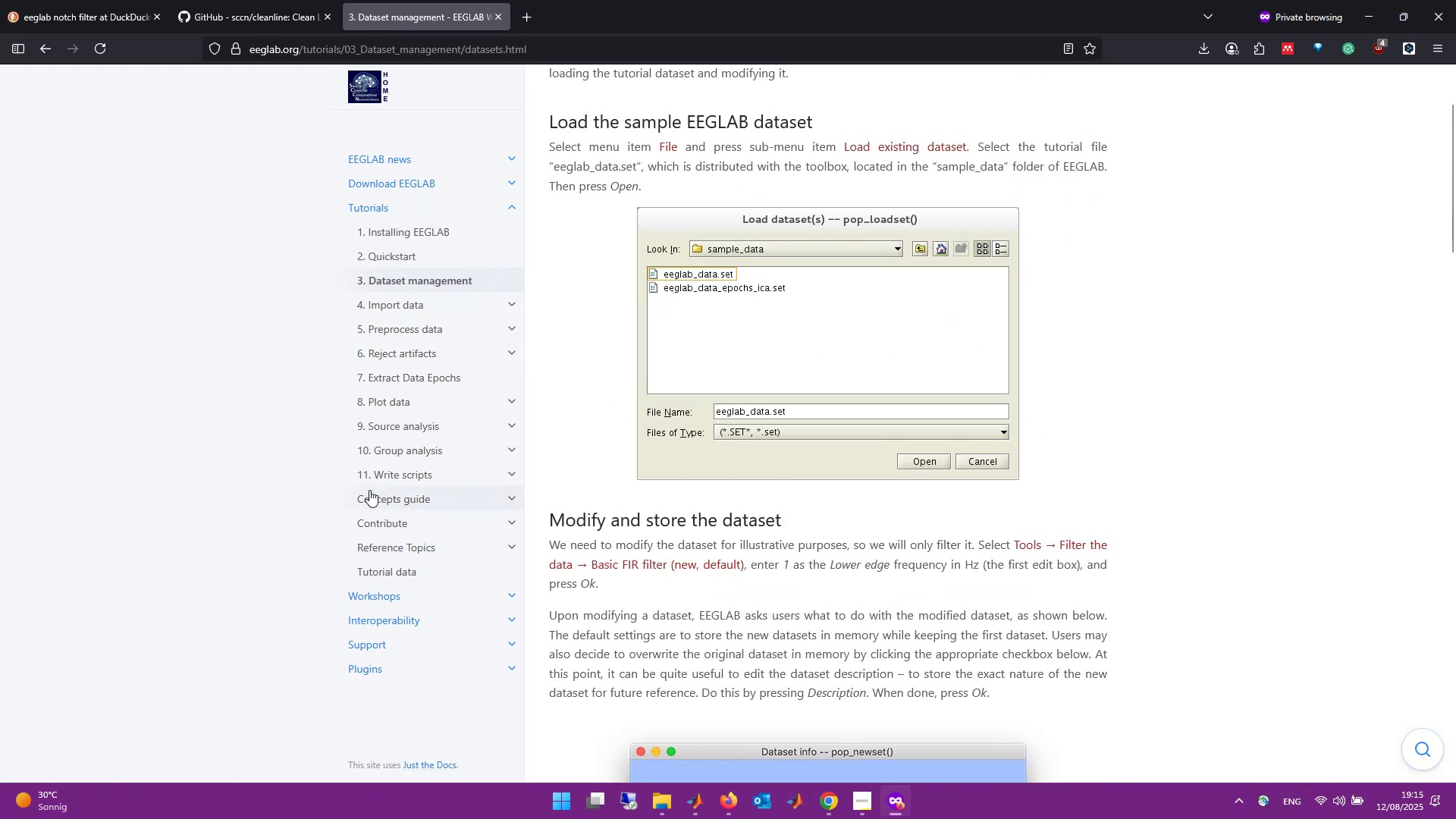 
mouse_move([440, 351])
 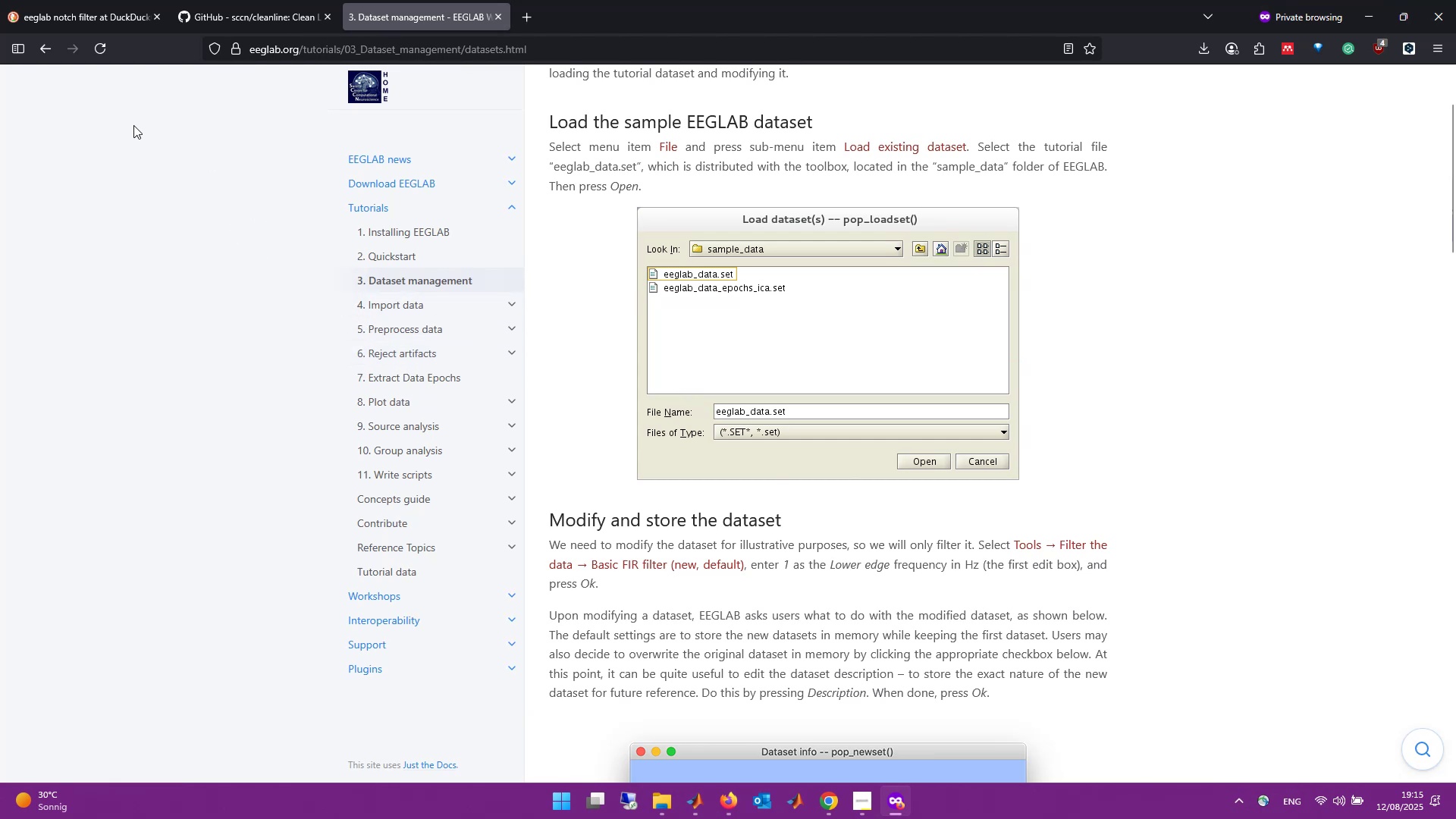 
left_click([42, 49])
 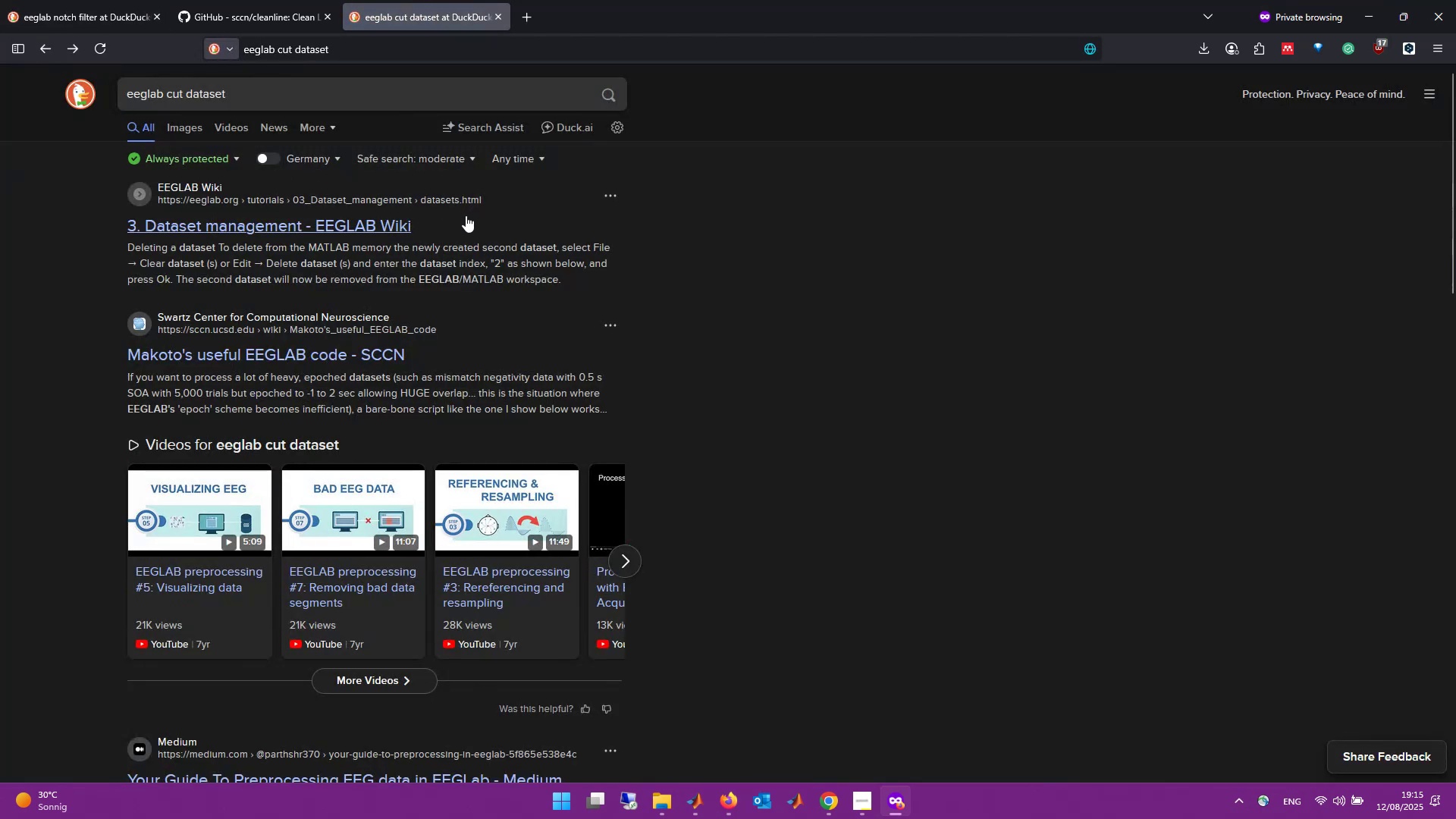 
scroll: coordinate [343, 343], scroll_direction: down, amount: 4.0
 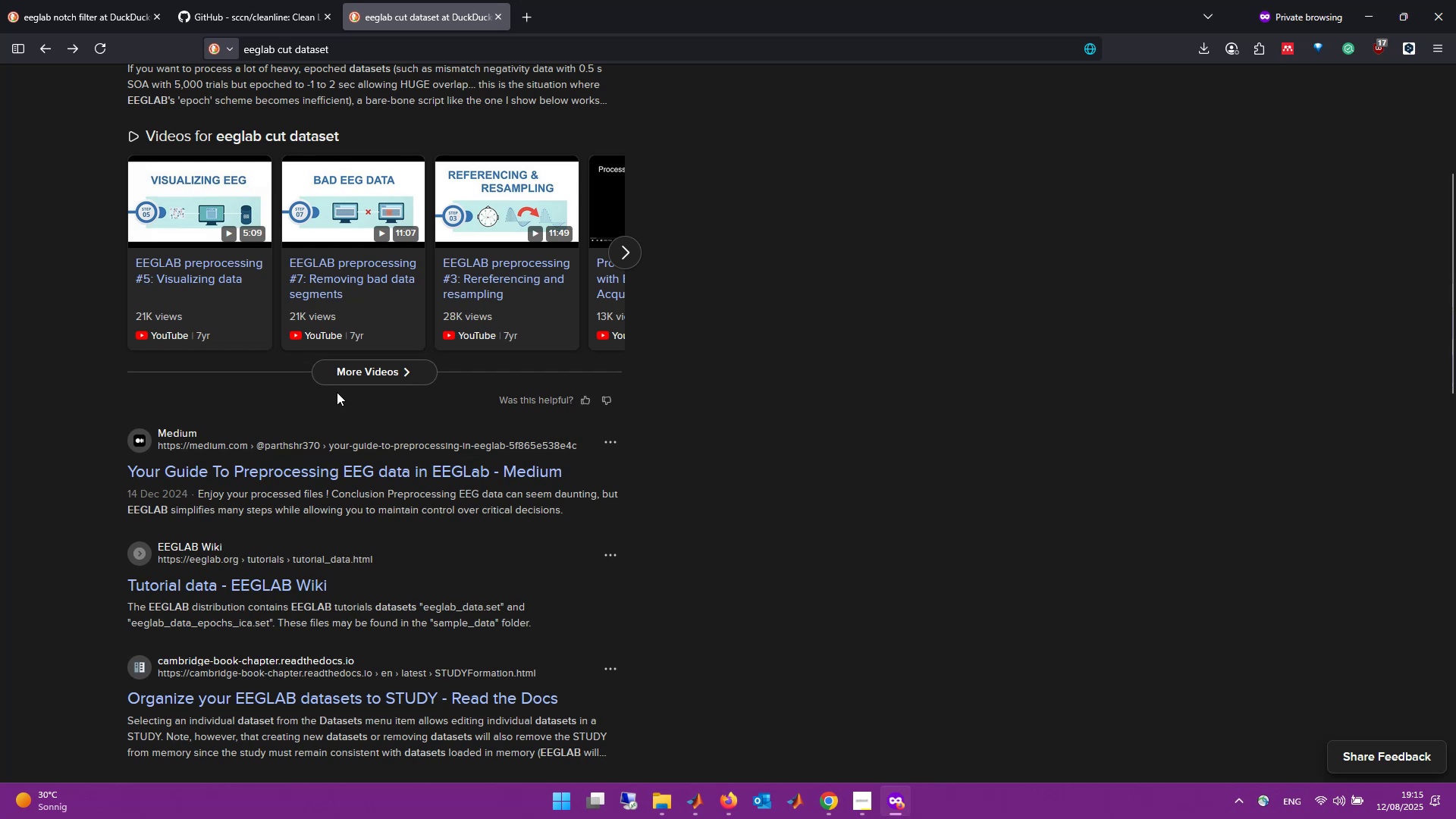 
scroll: coordinate [696, 438], scroll_direction: up, amount: 7.0
 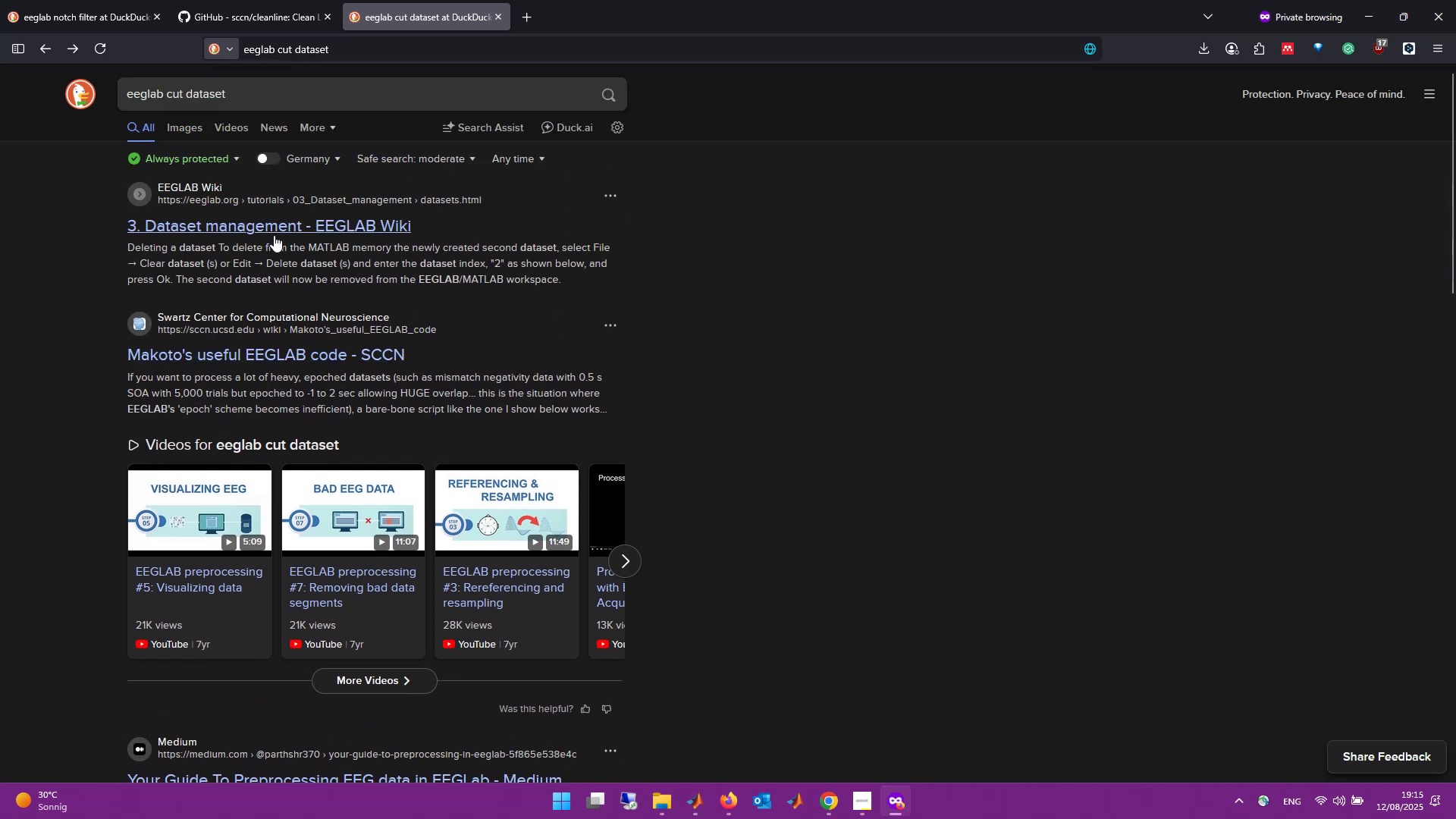 
left_click([281, 225])
 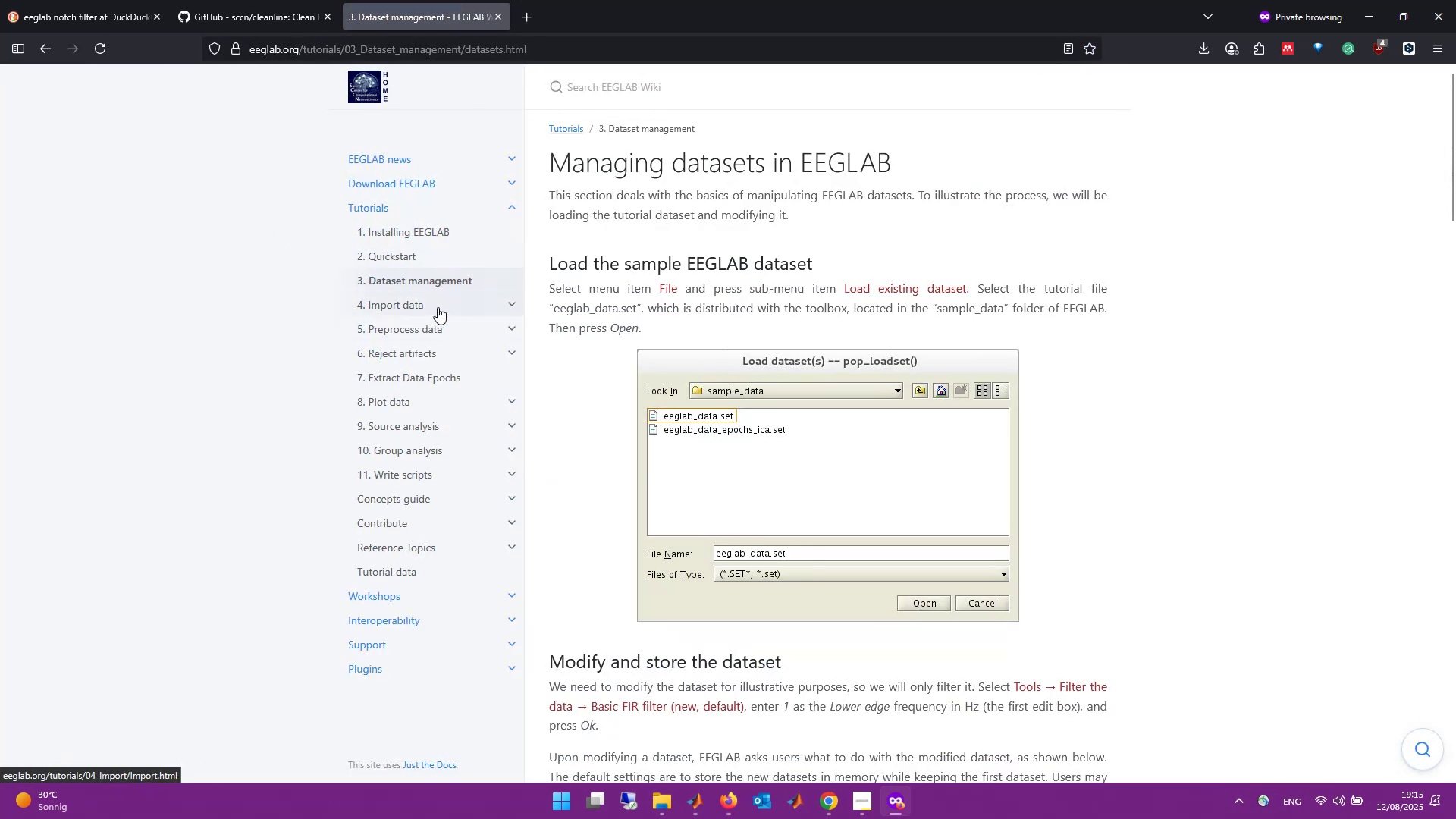 
left_click([441, 328])
 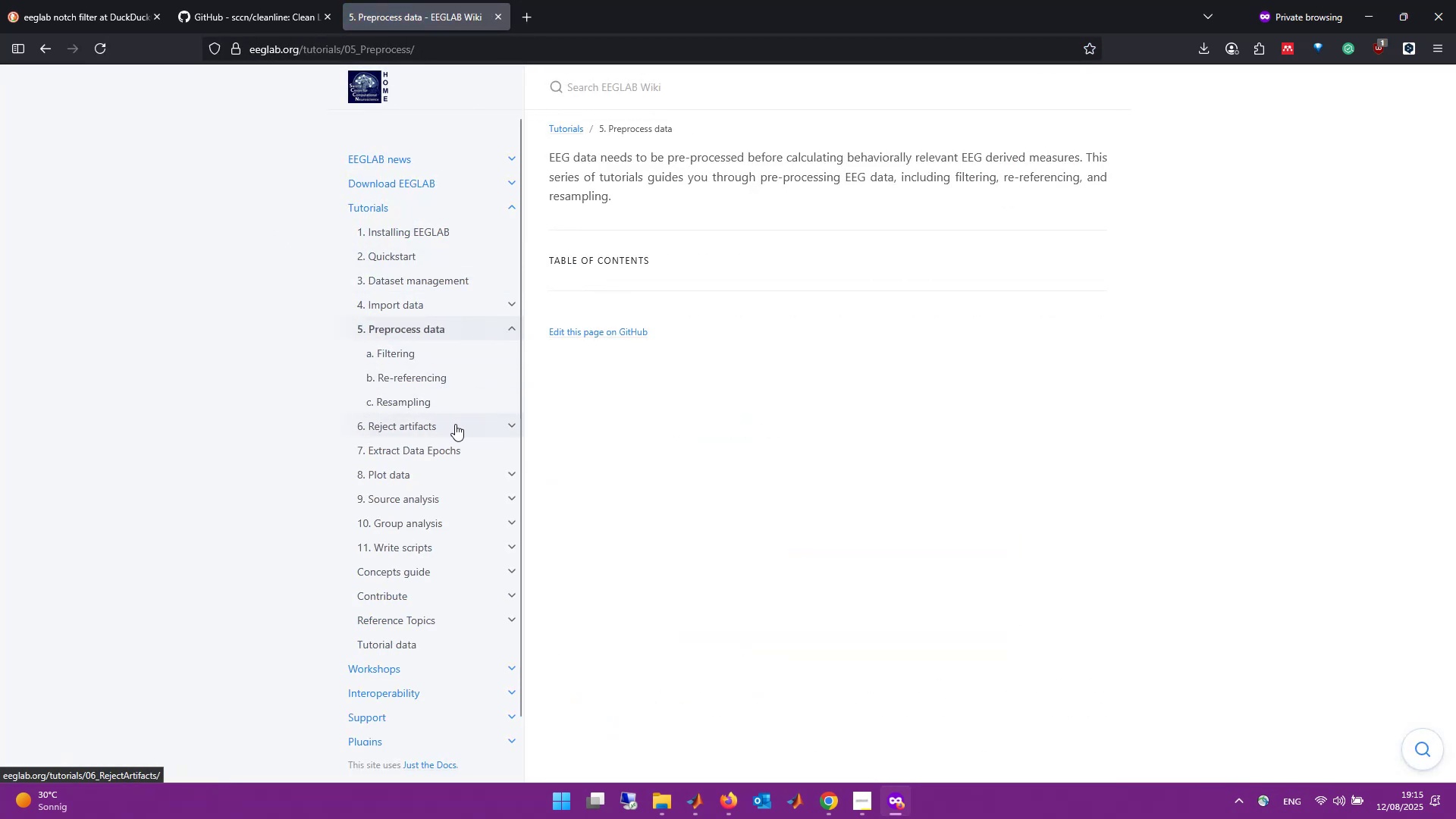 
scroll: coordinate [442, 425], scroll_direction: down, amount: 1.0
 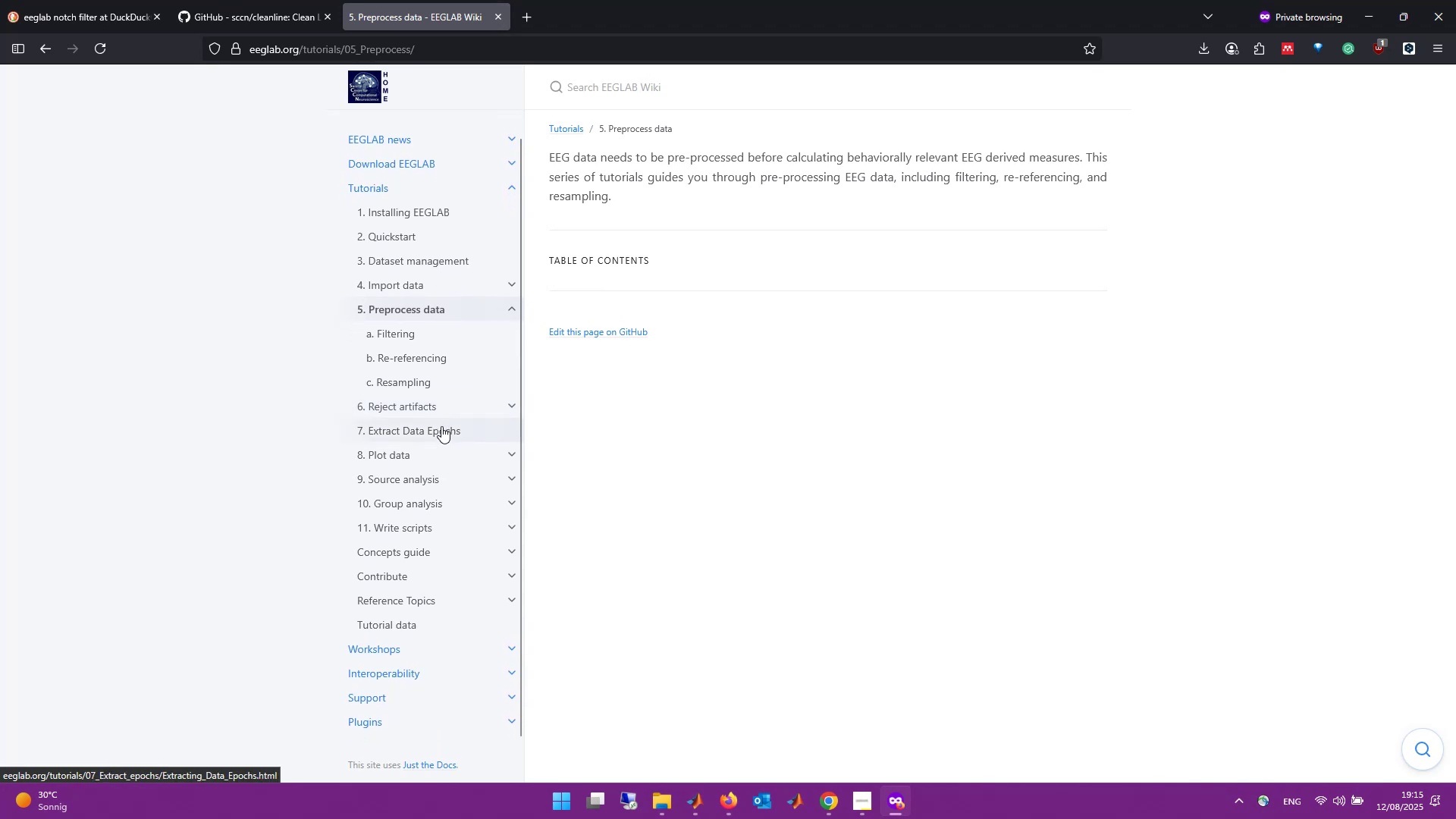 
left_click([441, 430])
 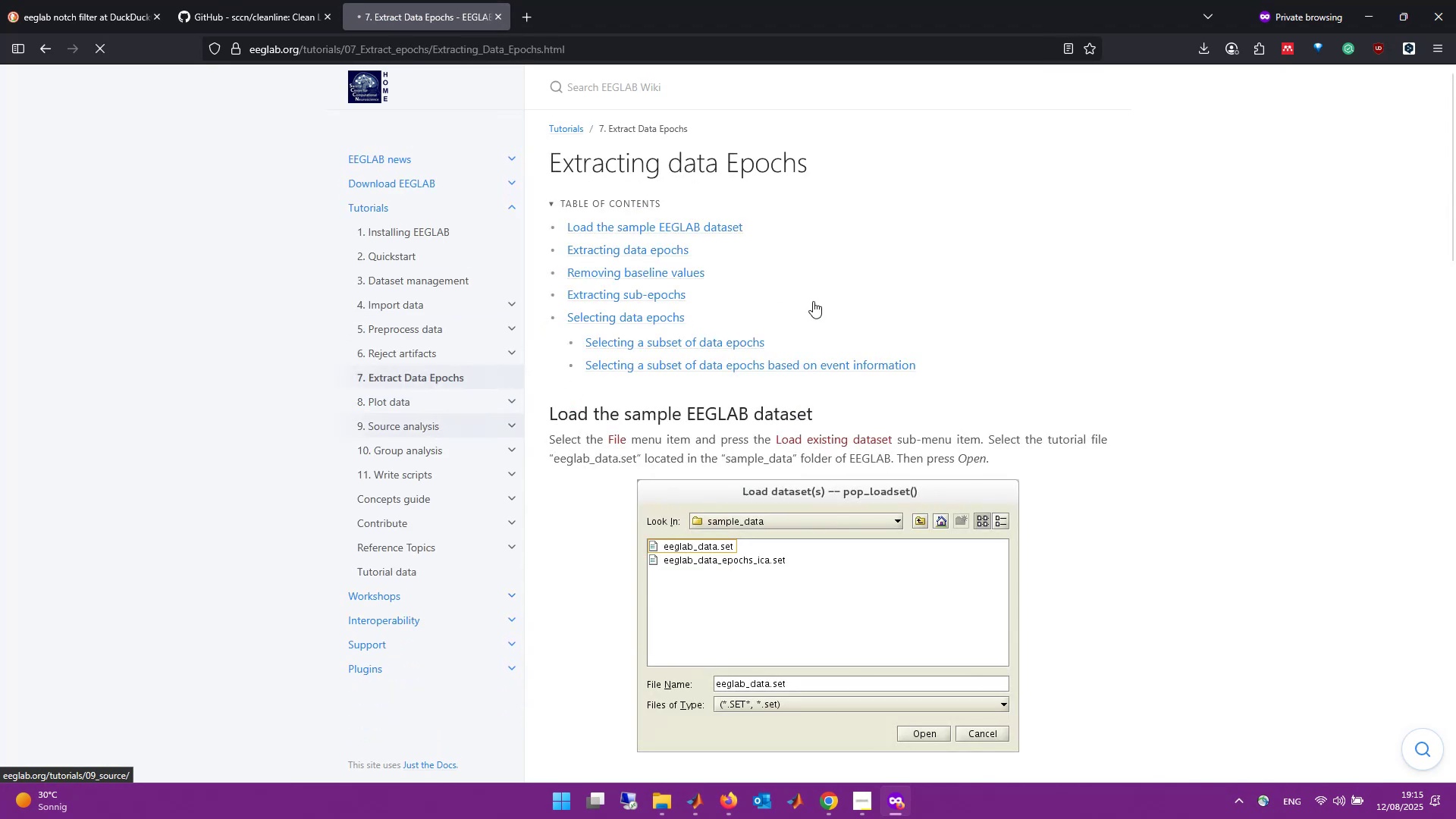 
scroll: coordinate [1146, 471], scroll_direction: down, amount: 7.0
 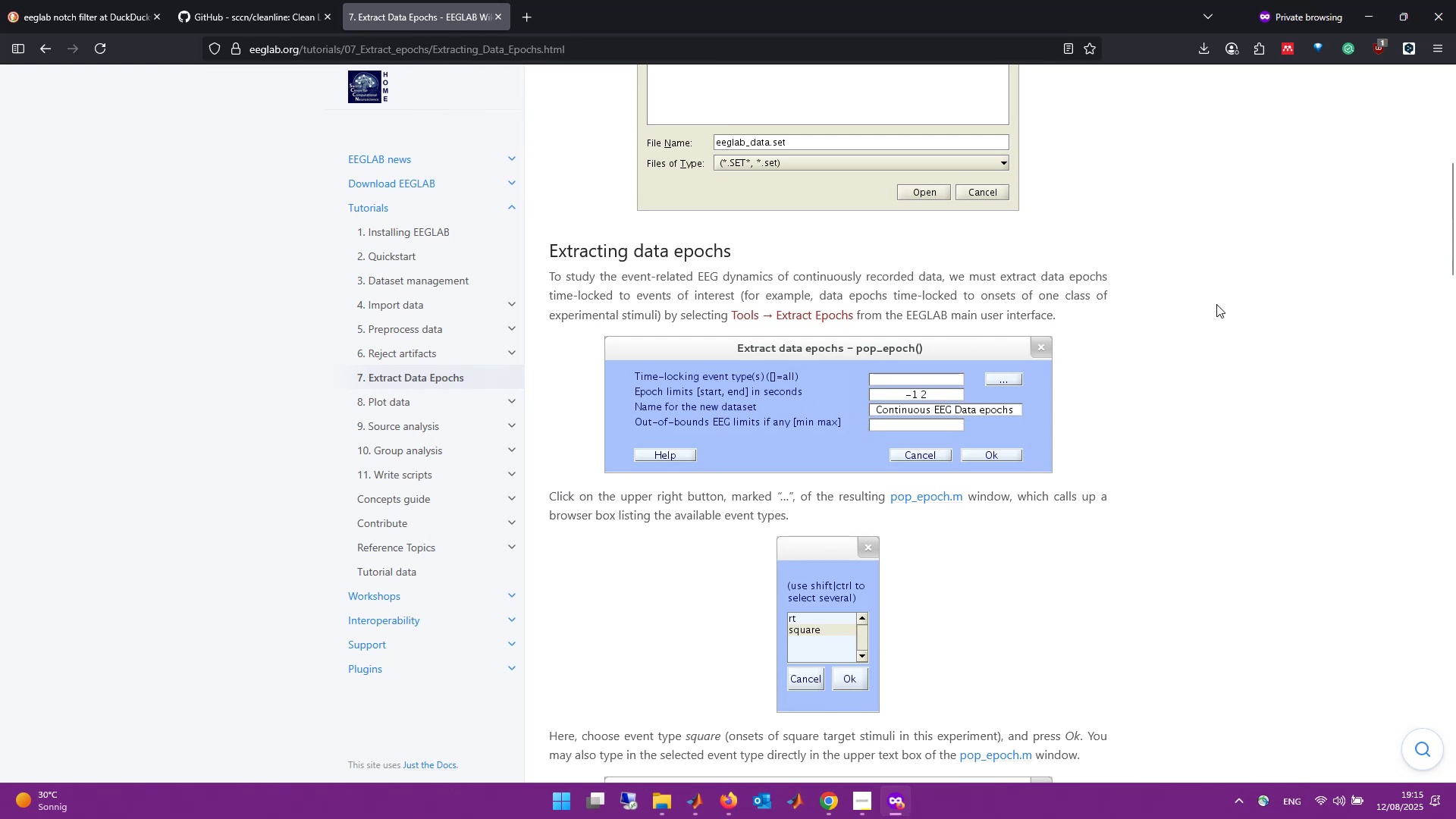 
wait(15.63)
 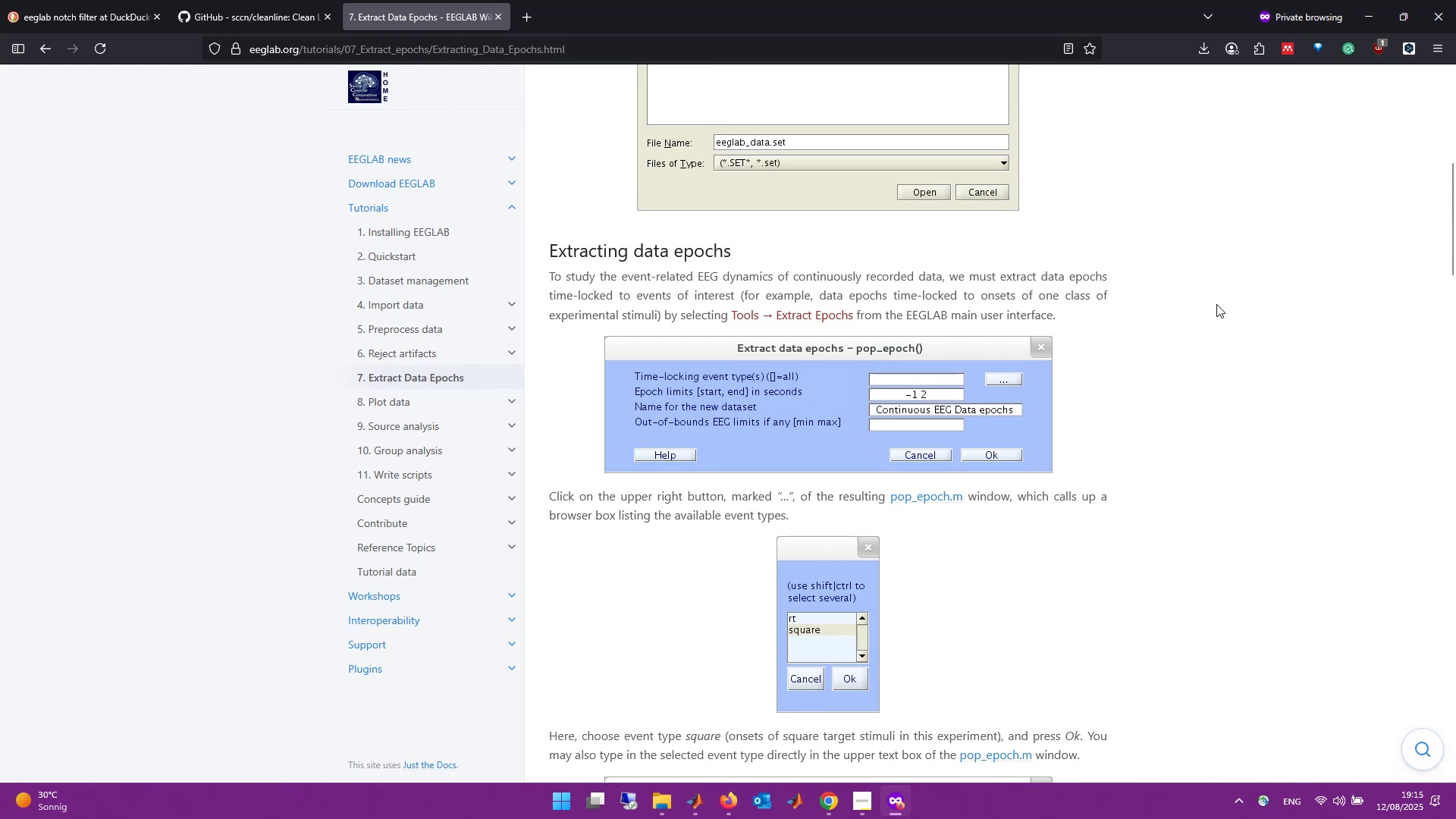 
scroll: coordinate [1035, 569], scroll_direction: down, amount: 1.0
 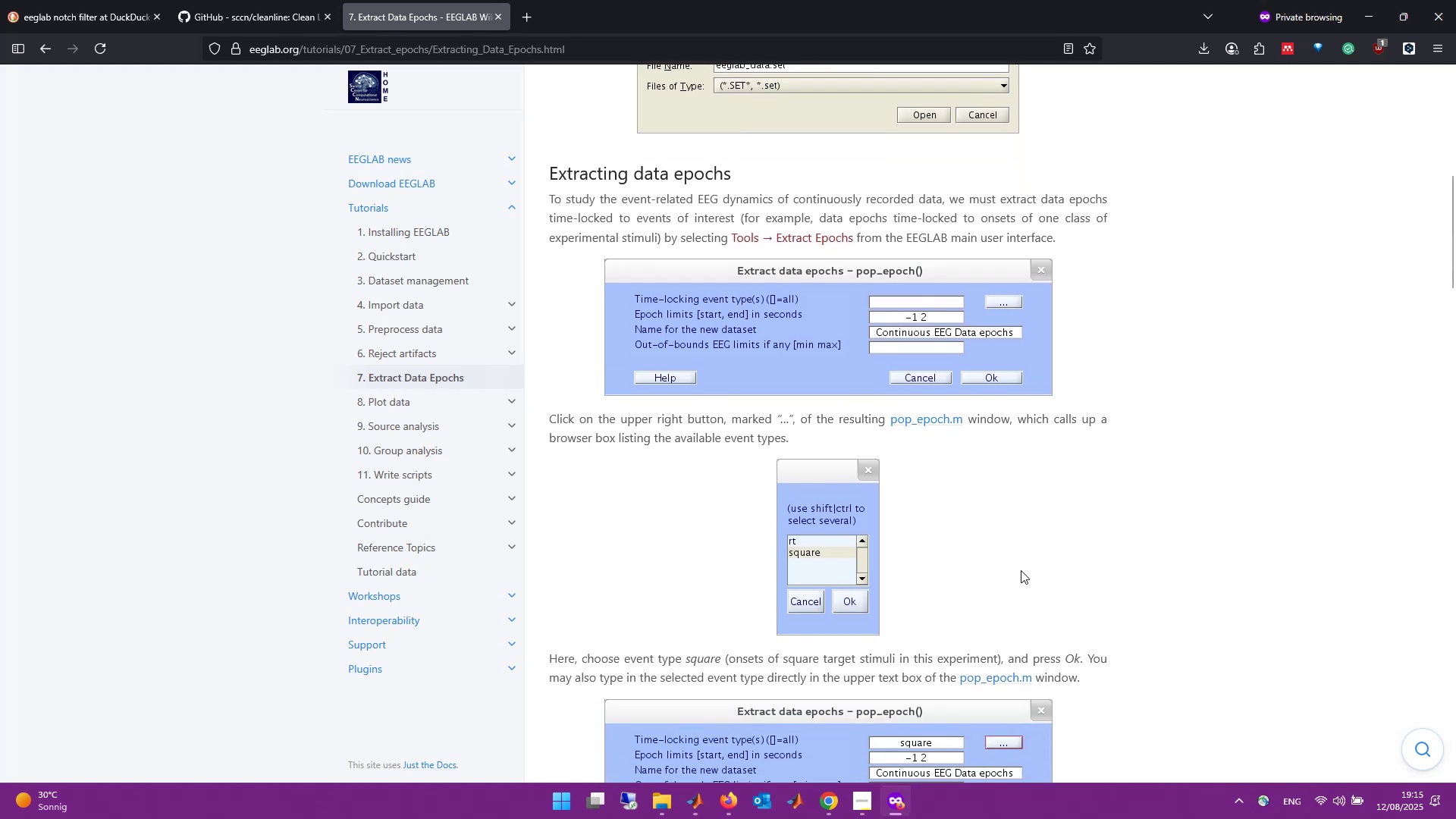 
wait(5.74)
 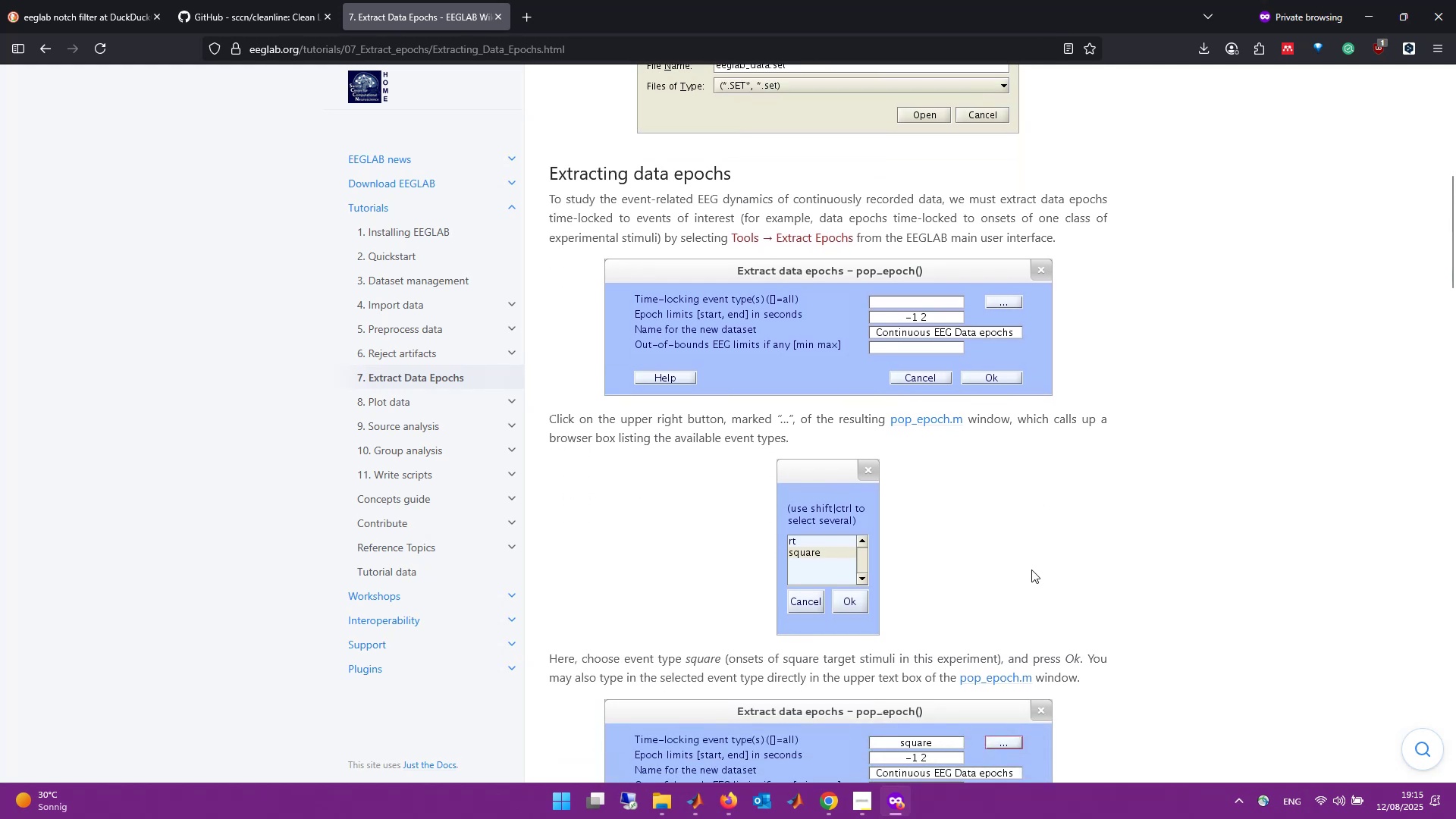 
scroll: coordinate [1019, 570], scroll_direction: down, amount: 4.0
 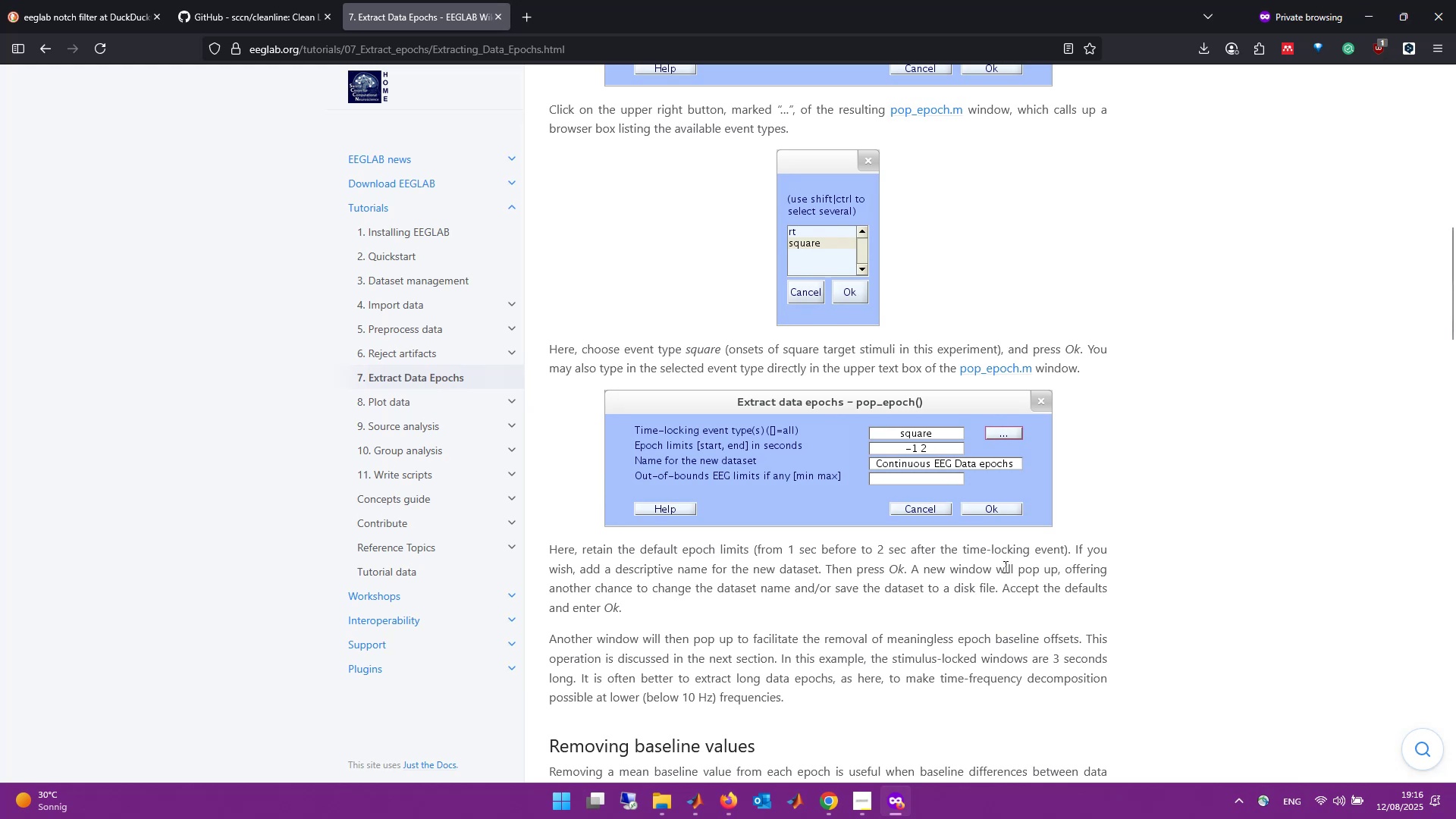 
wait(6.53)
 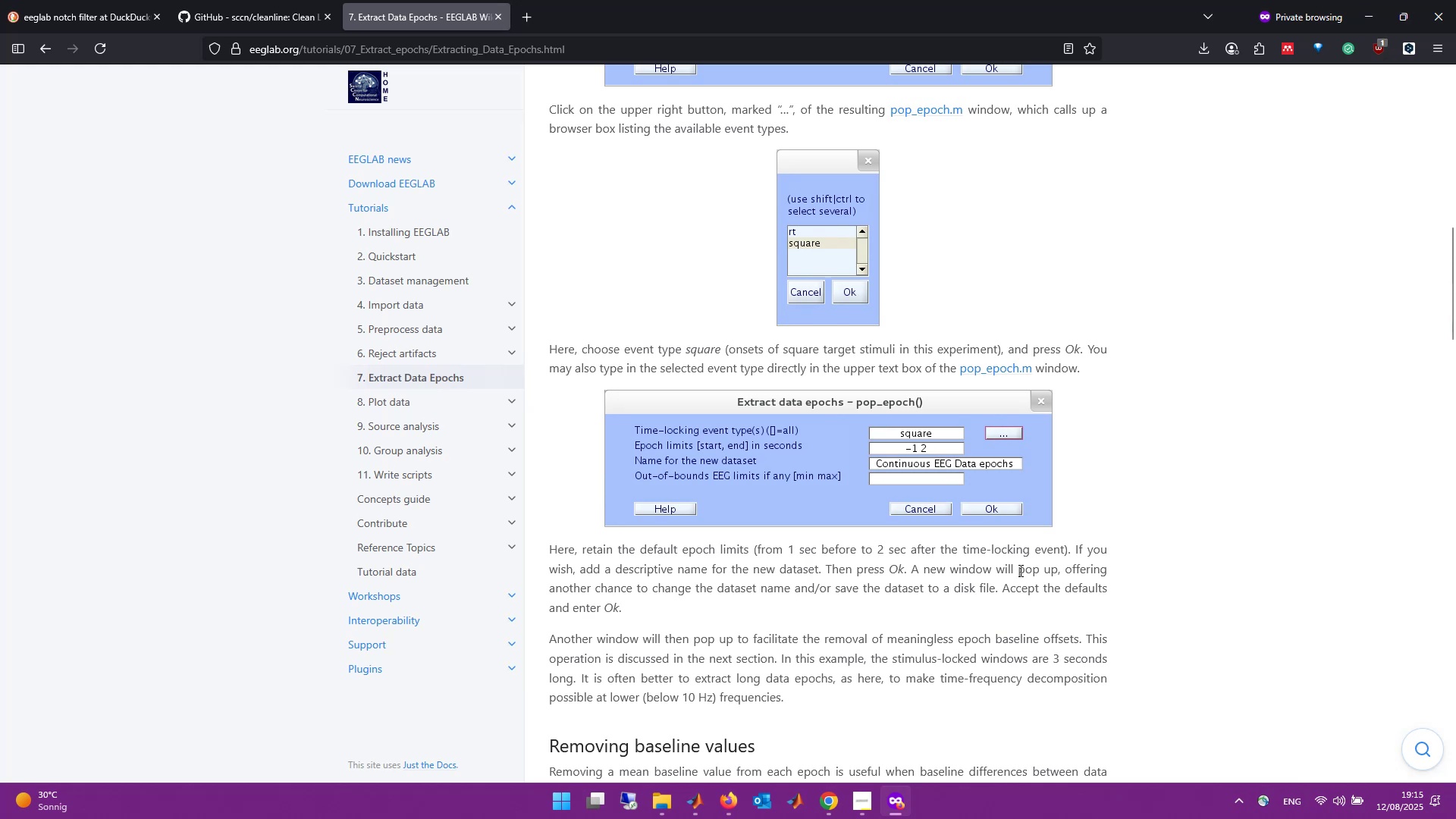 
scroll: coordinate [959, 575], scroll_direction: down, amount: 4.0
 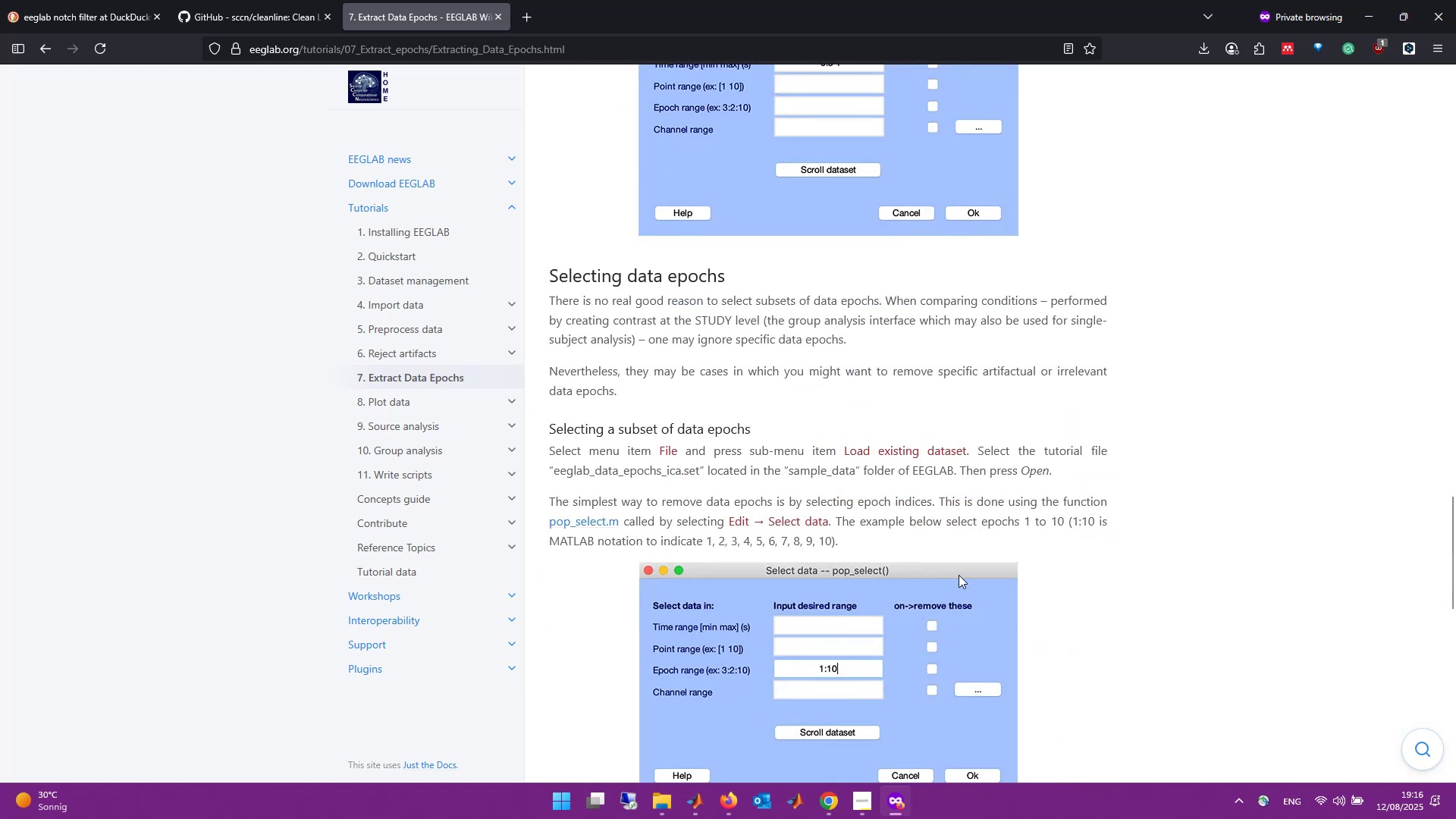 
scroll: coordinate [959, 575], scroll_direction: up, amount: 4.0
 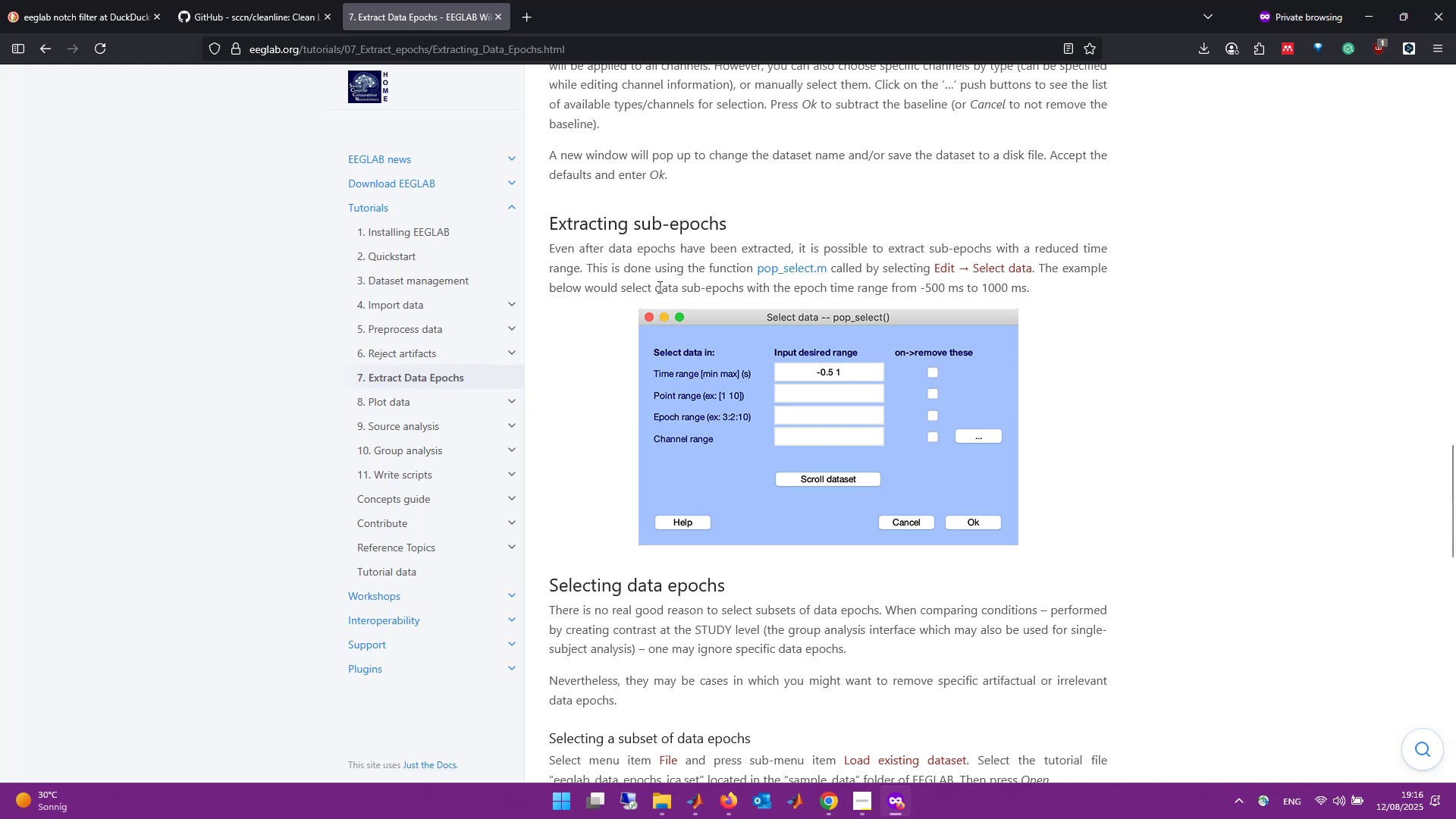 
left_click([810, 265])
 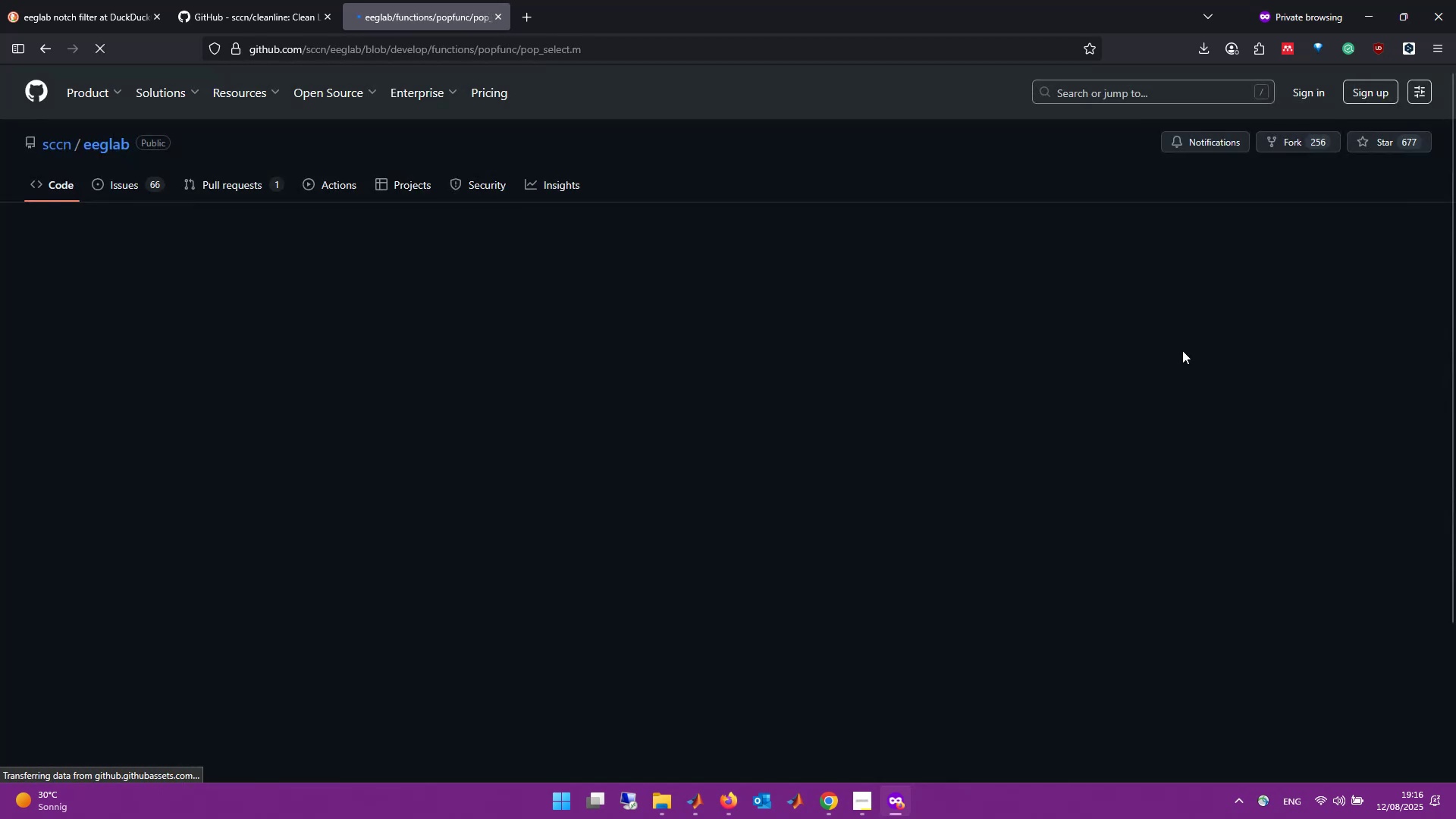 
scroll: coordinate [490, 337], scroll_direction: down, amount: 4.0
 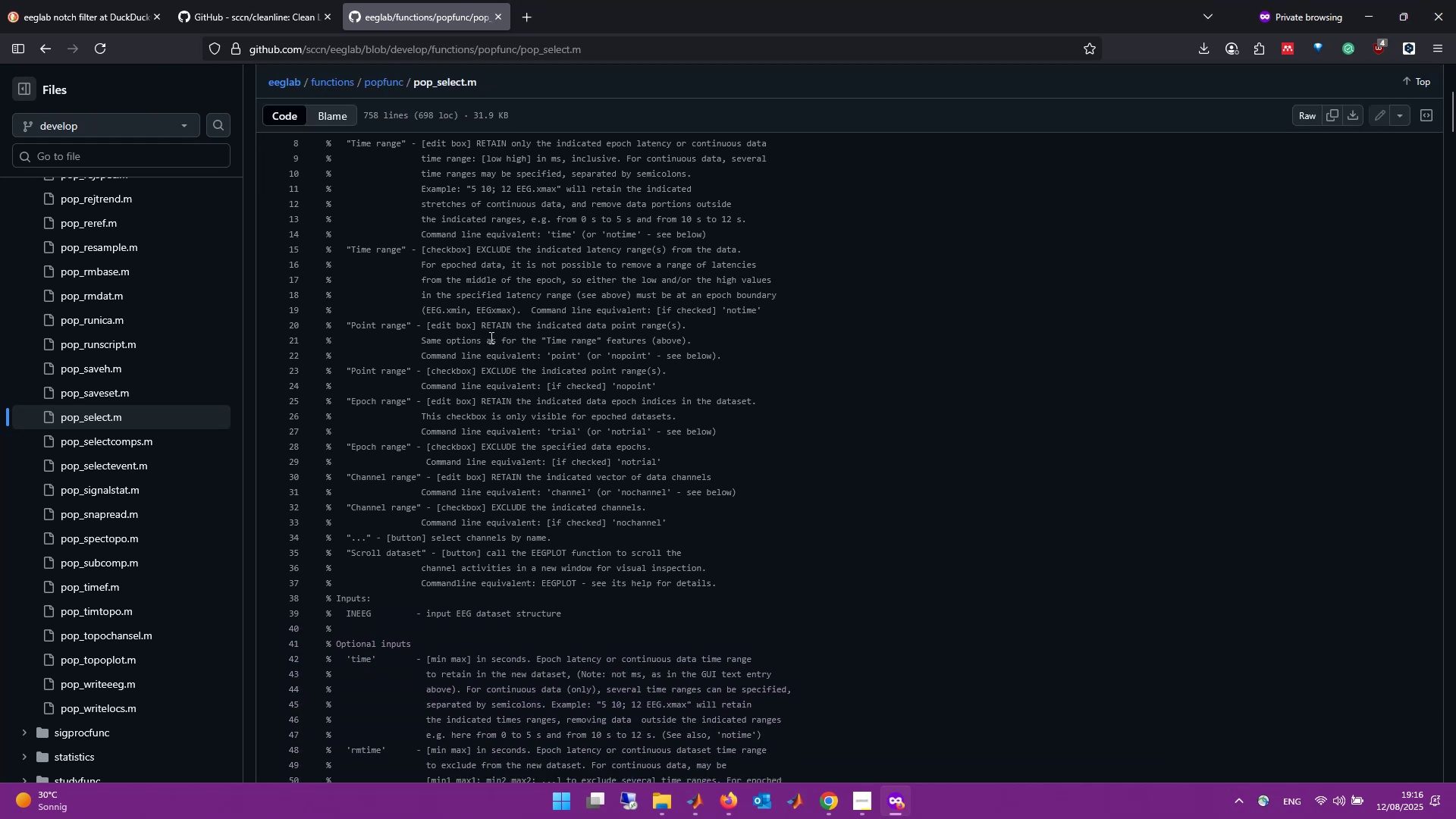 
scroll: coordinate [490, 337], scroll_direction: up, amount: 1.0
 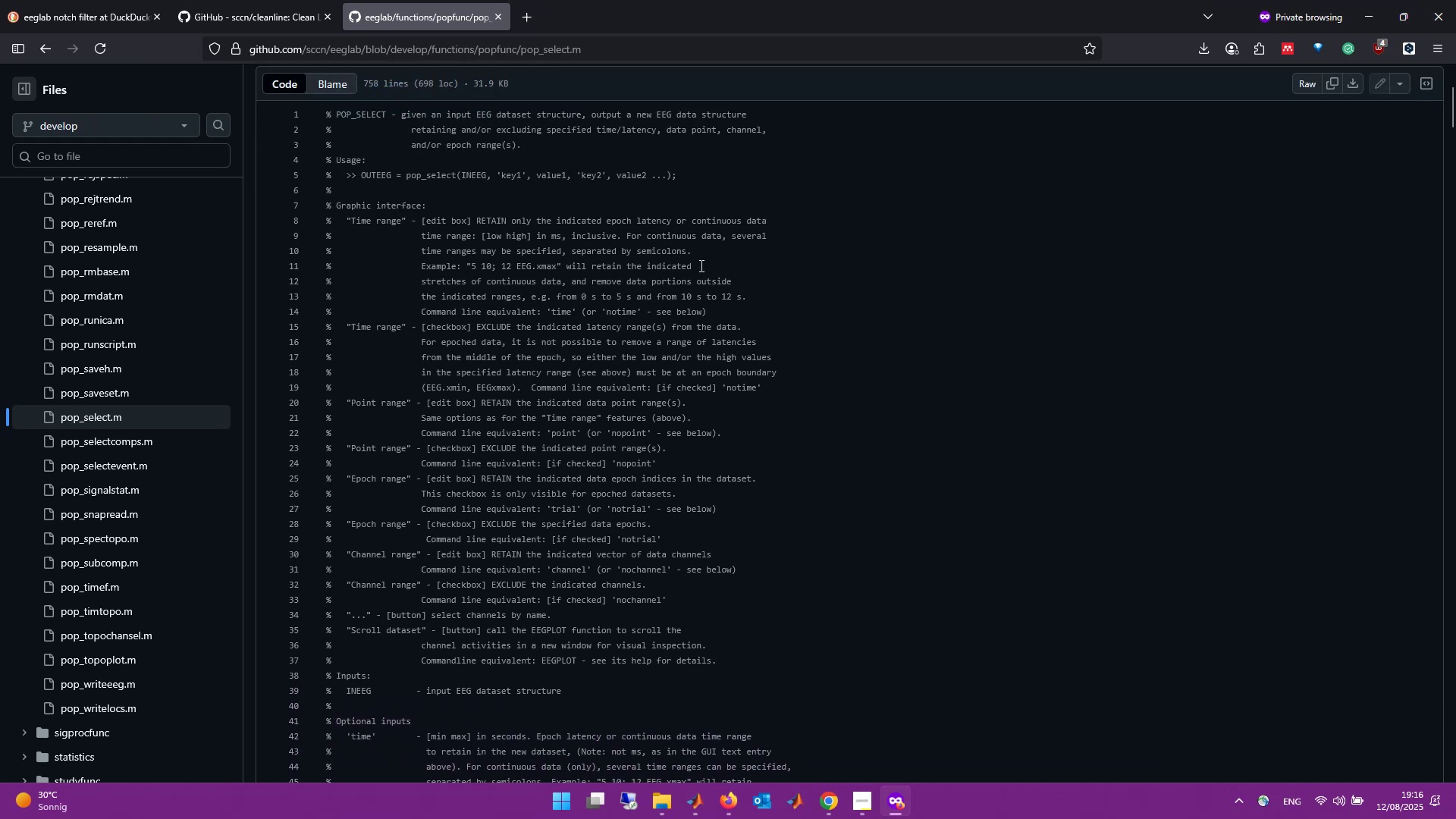 
wait(8.58)
 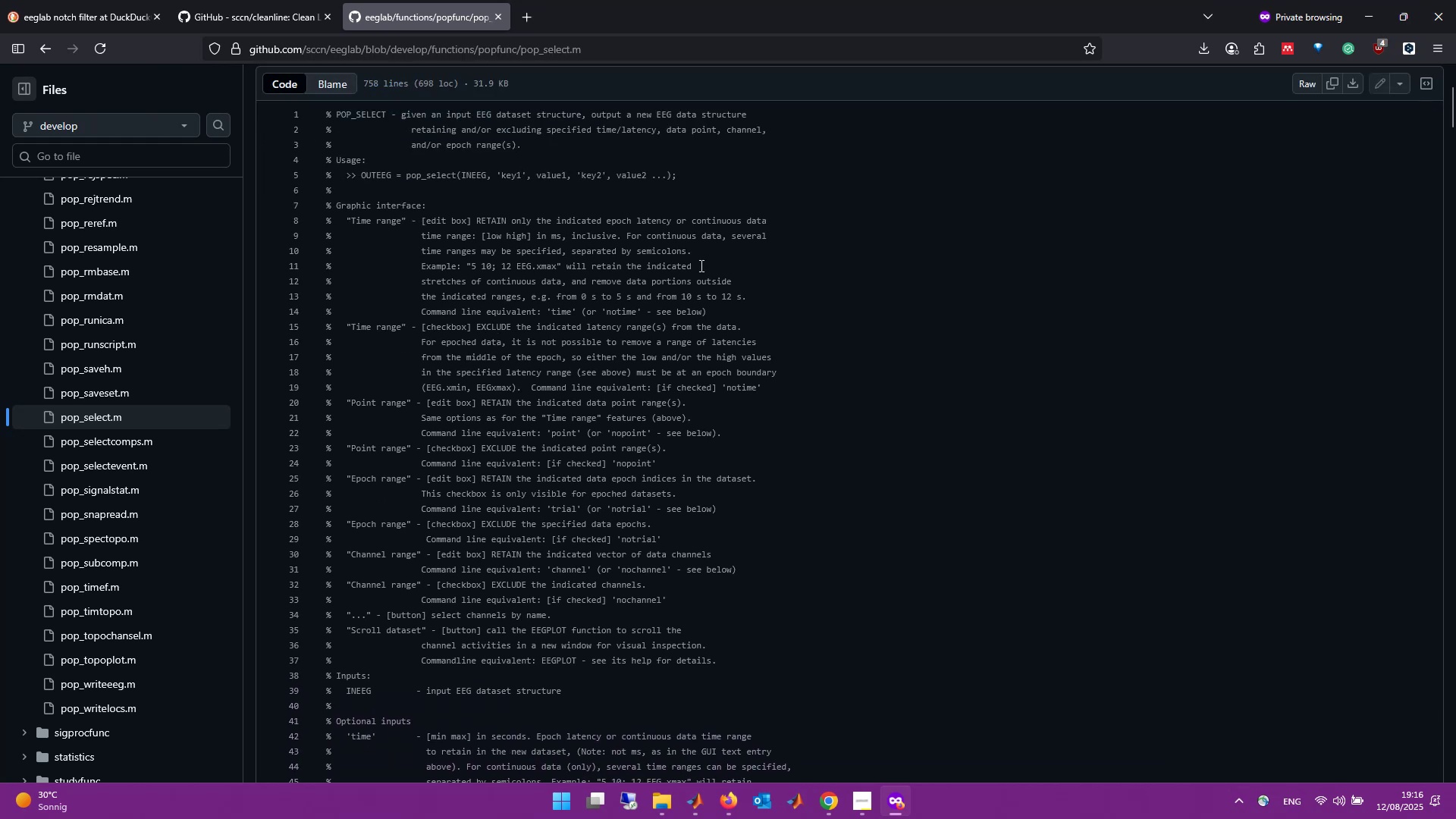 
scroll: coordinate [690, 339], scroll_direction: down, amount: 7.0
 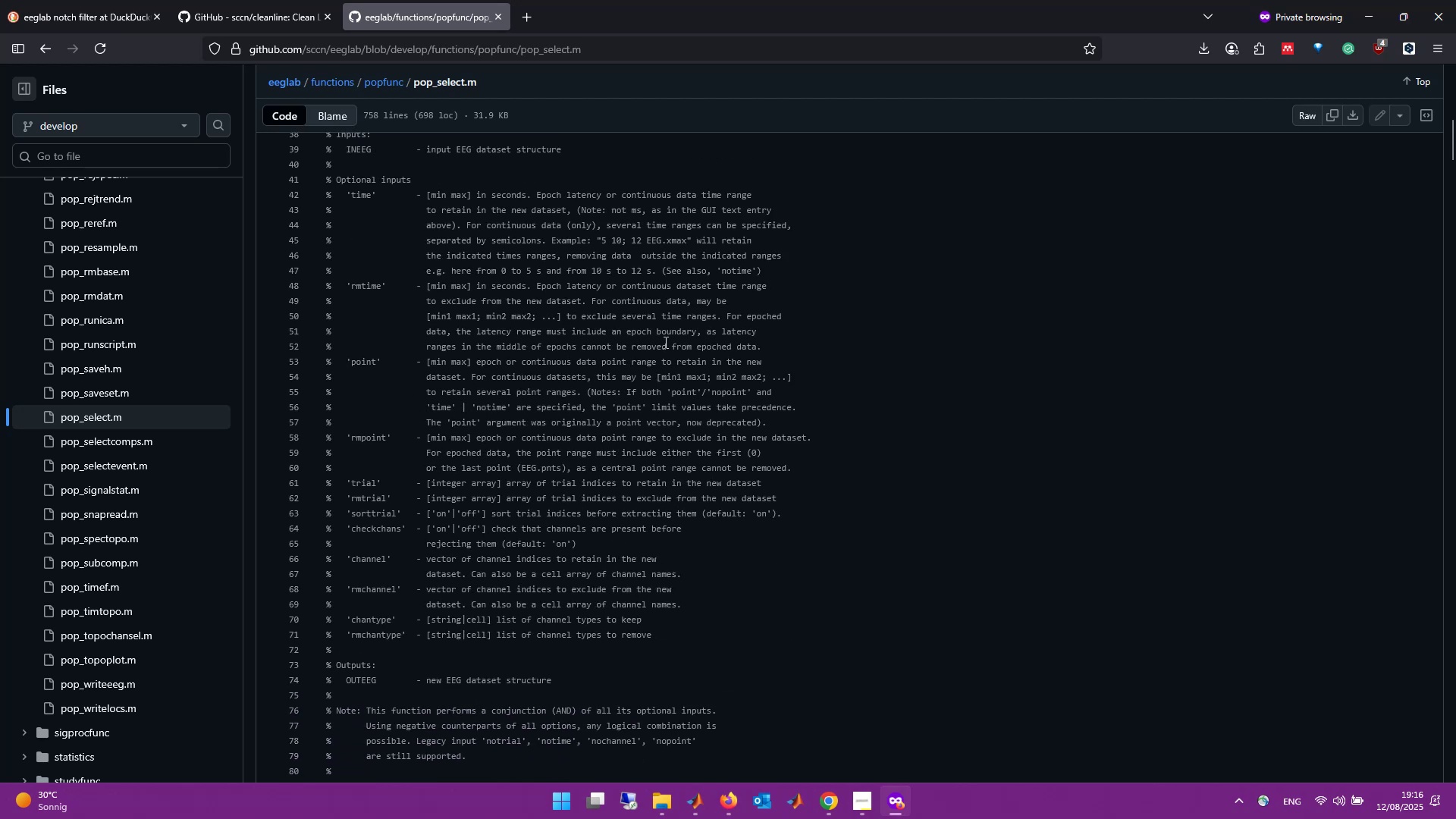 
scroll: coordinate [639, 342], scroll_direction: up, amount: 1.0
 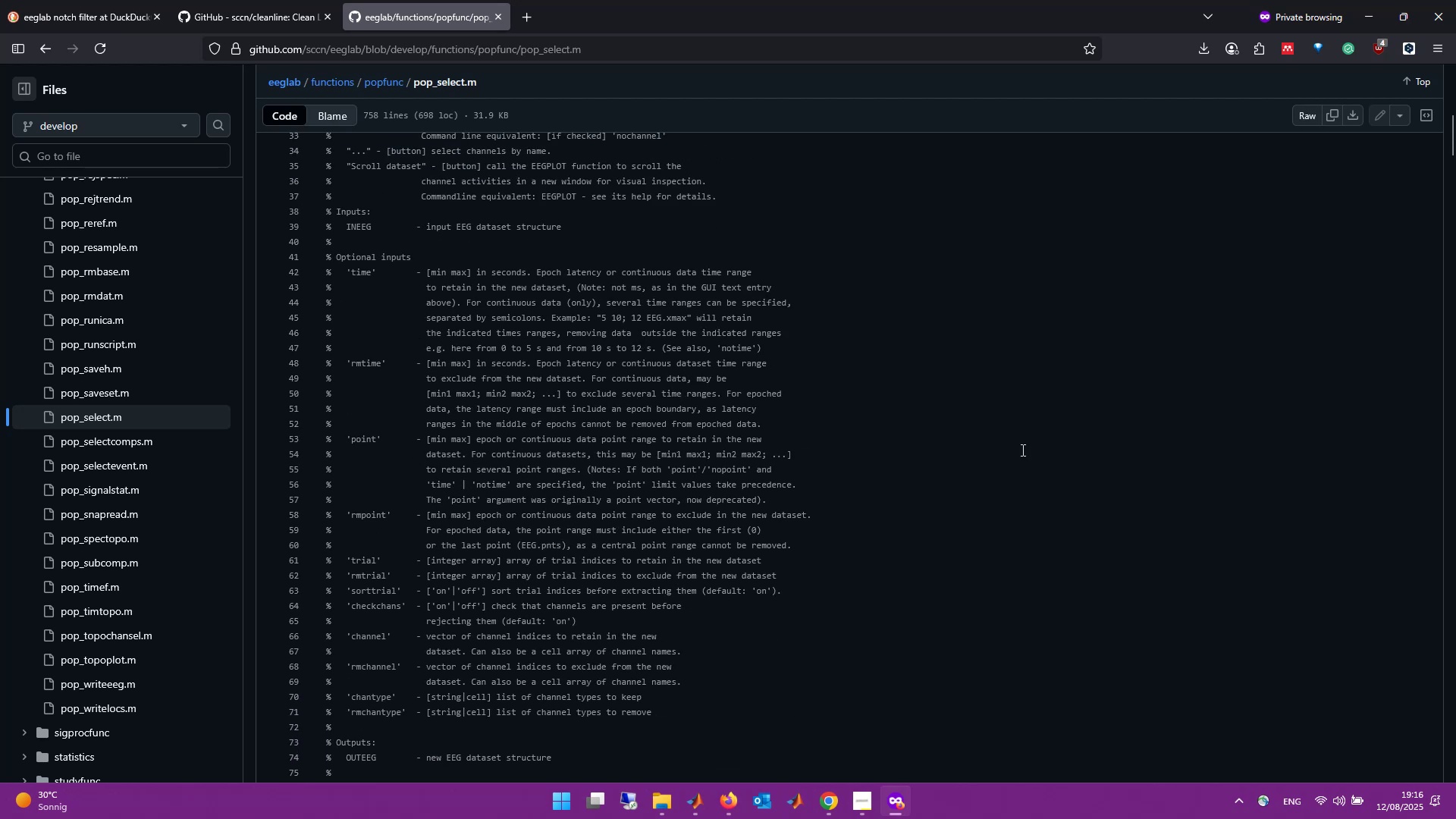 
wait(6.75)
 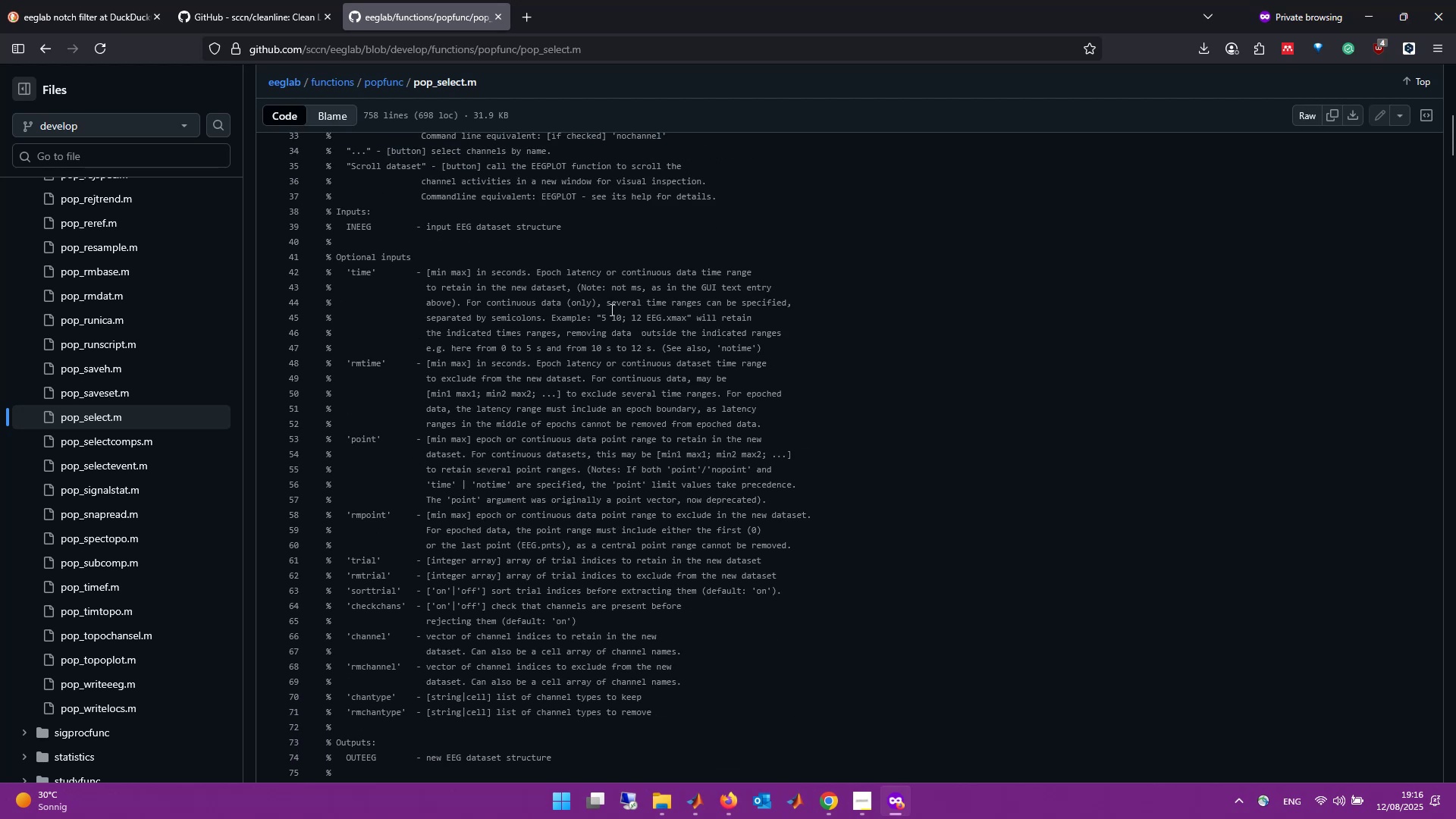 
key(Alt+Tab)
 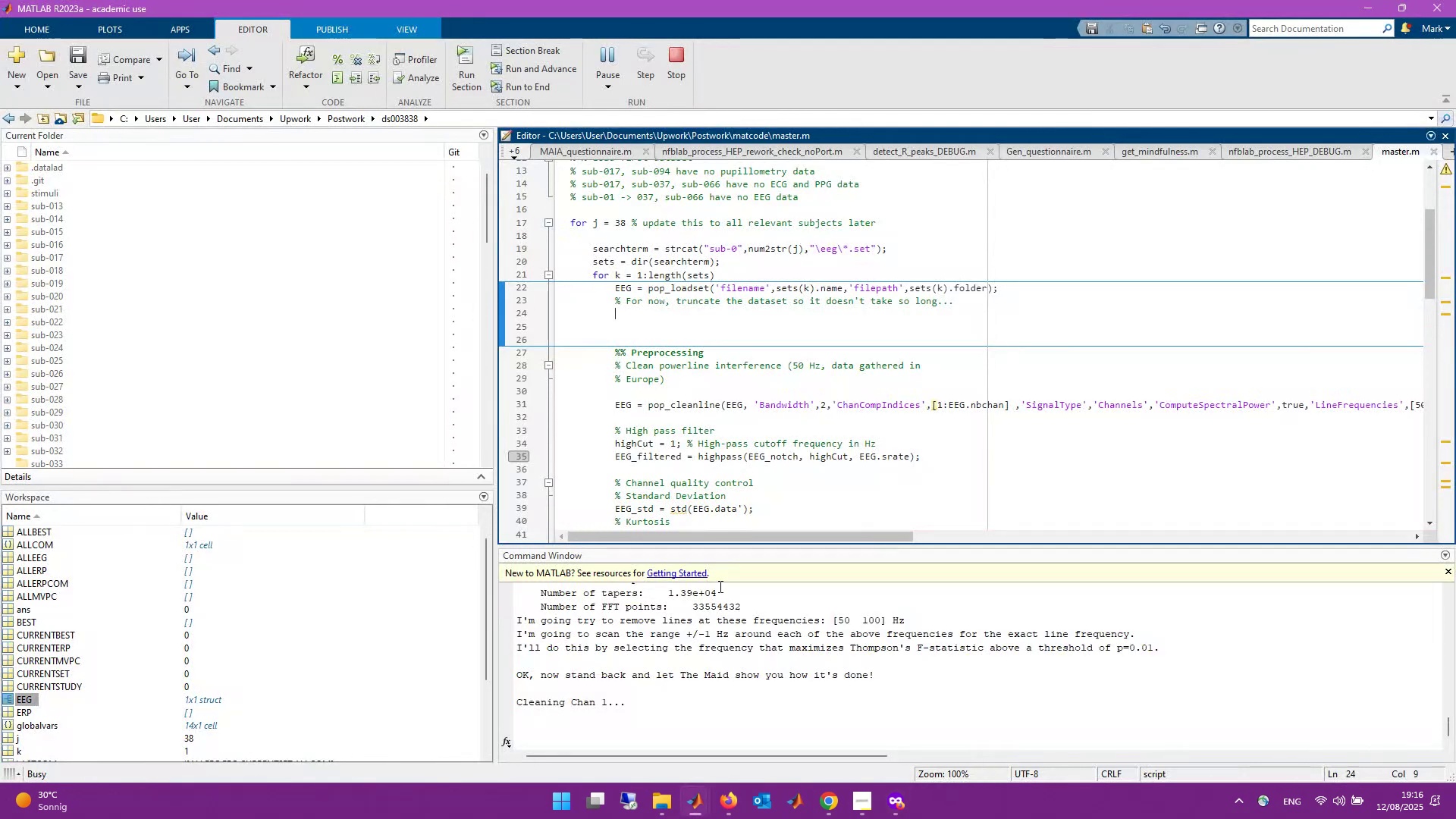 
left_click([617, 723])
 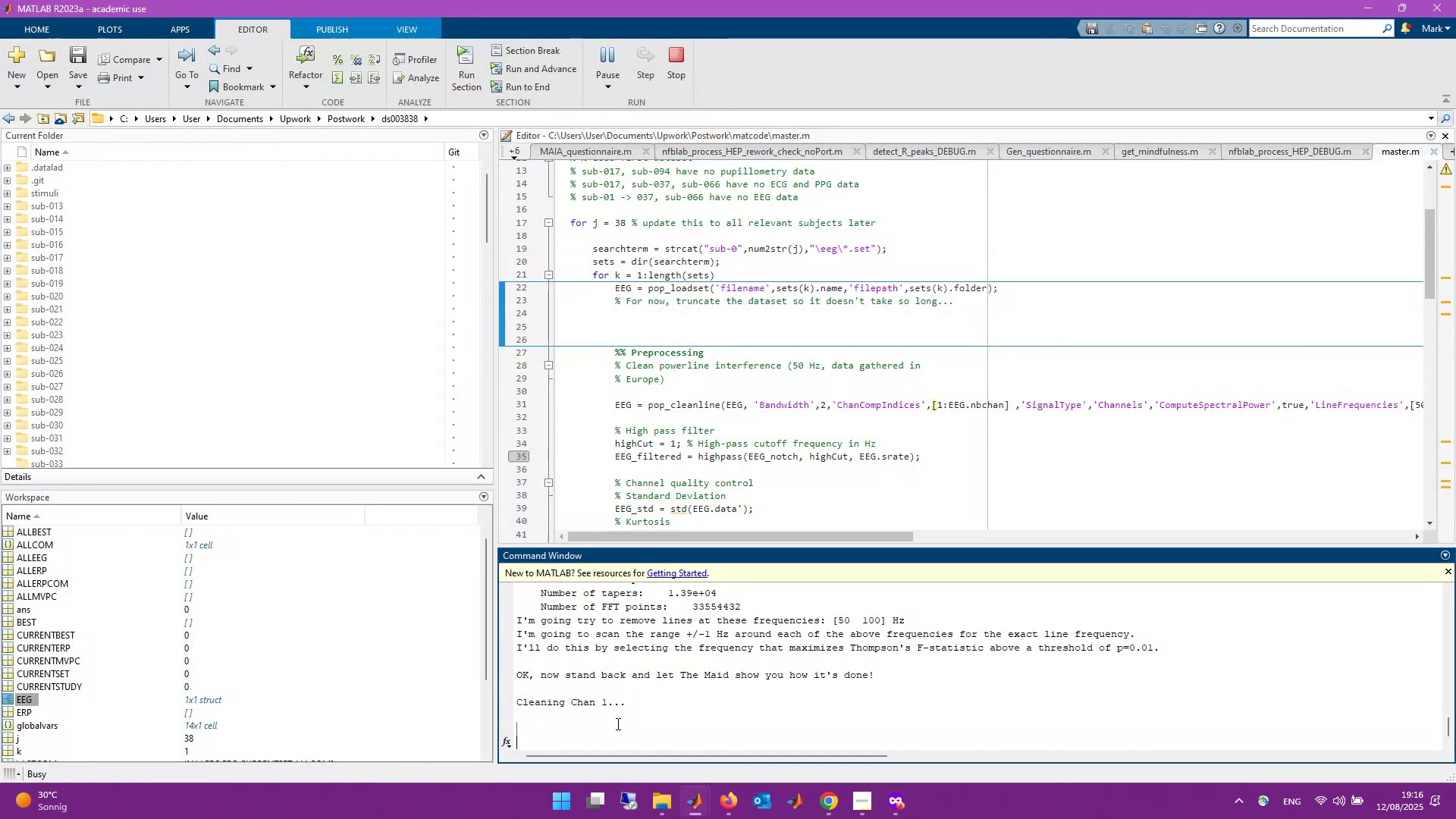 
key(Control+C)
 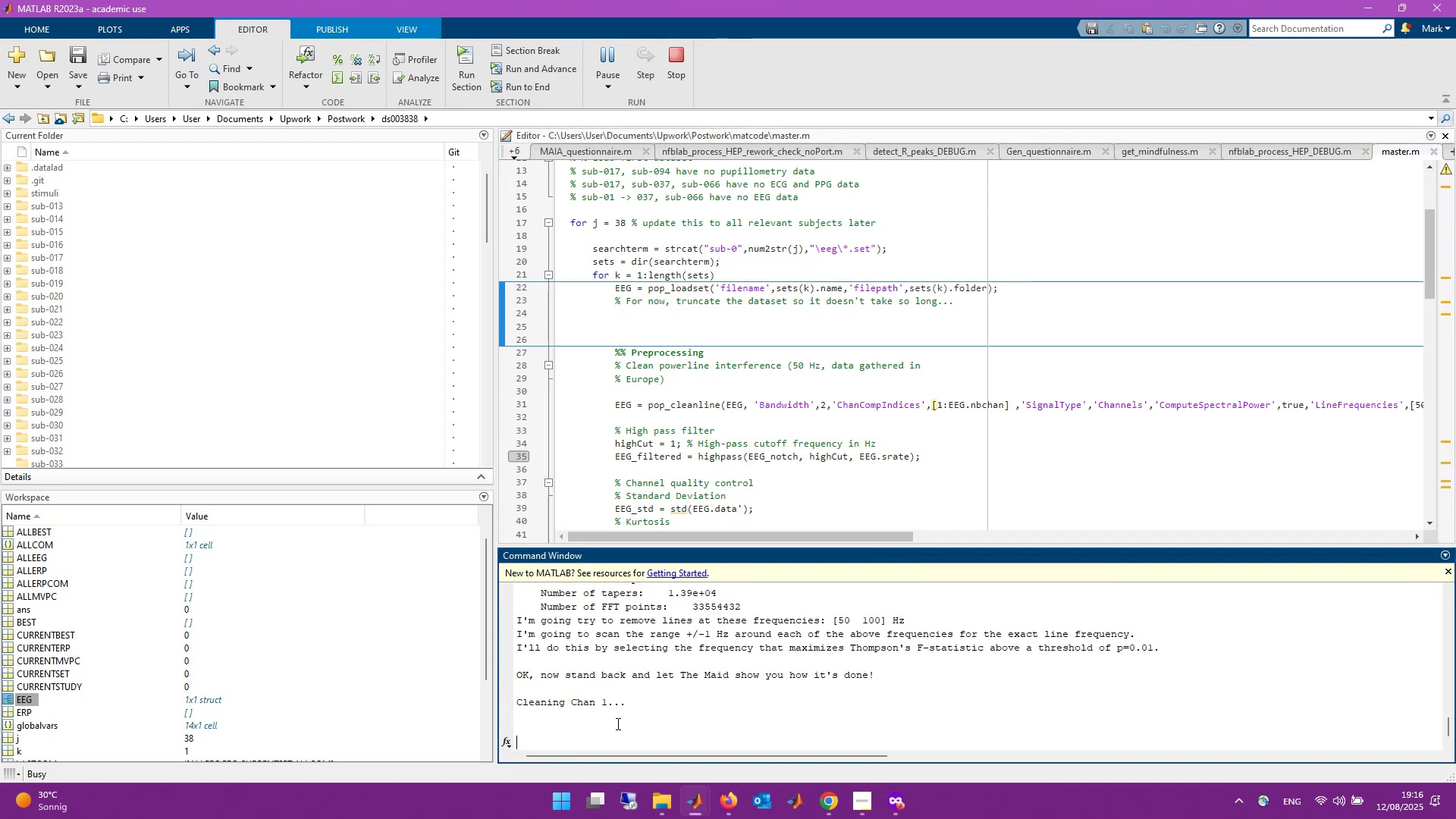 
key(Control+C)
 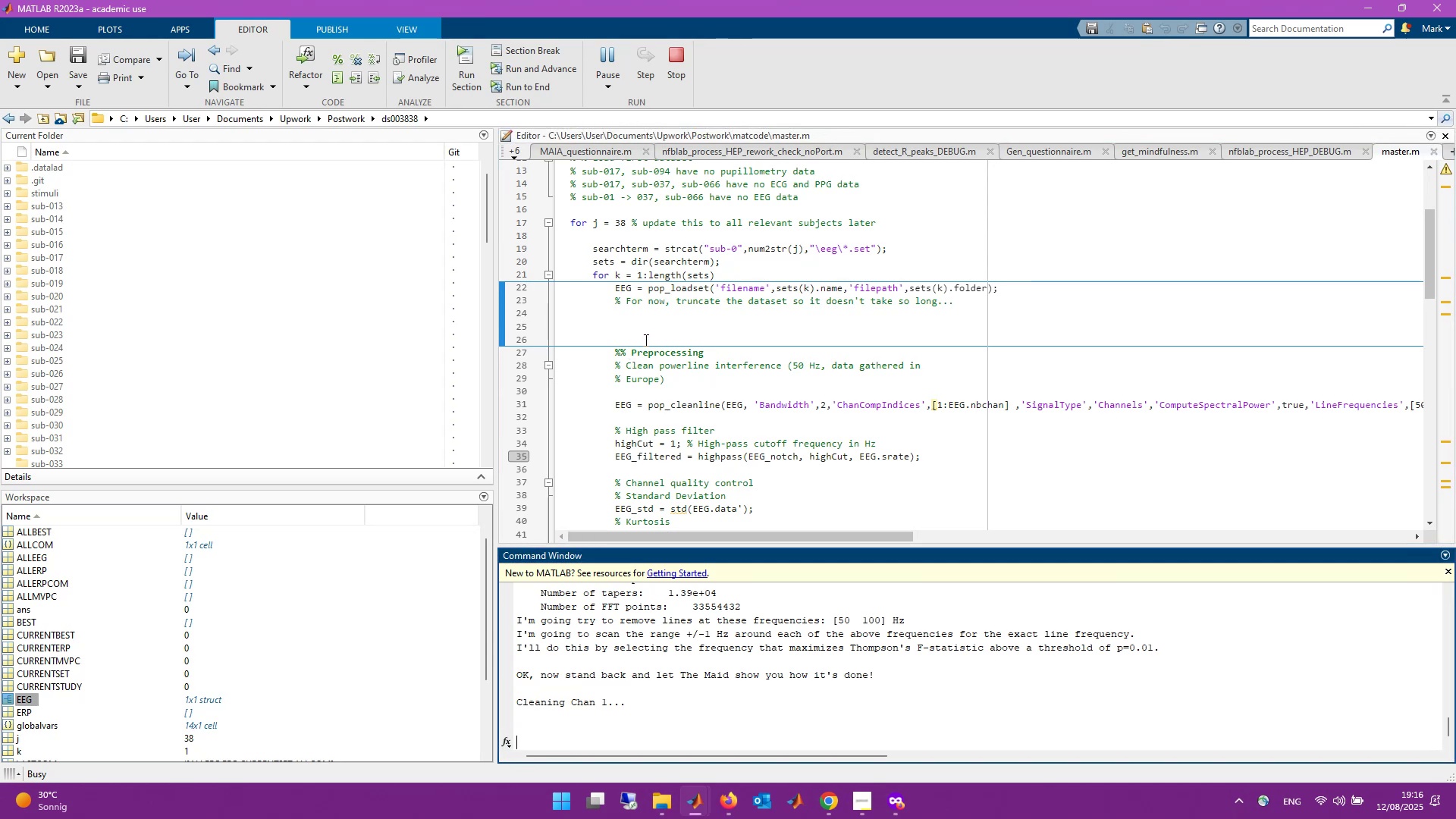 
left_click([647, 321])
 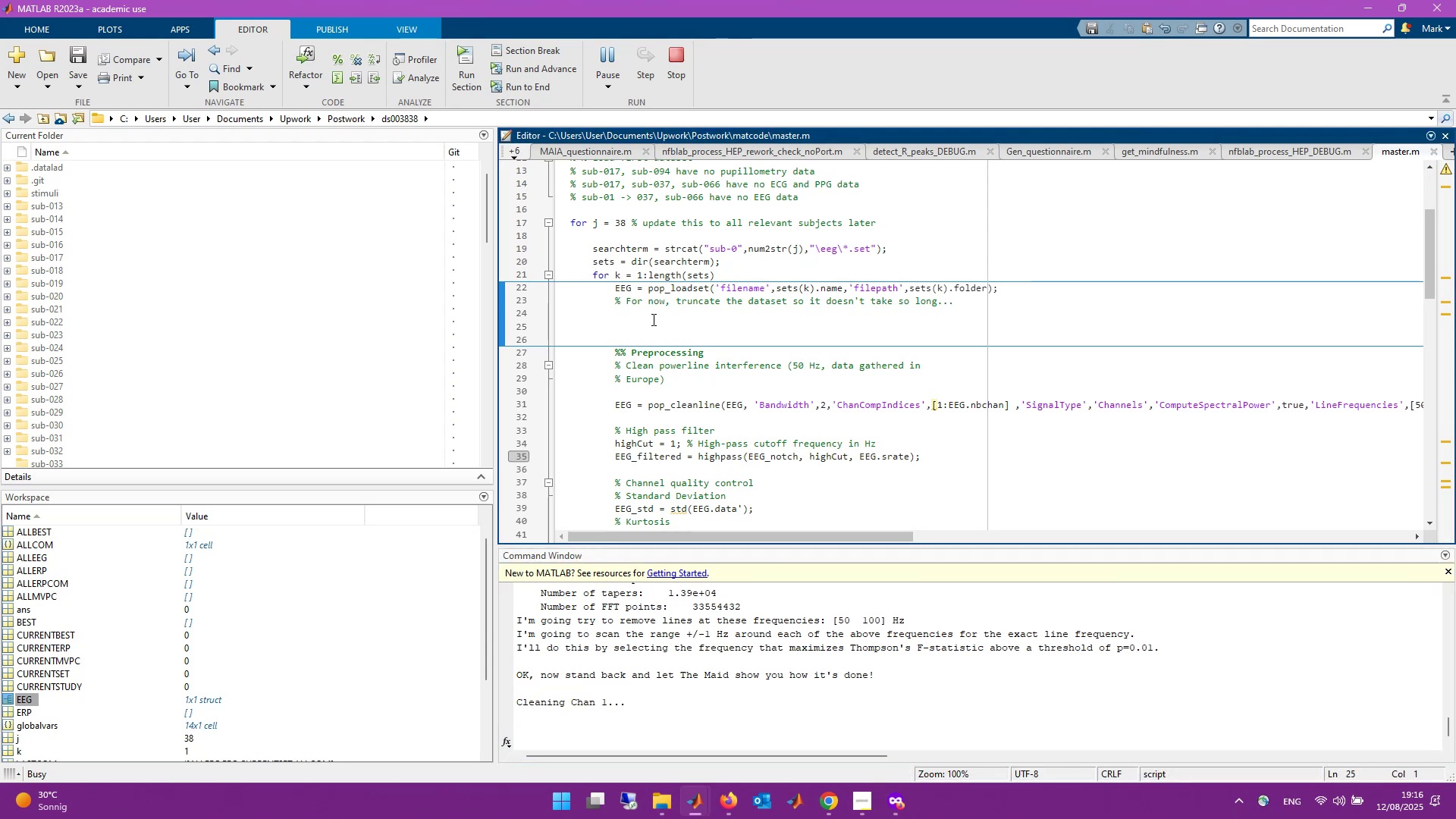 
left_click([653, 319])
 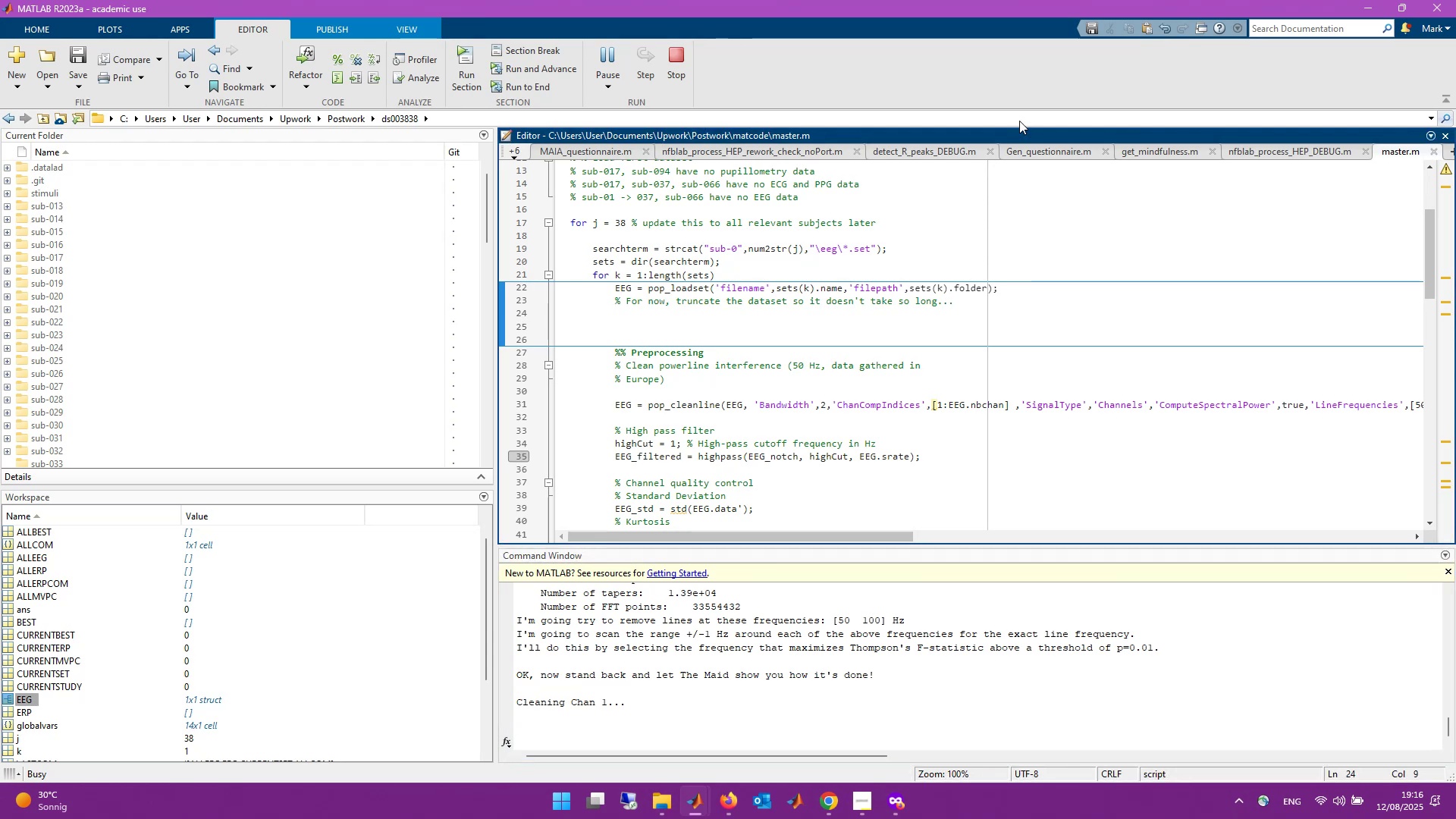 
left_click([1441, 0])
 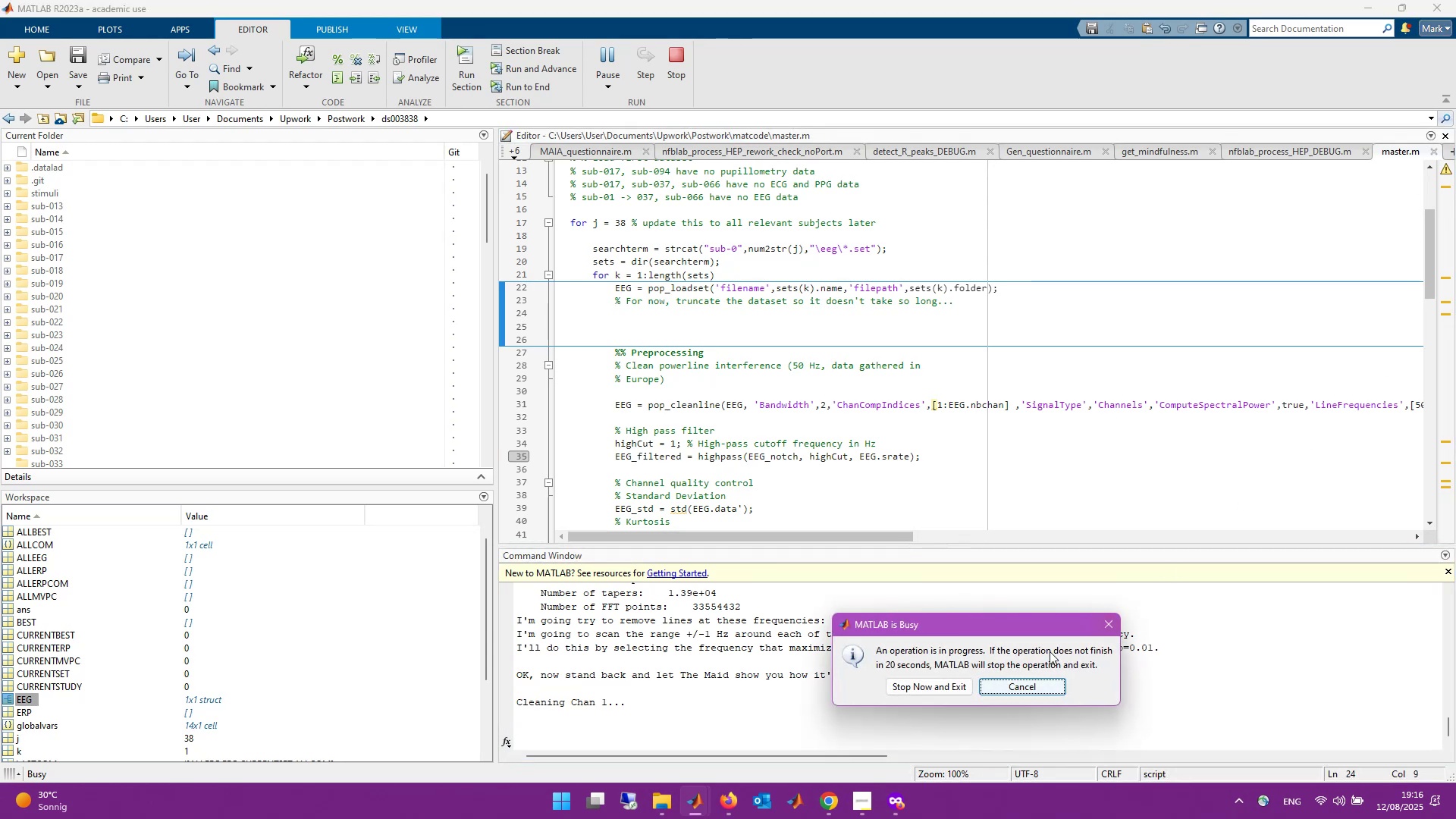 
left_click([929, 685])
 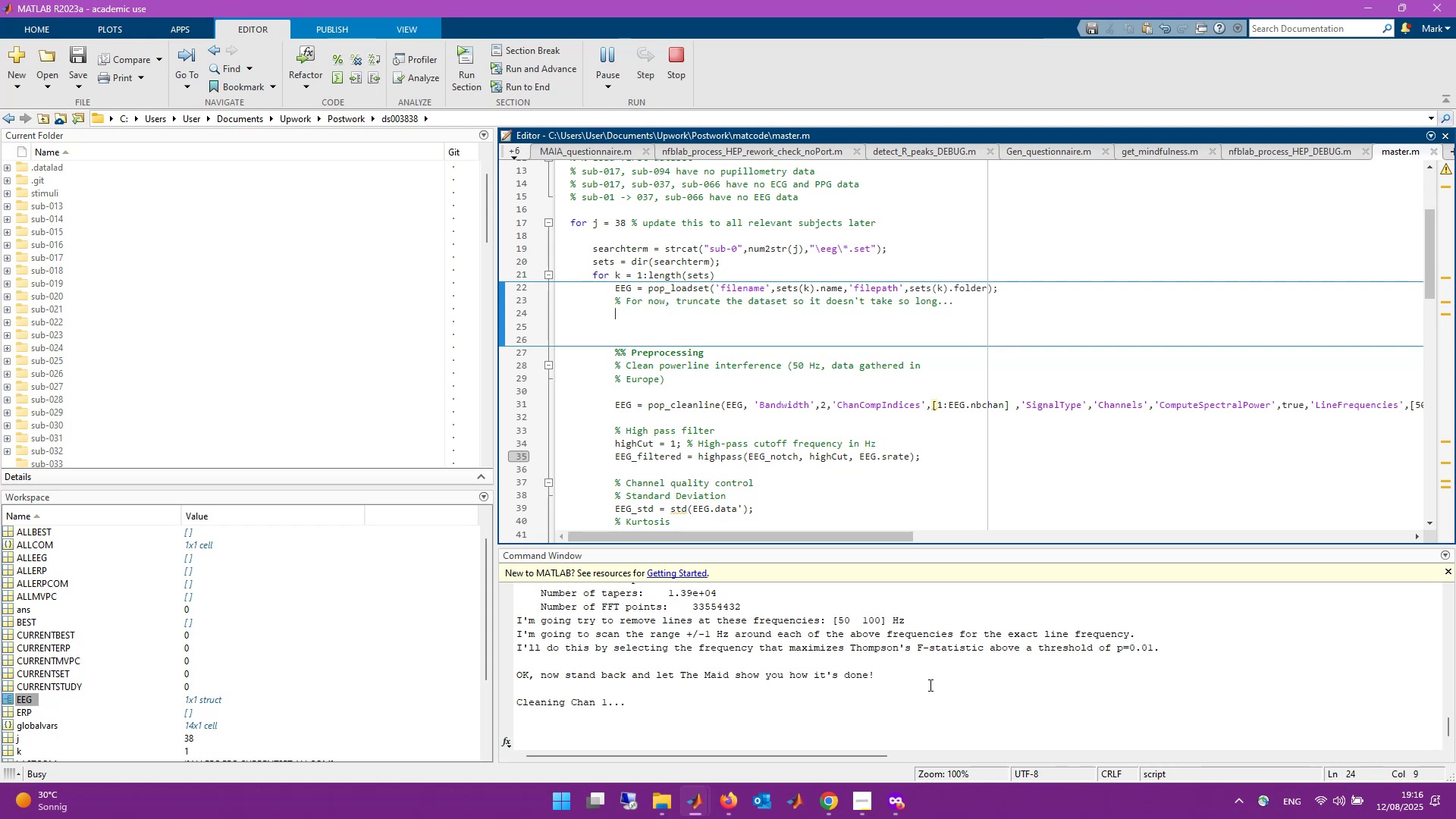 
key(Control+Shift+Escape)
 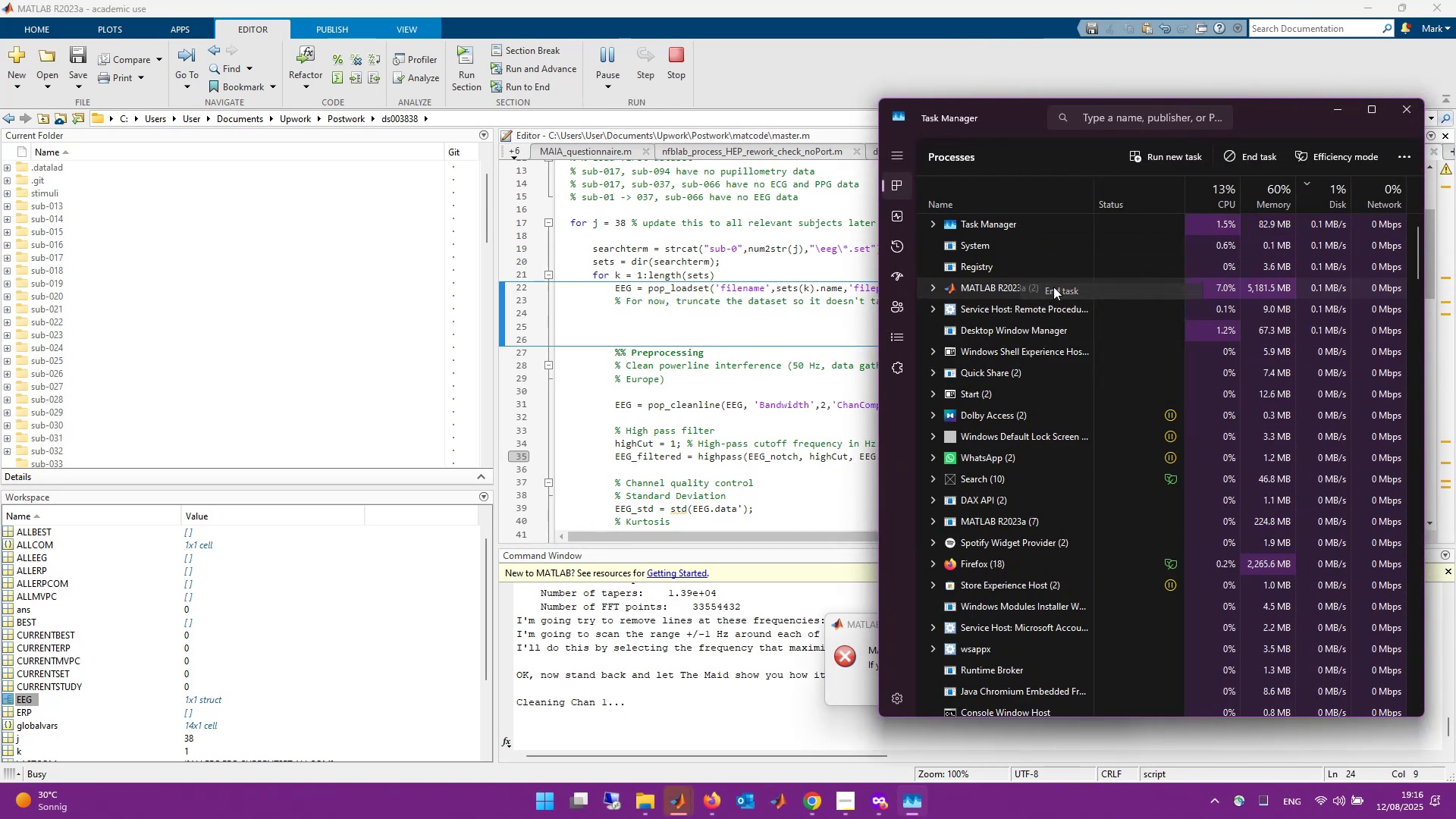 
wait(12.37)
 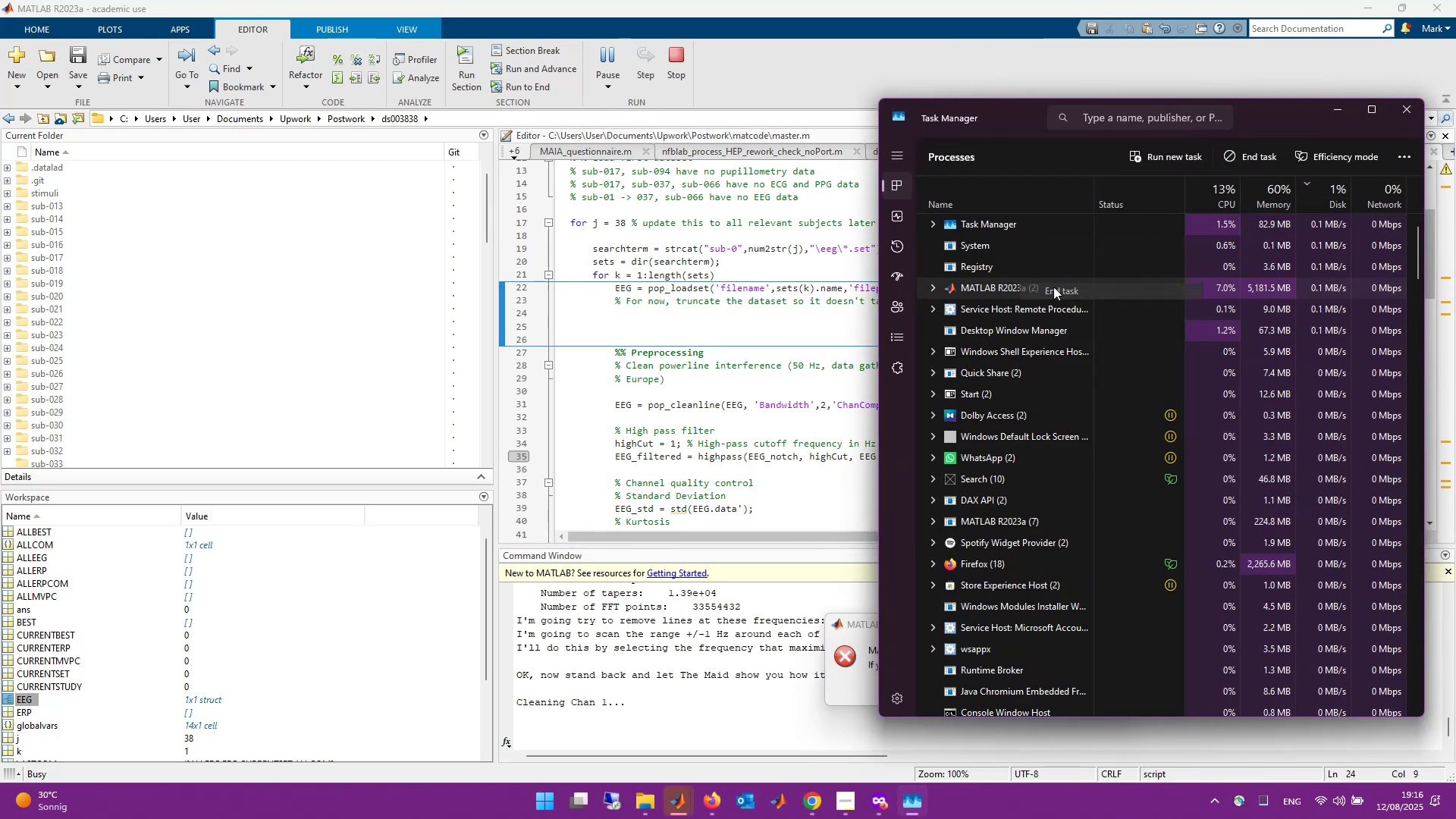 
left_click([858, 655])
 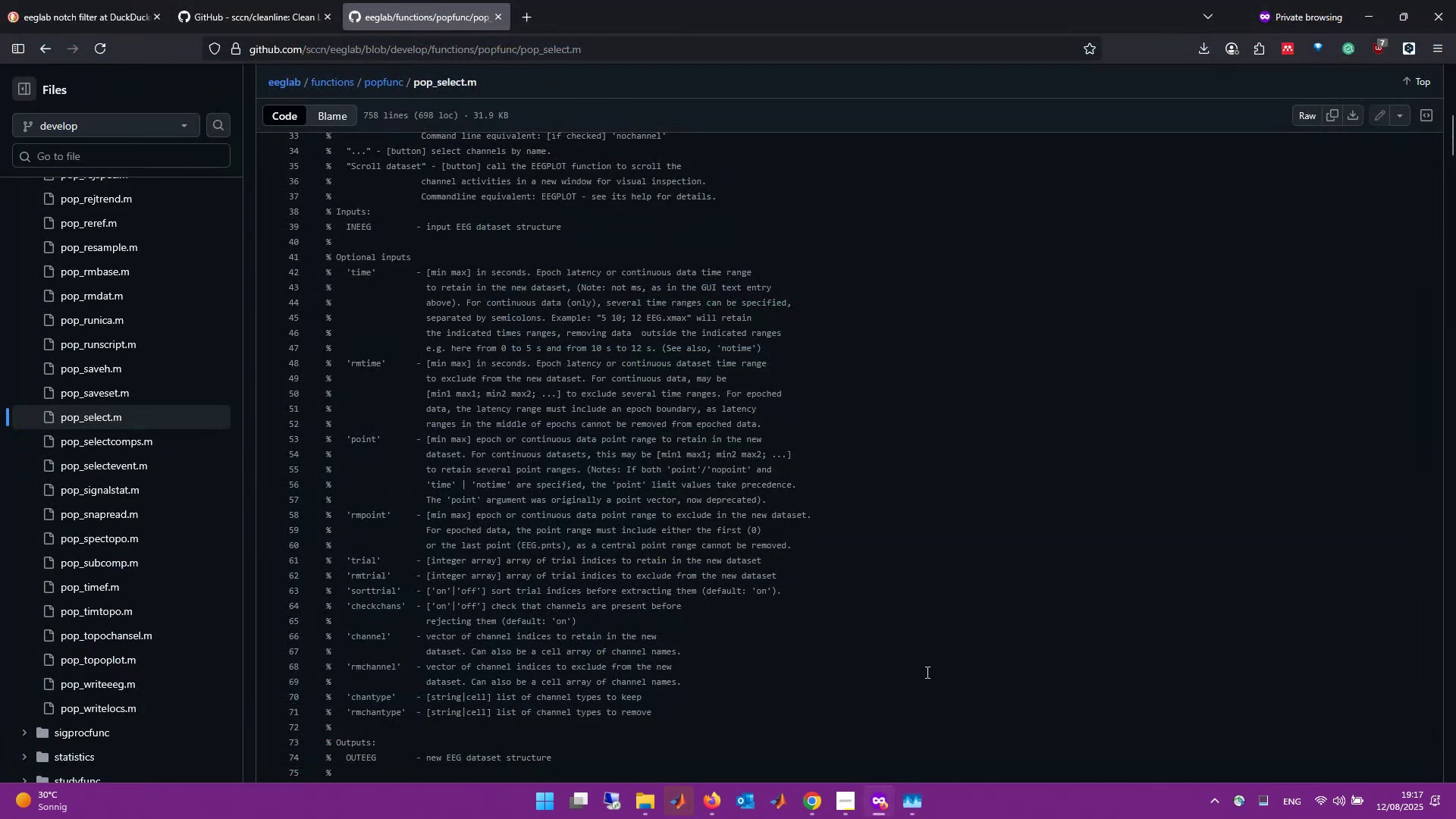 
left_click([839, 658])
 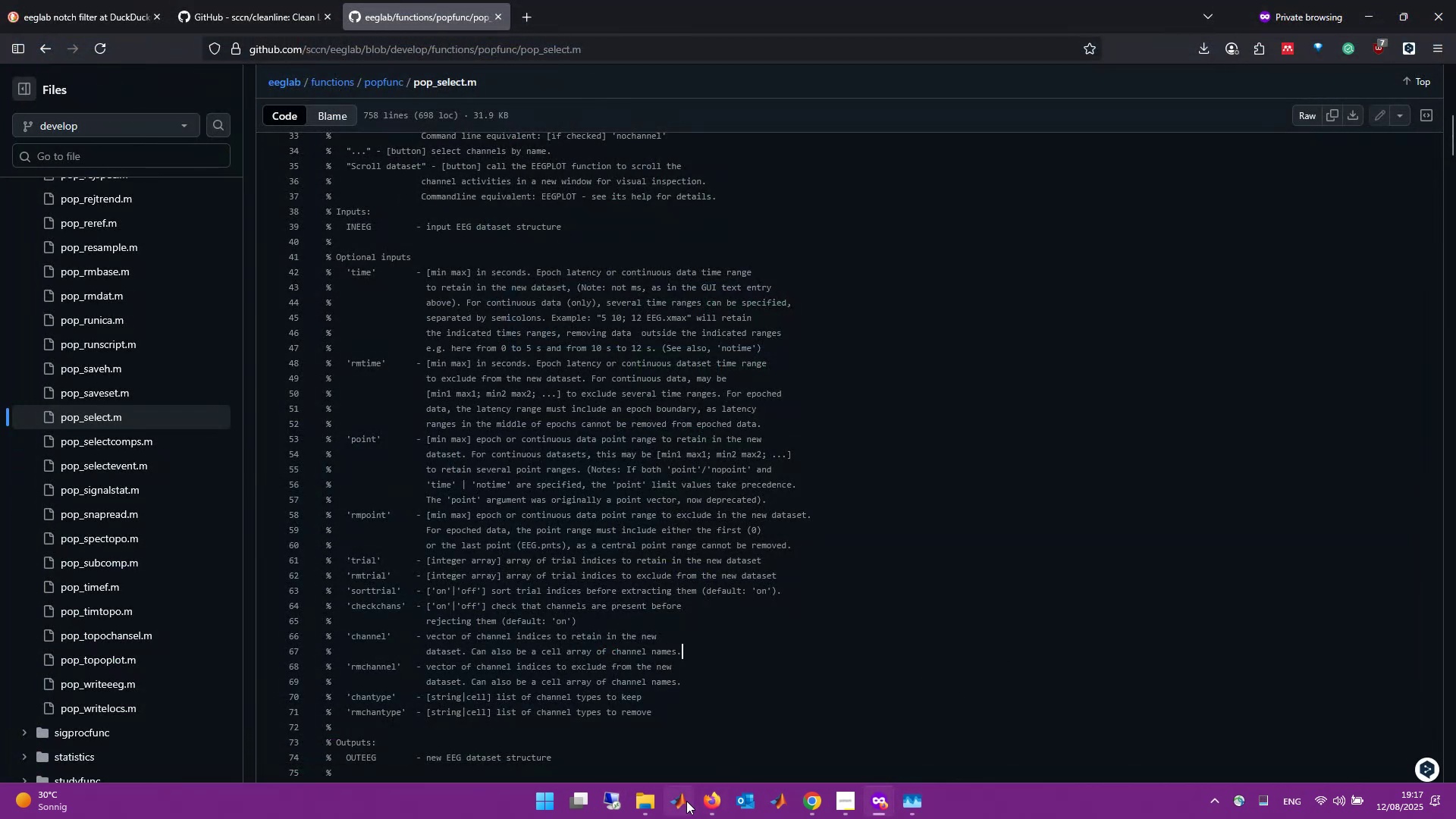 
left_click([686, 801])
 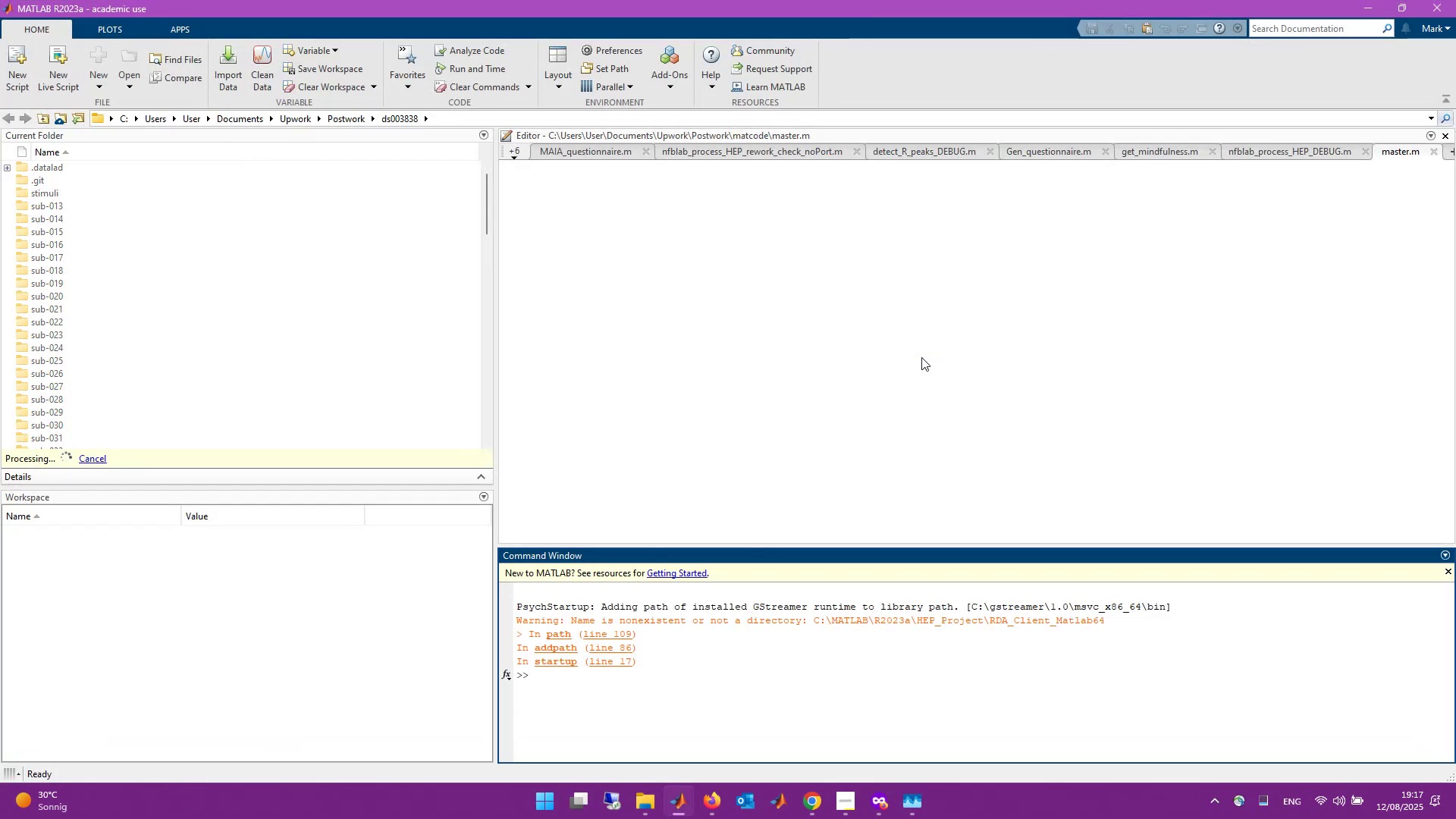 
wait(23.75)
 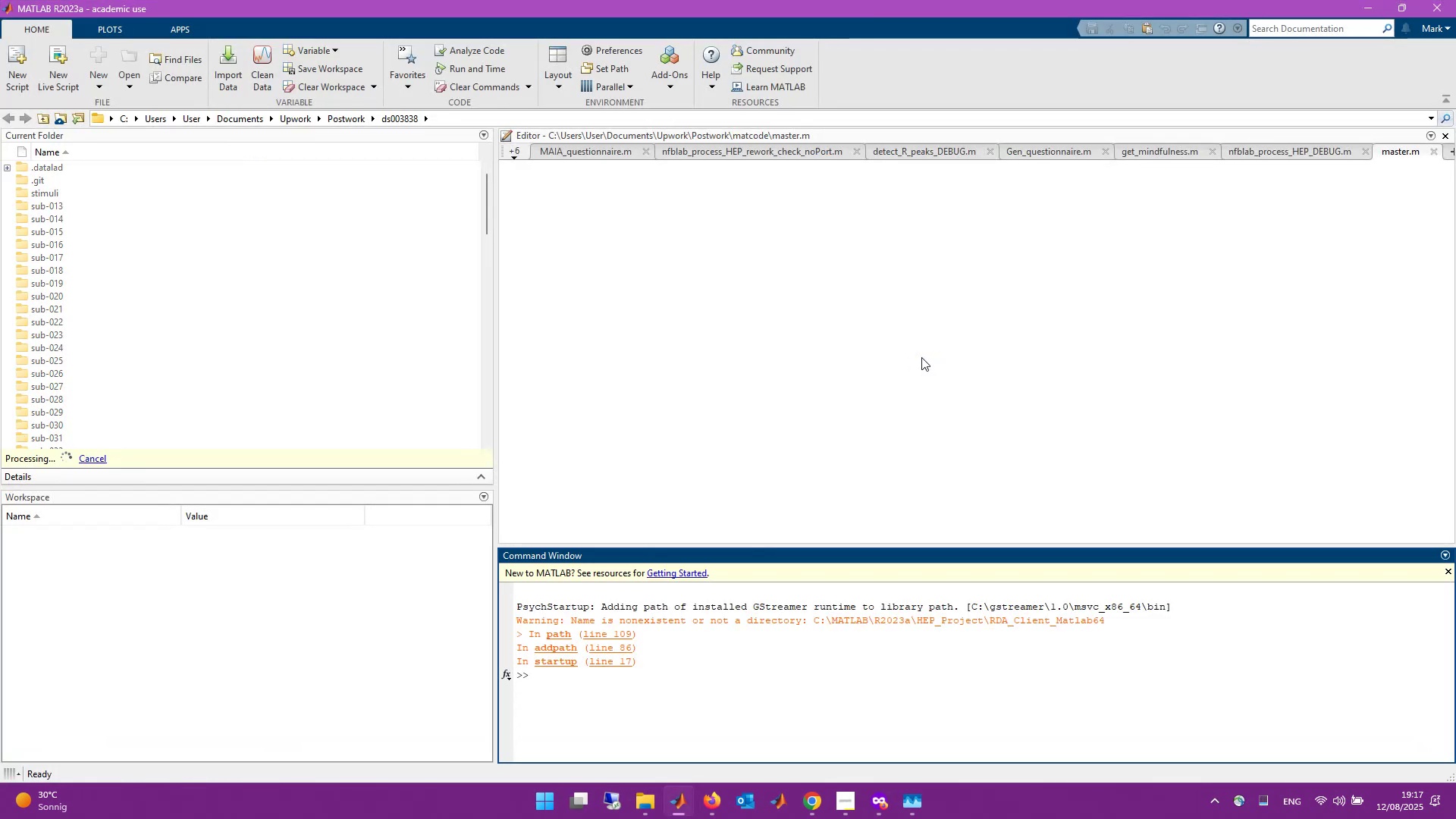 
scroll: coordinate [820, 410], scroll_direction: down, amount: 2.0
 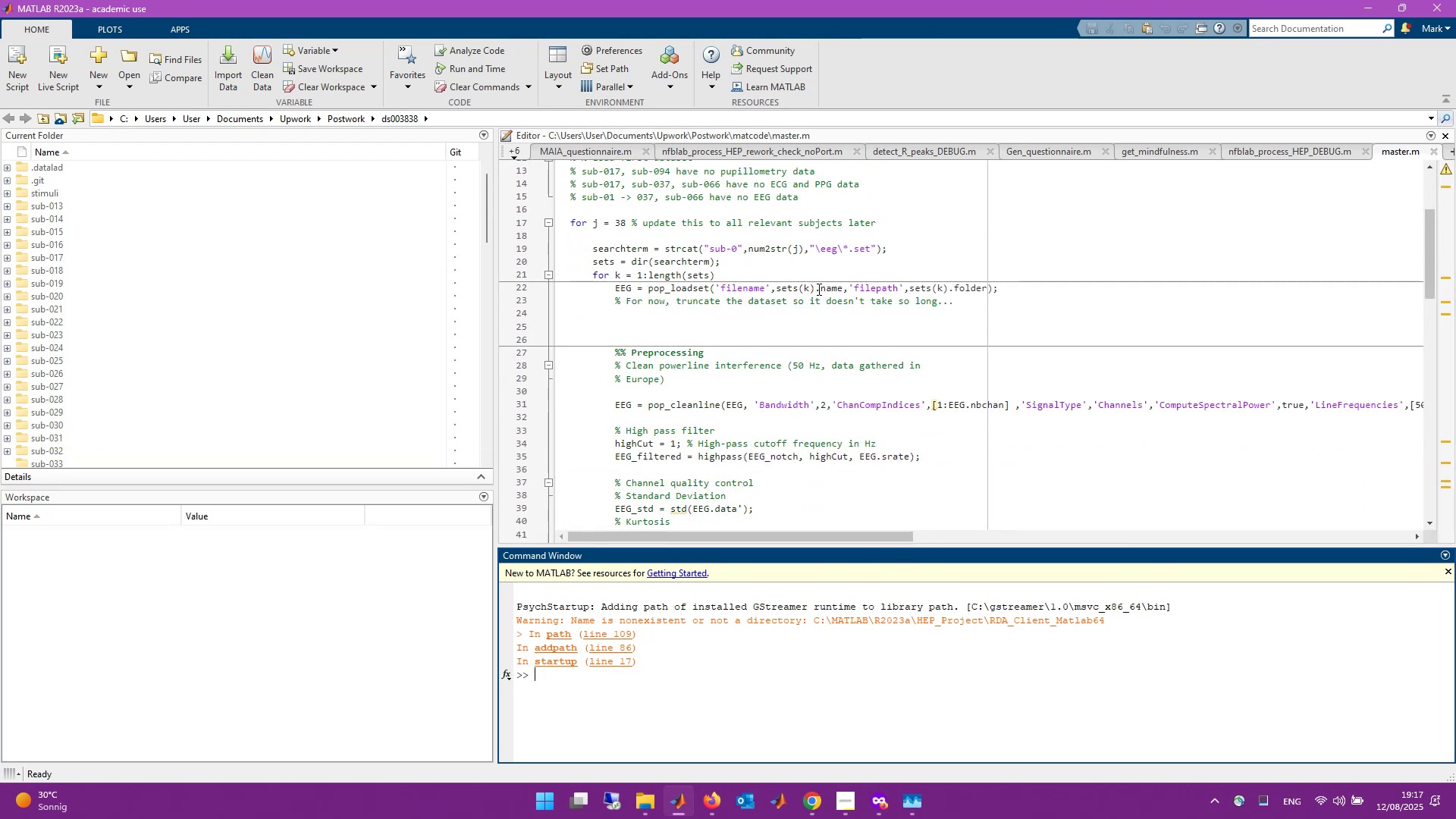 
left_click([579, 698])
 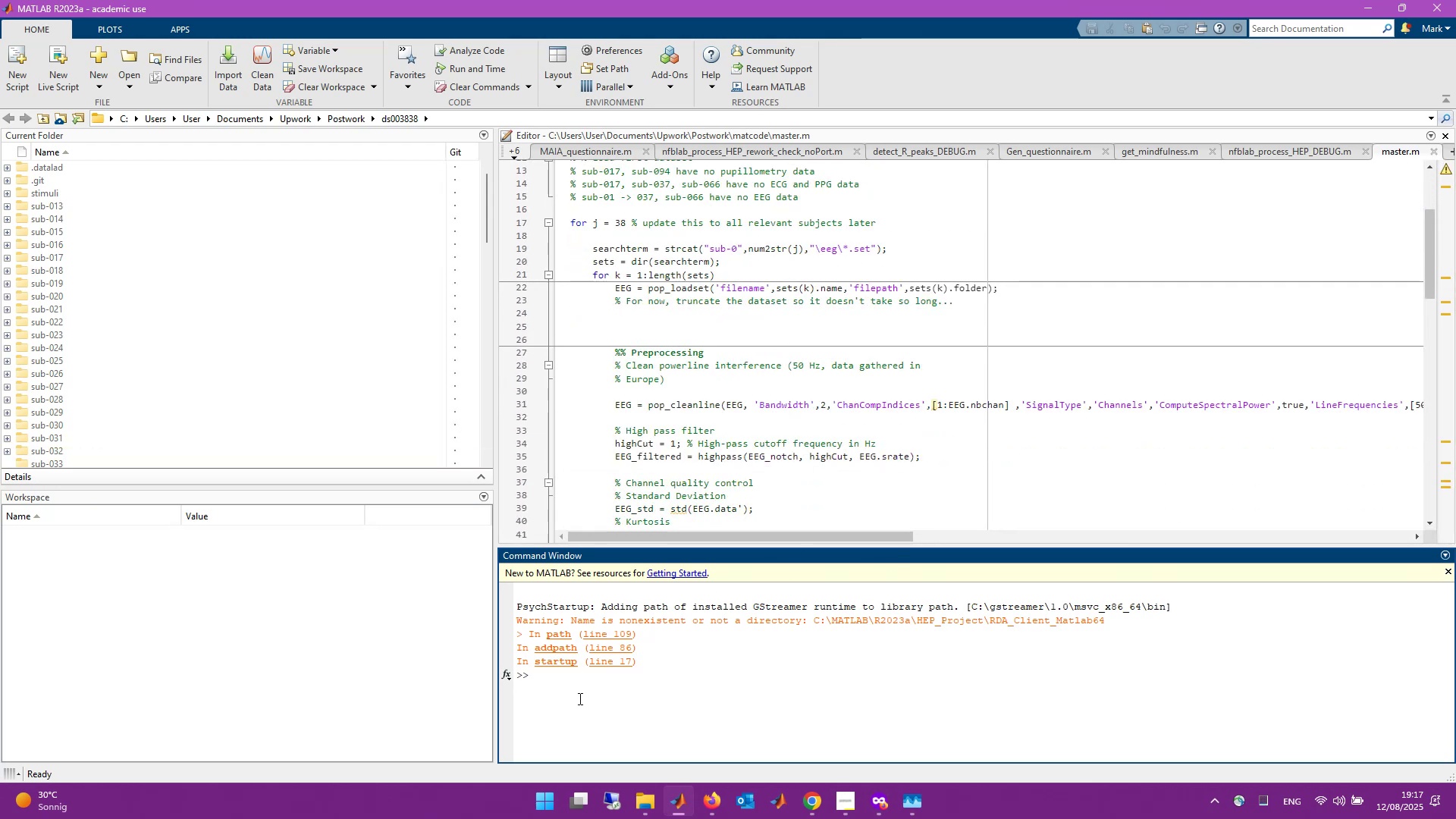 
type(eeglab)
 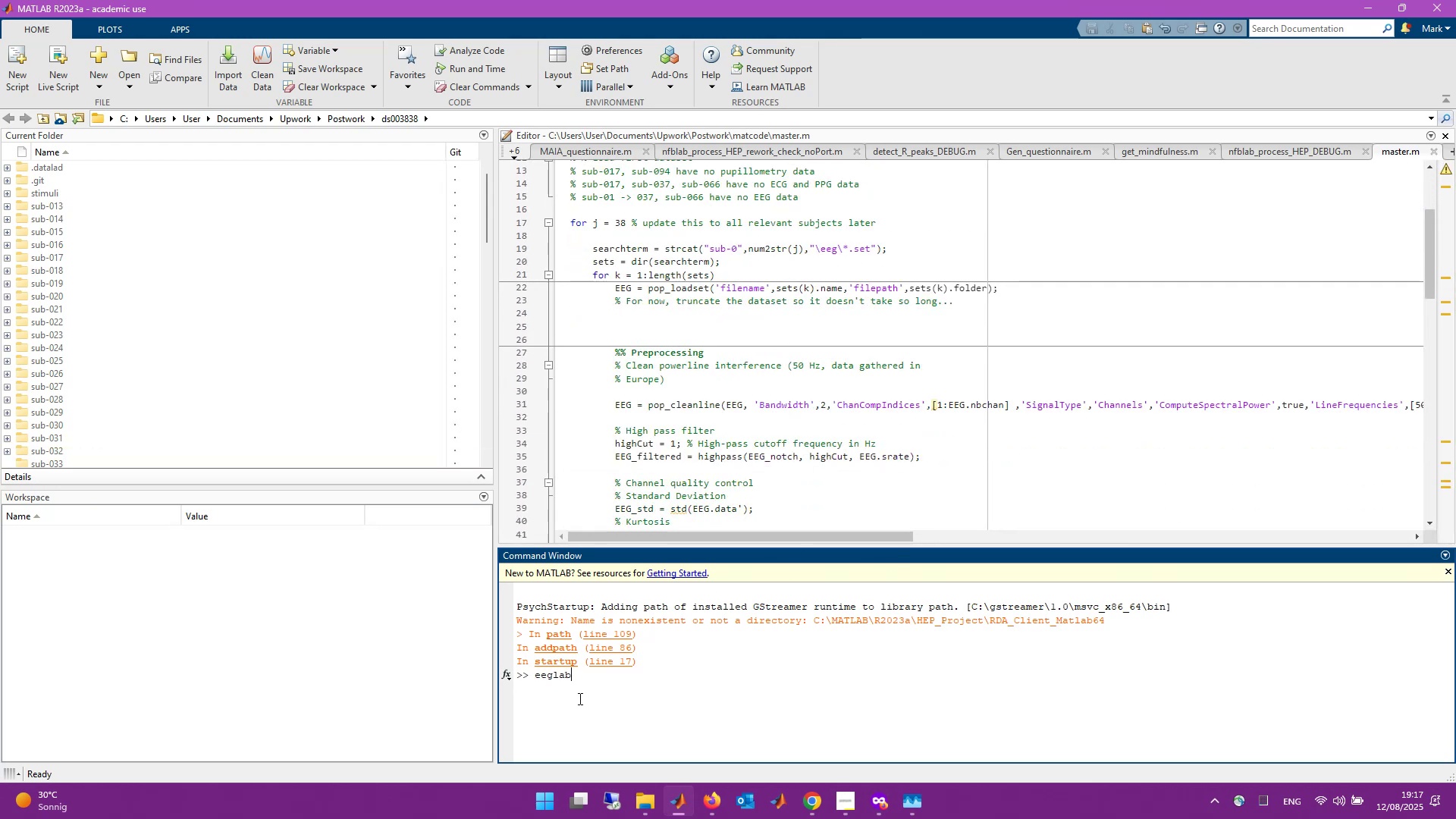 
key(Enter)
 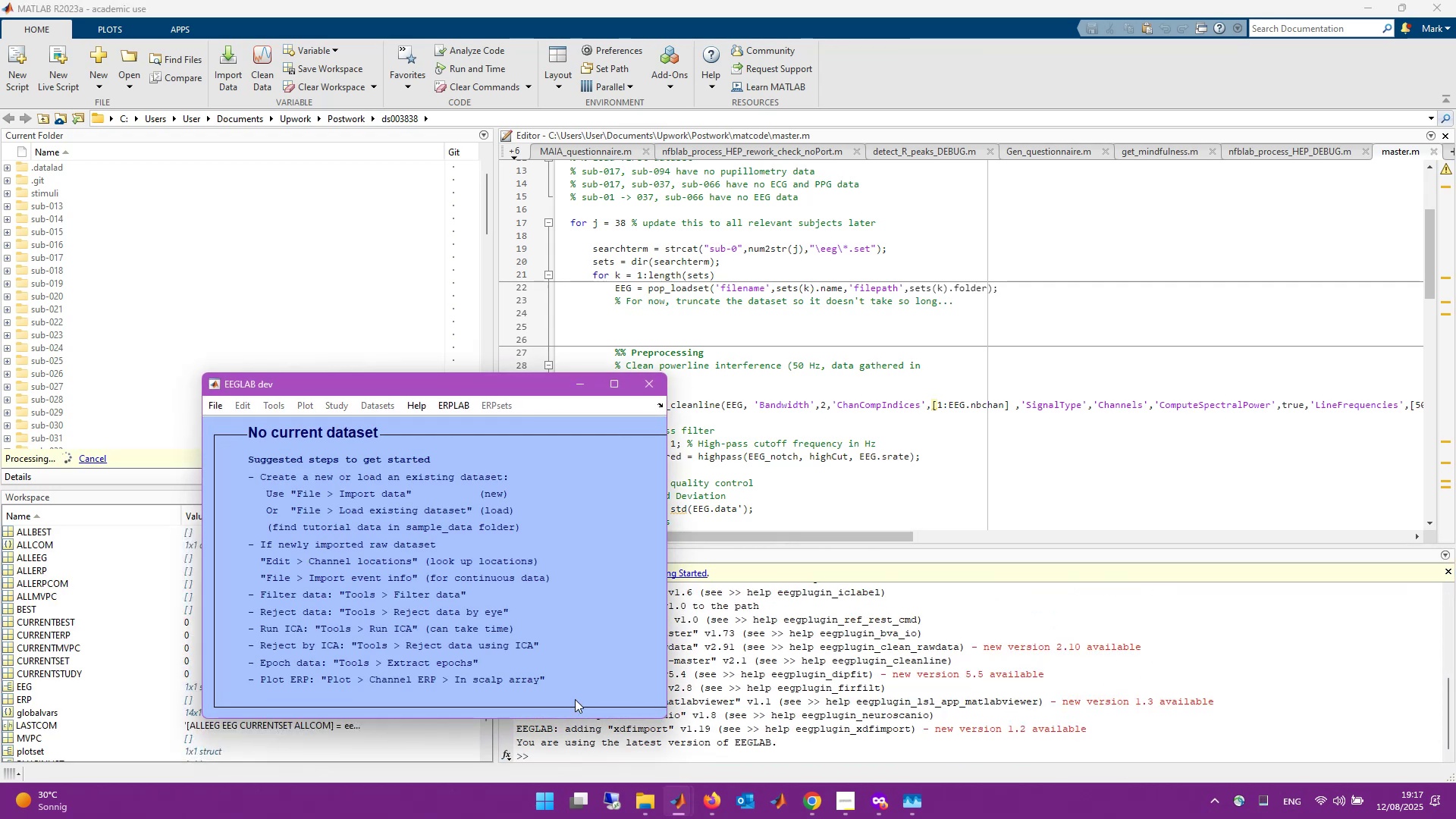 
wait(9.7)
 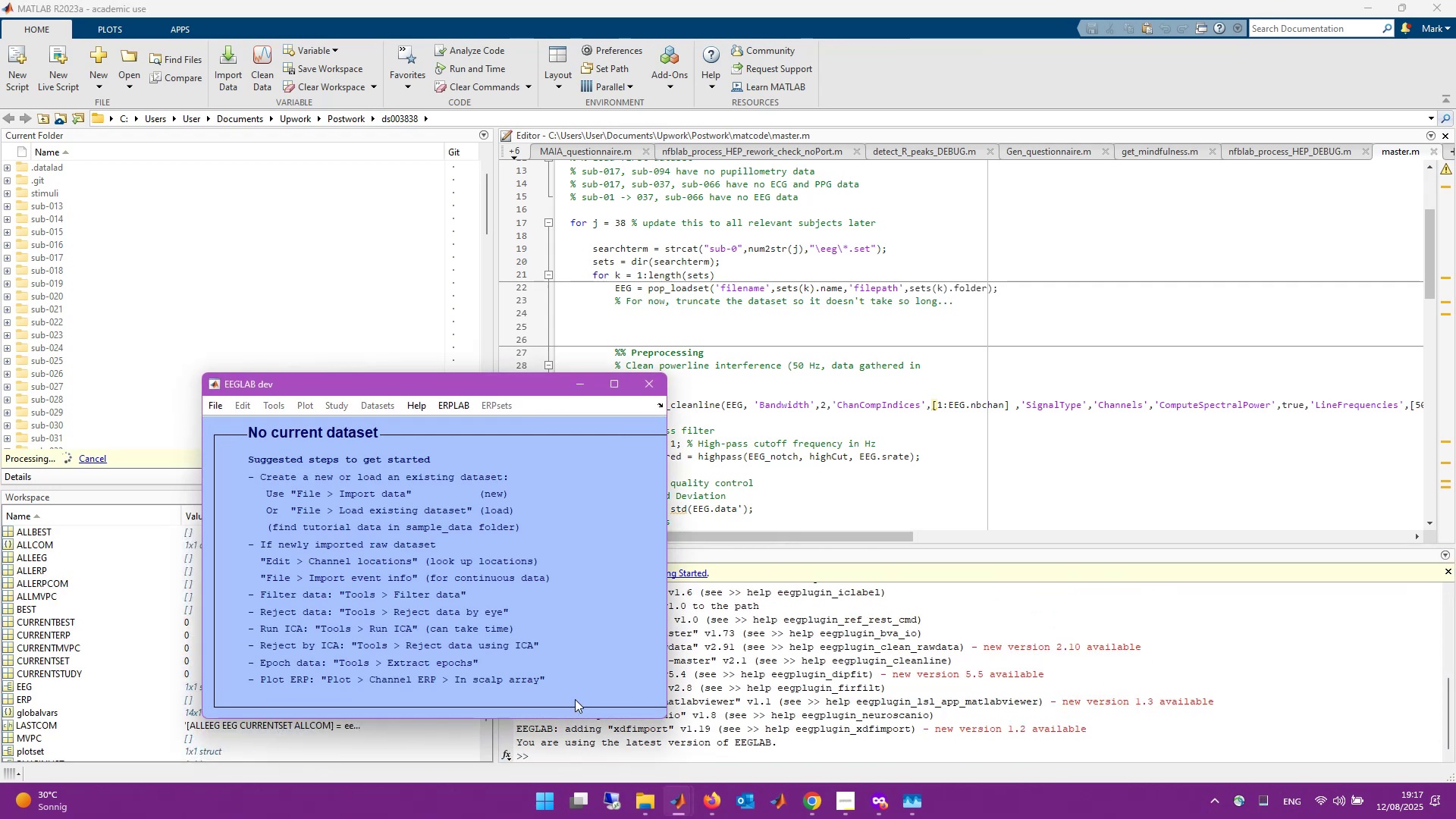 
left_click([212, 402])
 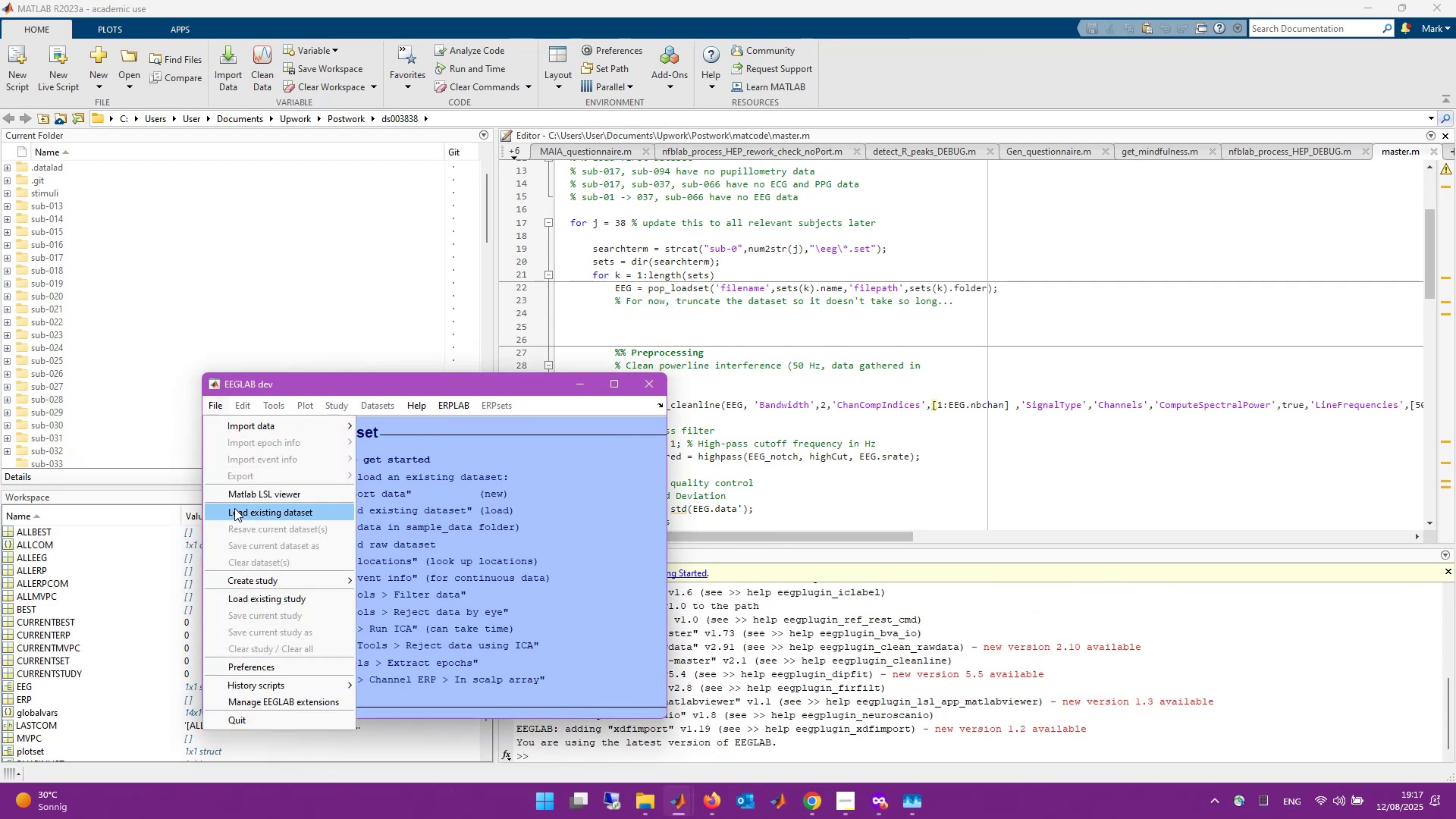 
left_click([239, 508])
 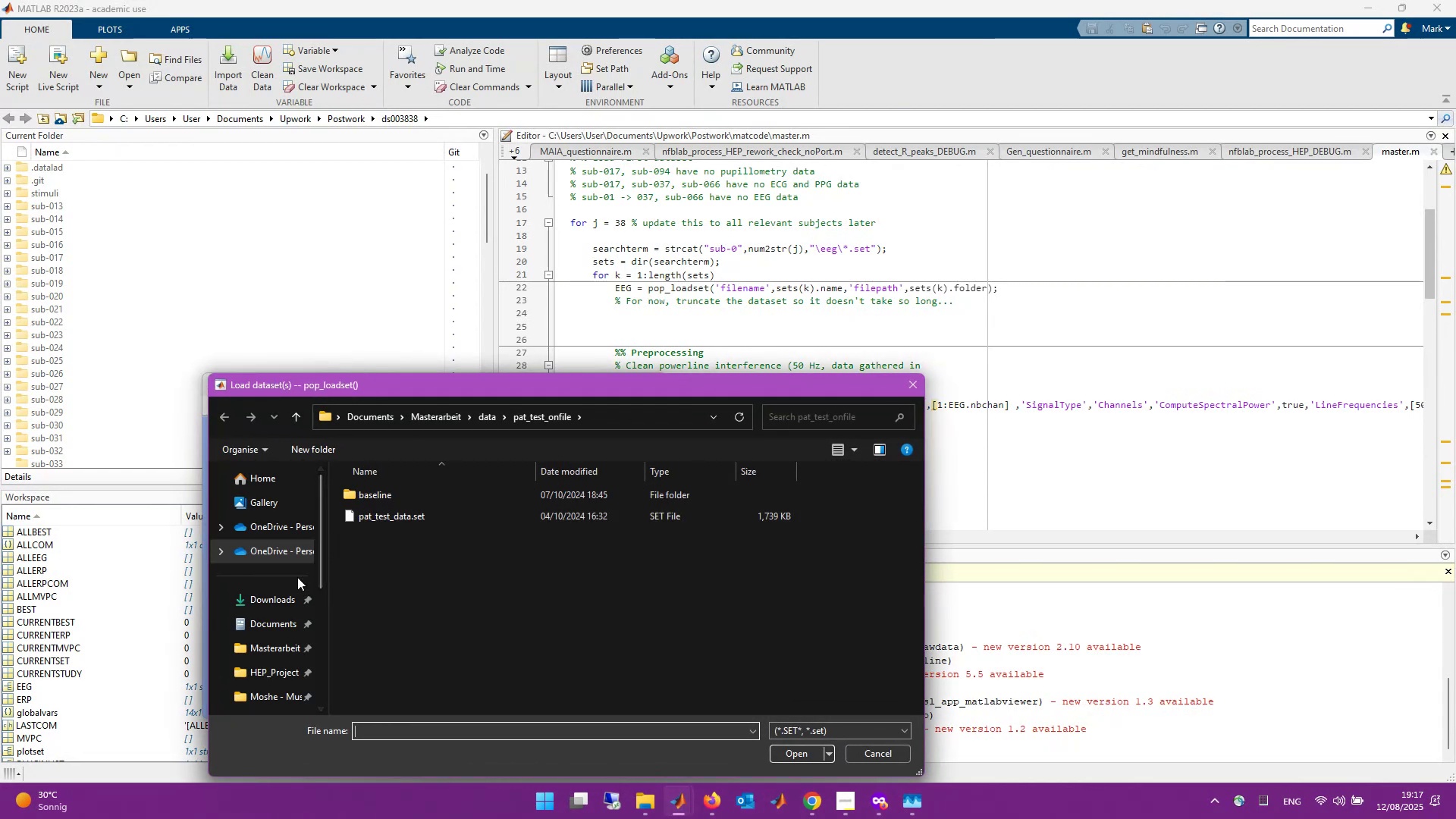 
scroll: coordinate [276, 688], scroll_direction: down, amount: 1.0
 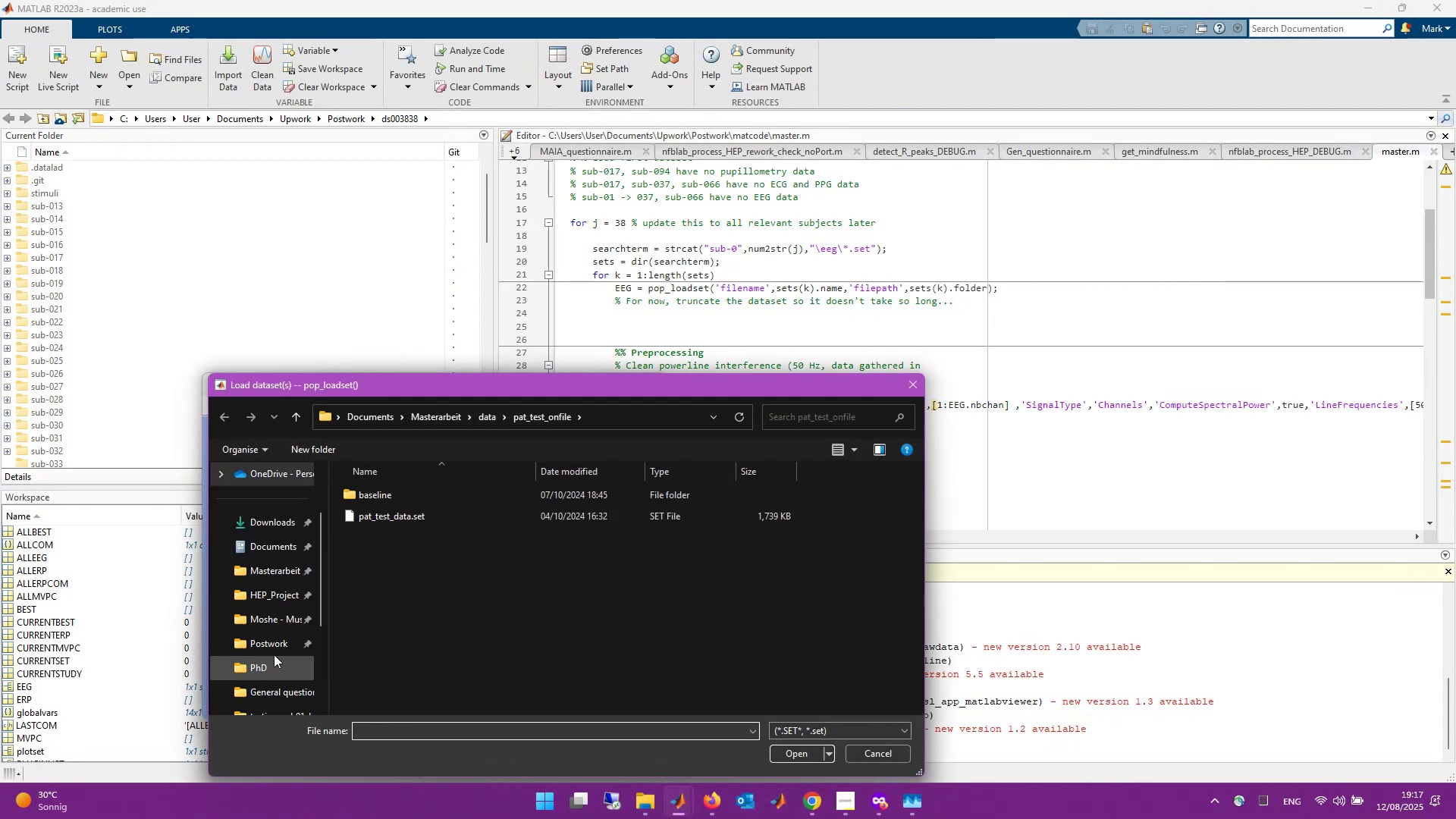 
left_click([275, 644])
 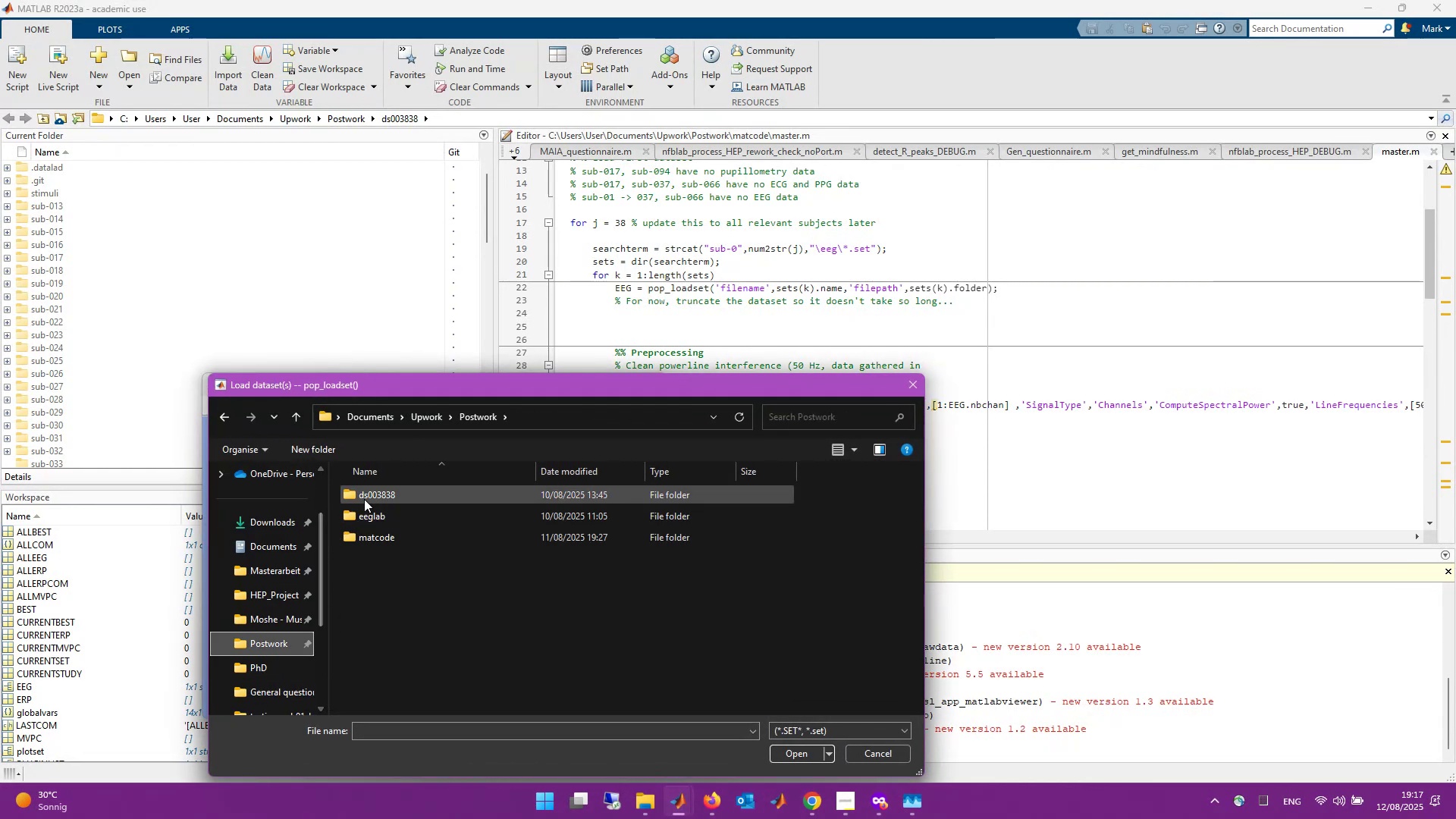 
double_click([364, 499])
 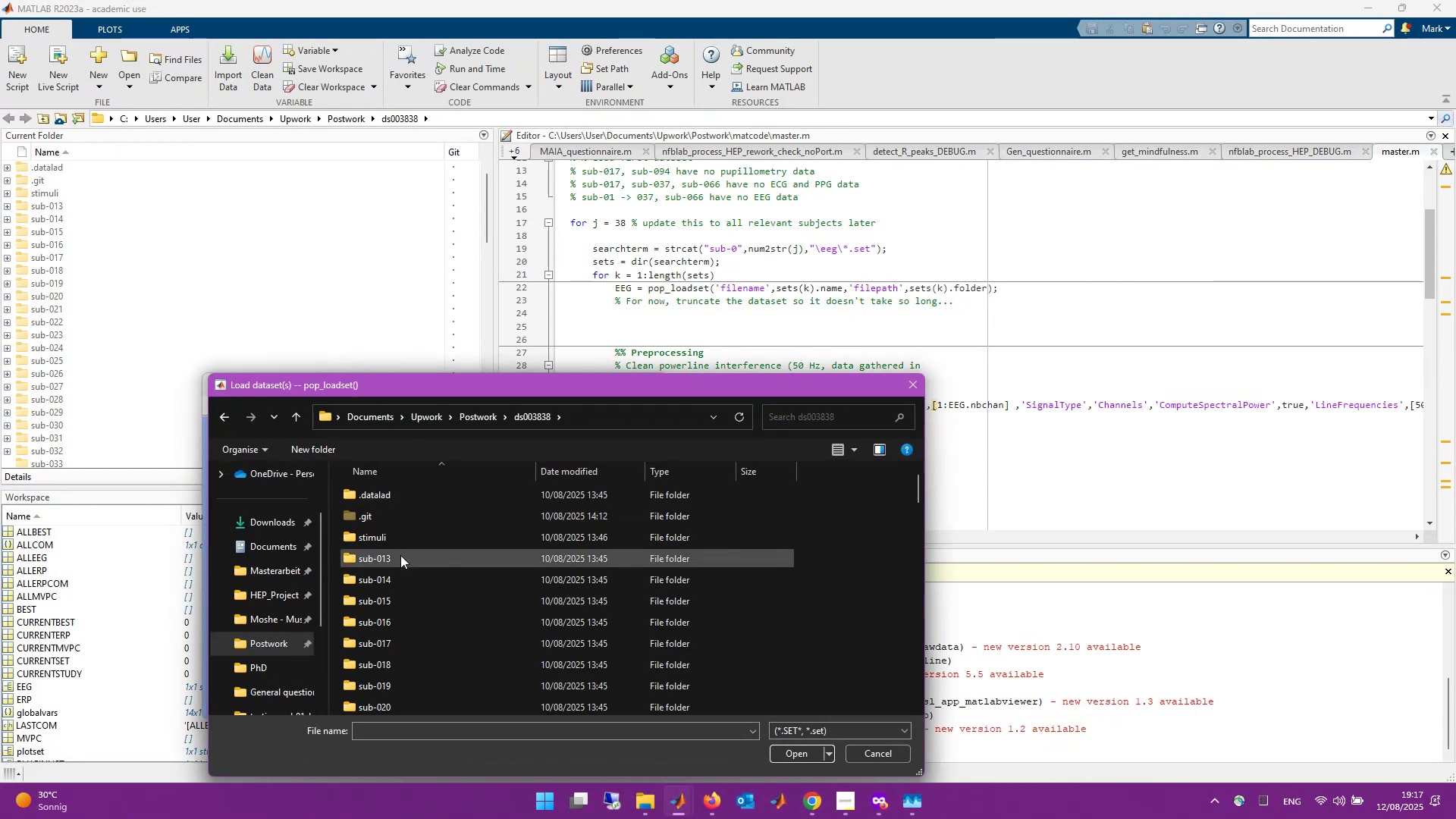 
scroll: coordinate [400, 604], scroll_direction: down, amount: 12.0
 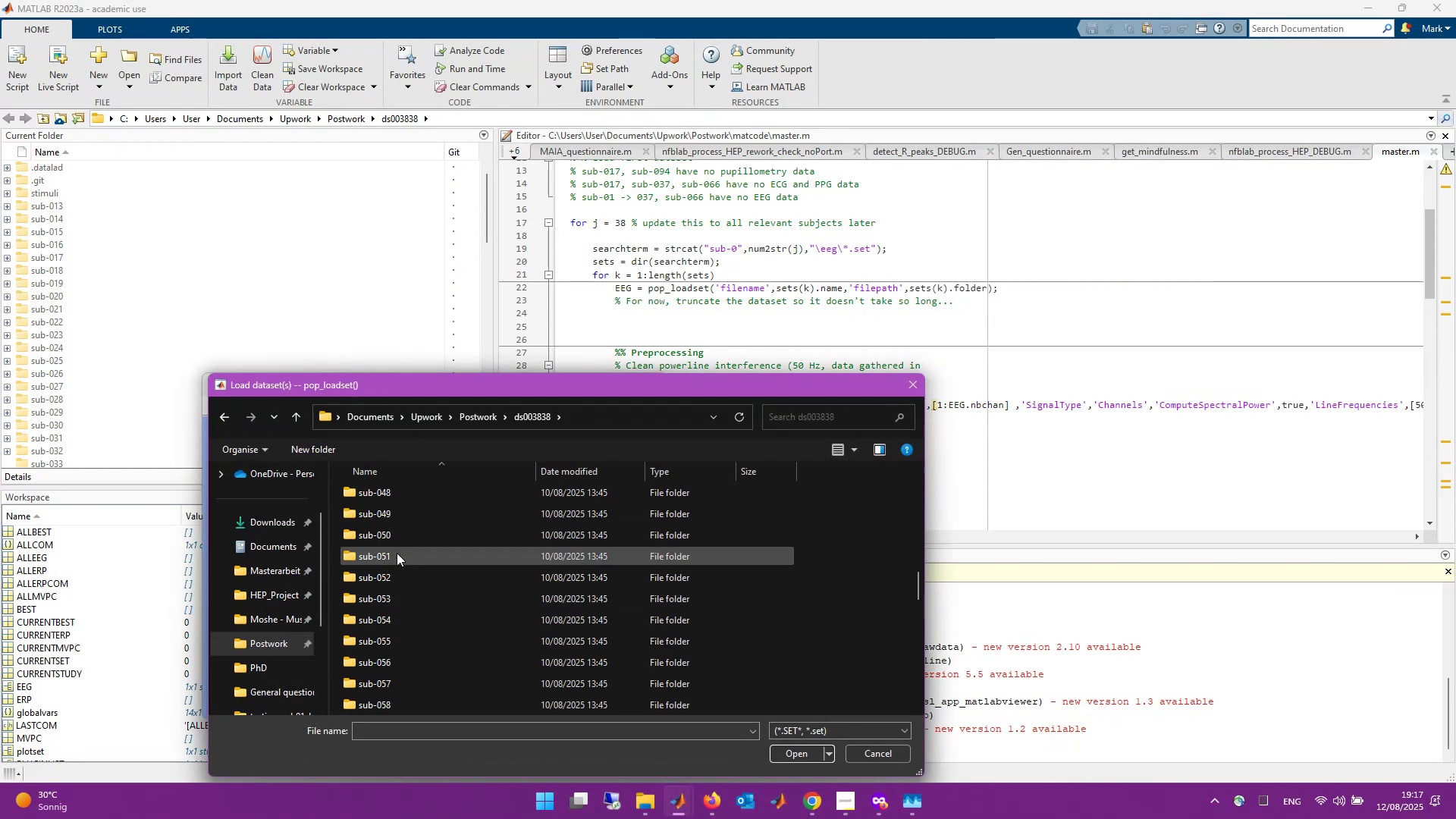 
scroll: coordinate [394, 540], scroll_direction: up, amount: 5.0
 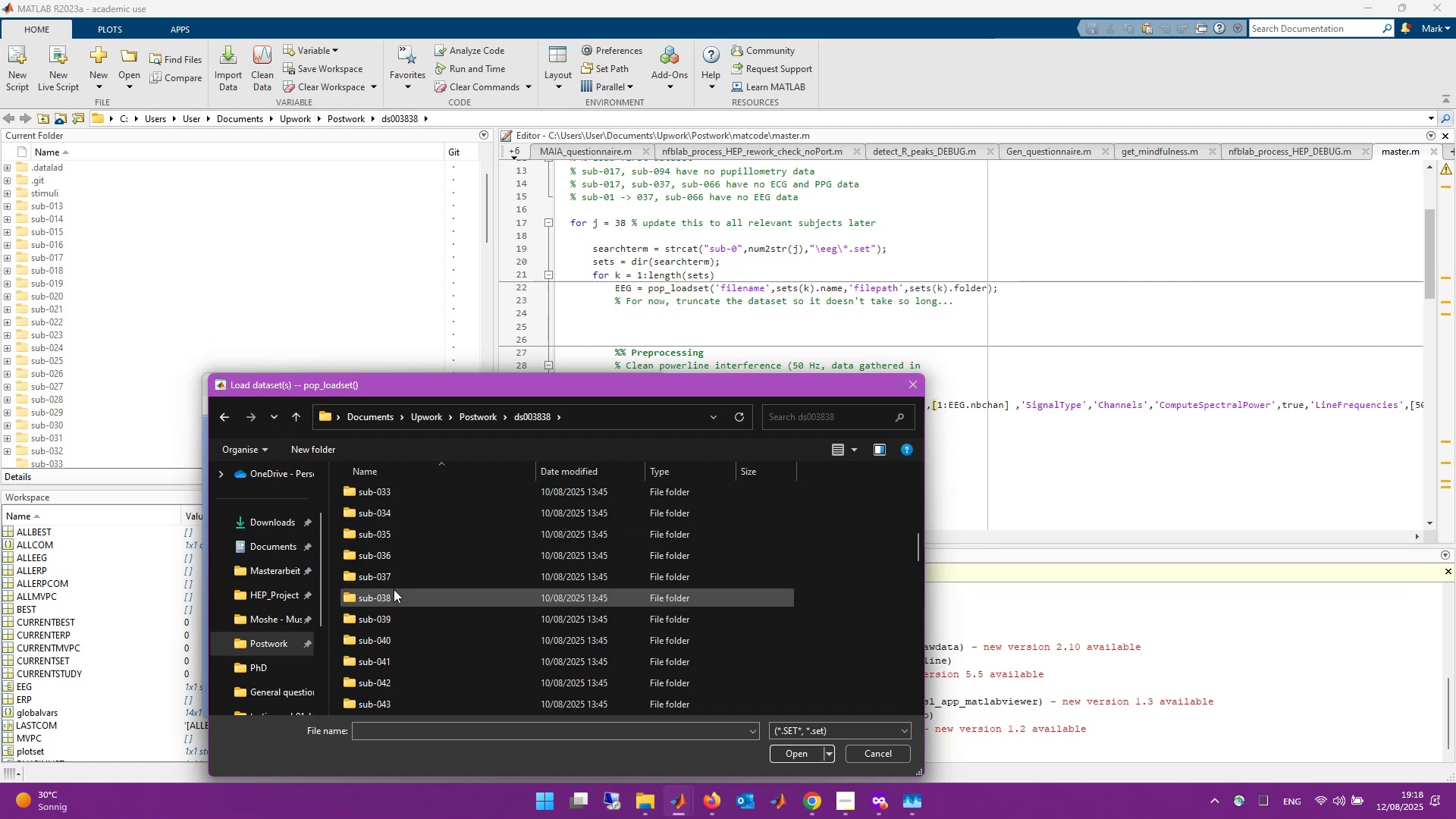 
double_click([394, 589])
 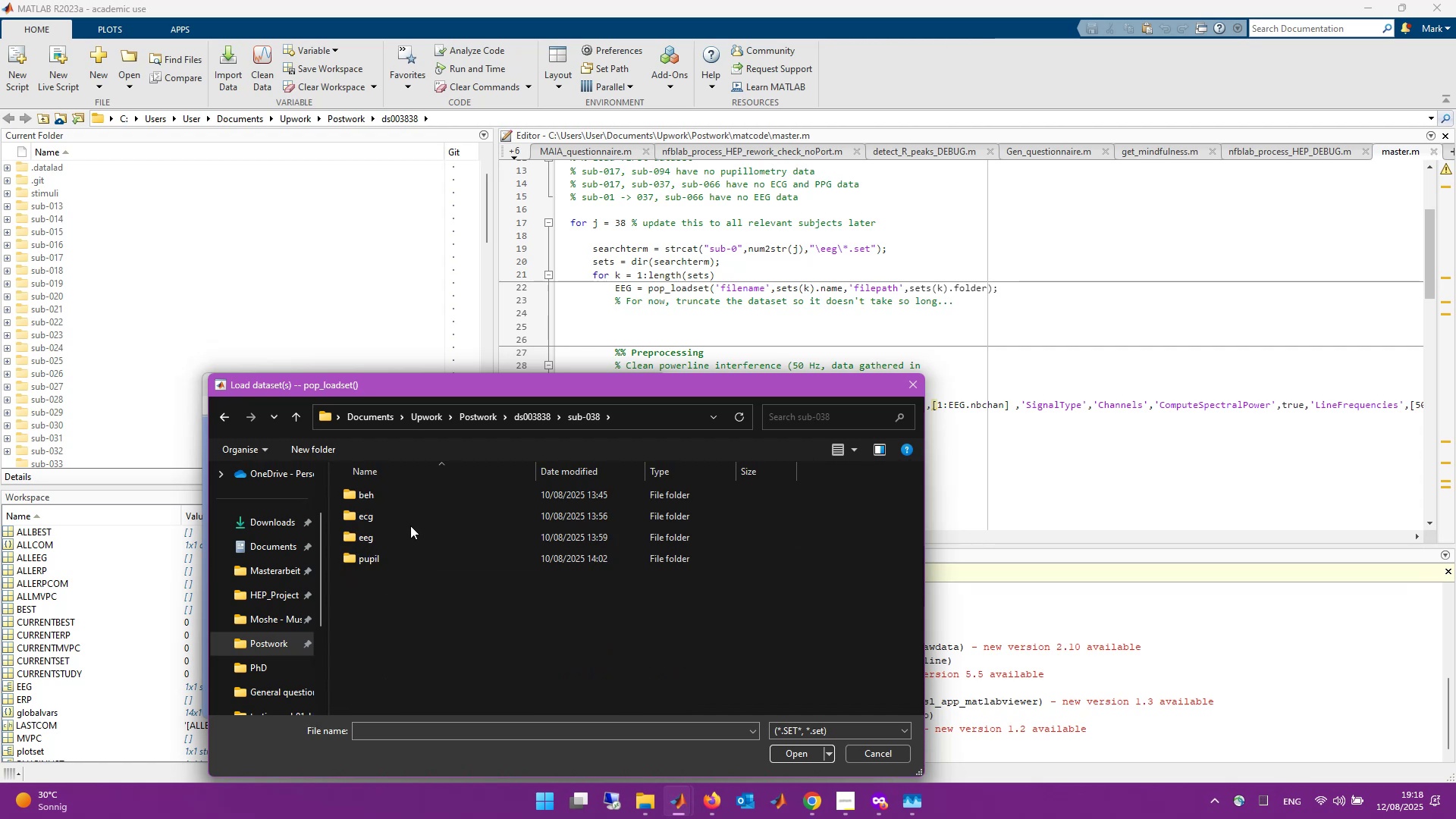 
double_click([414, 537])
 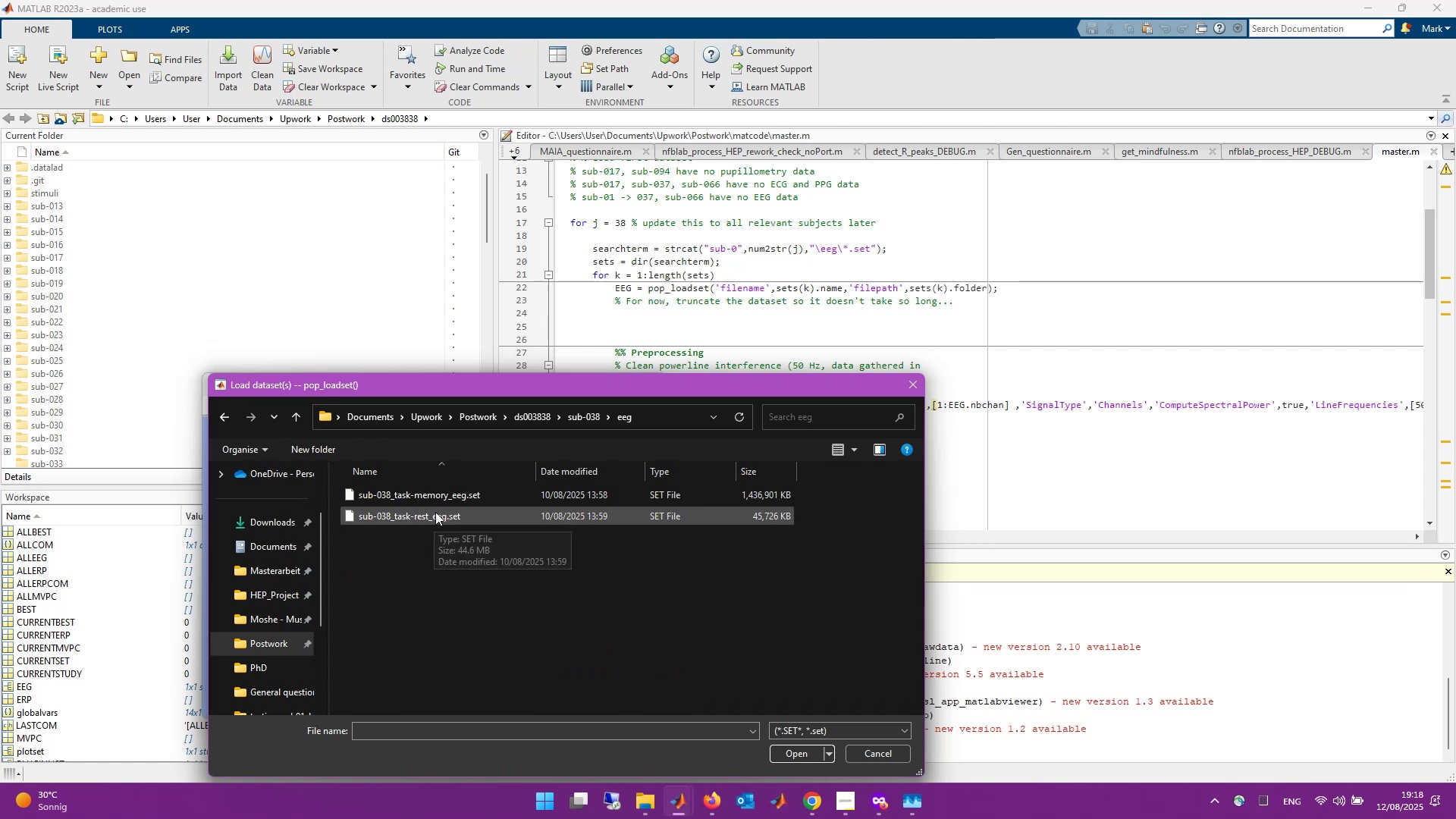 
double_click([435, 501])
 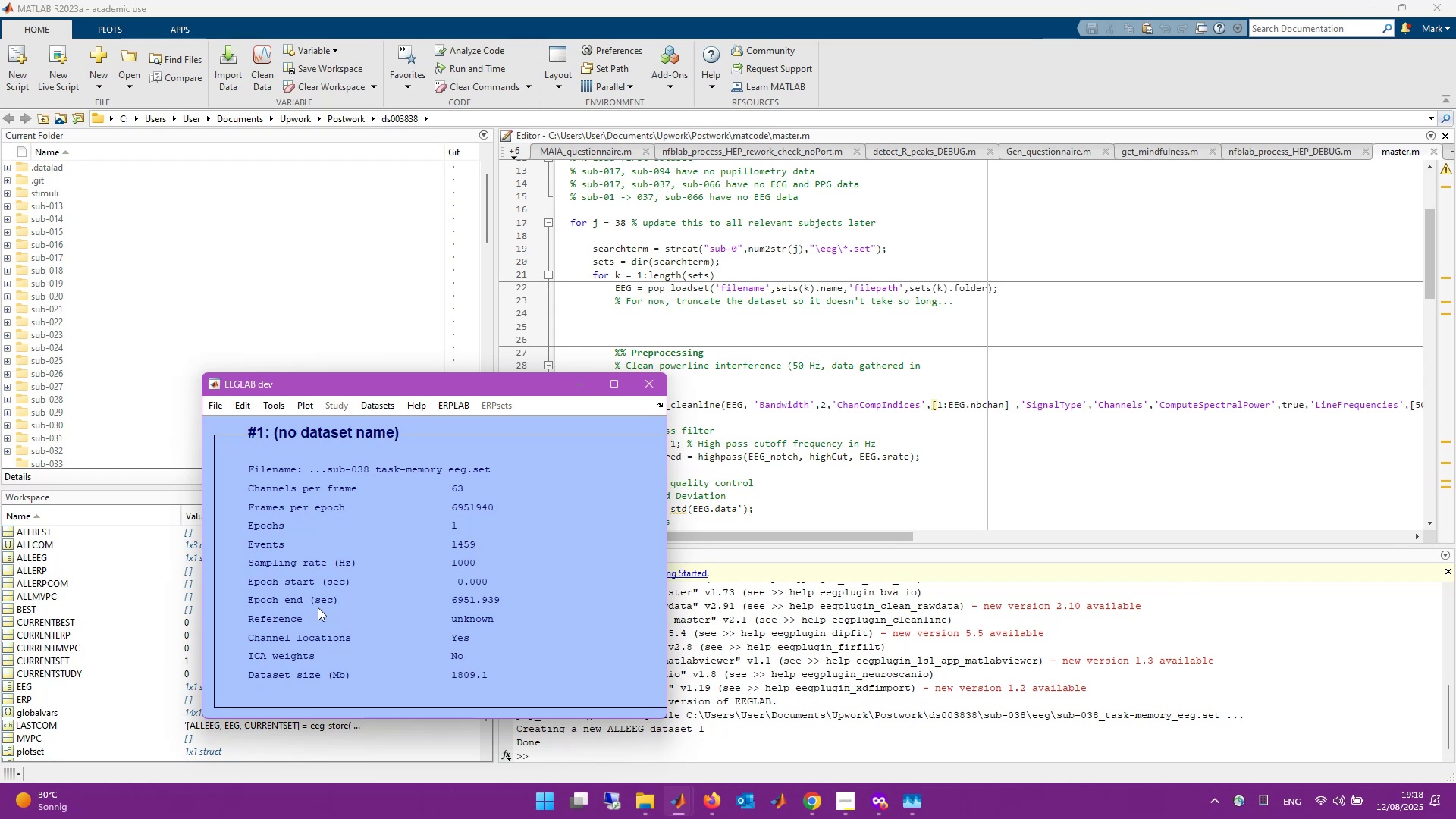 
wait(18.36)
 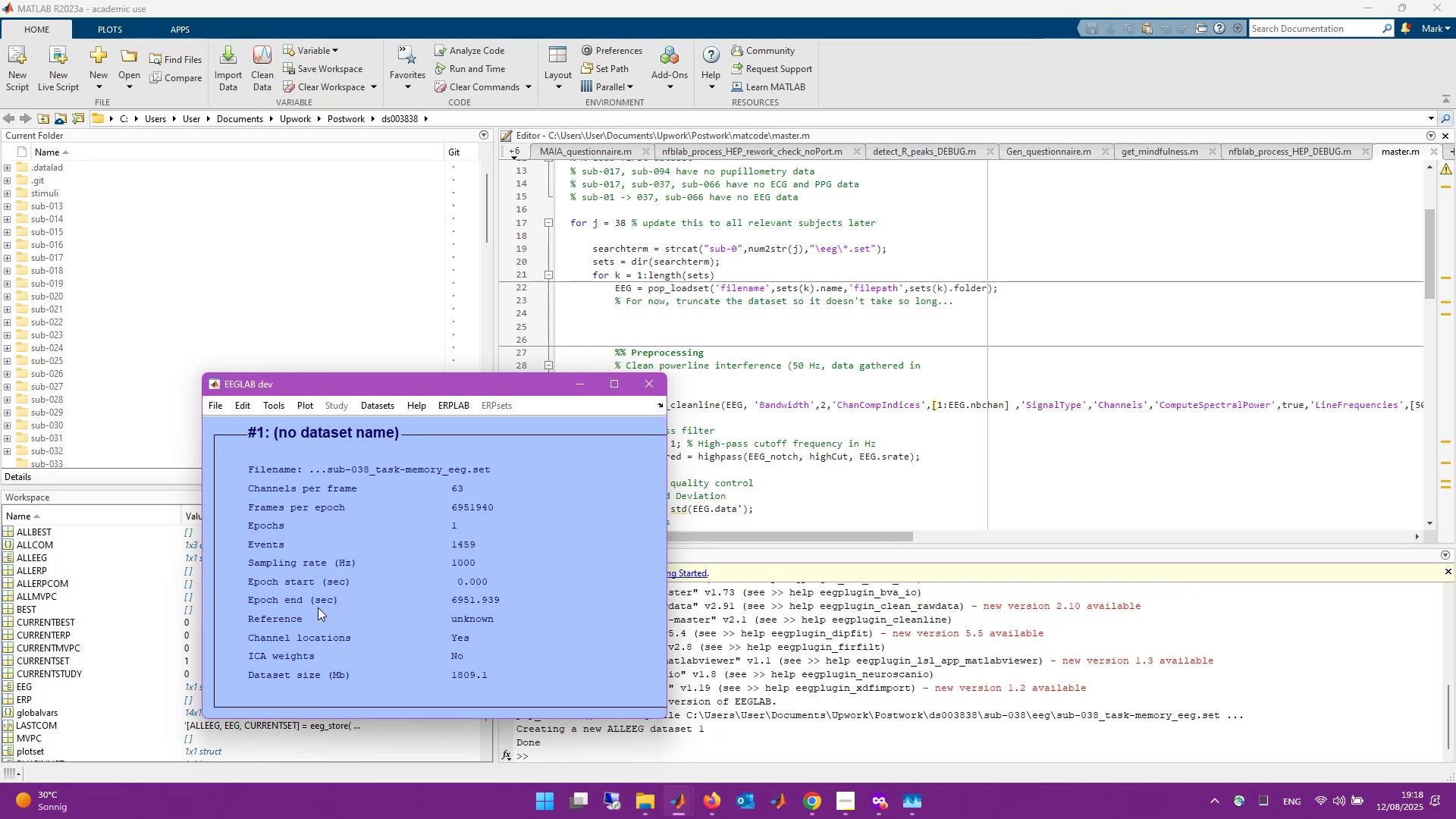 
left_click([912, 309])
 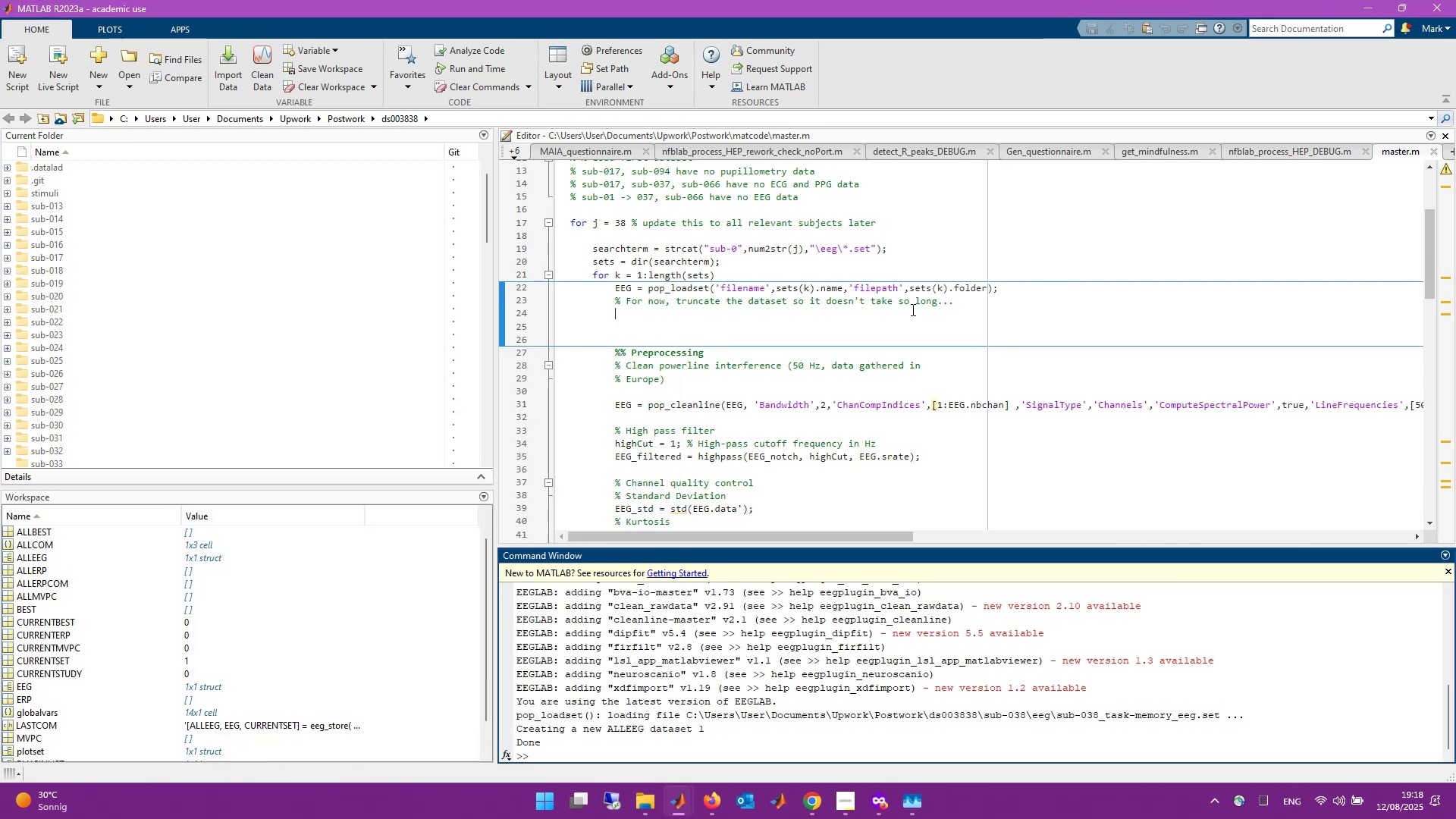 
type(EEG = pp)
key(Backspace)
type(op)
key(Tab)
type((`)
key(Tab)
key(Tab)
key(Tab)
 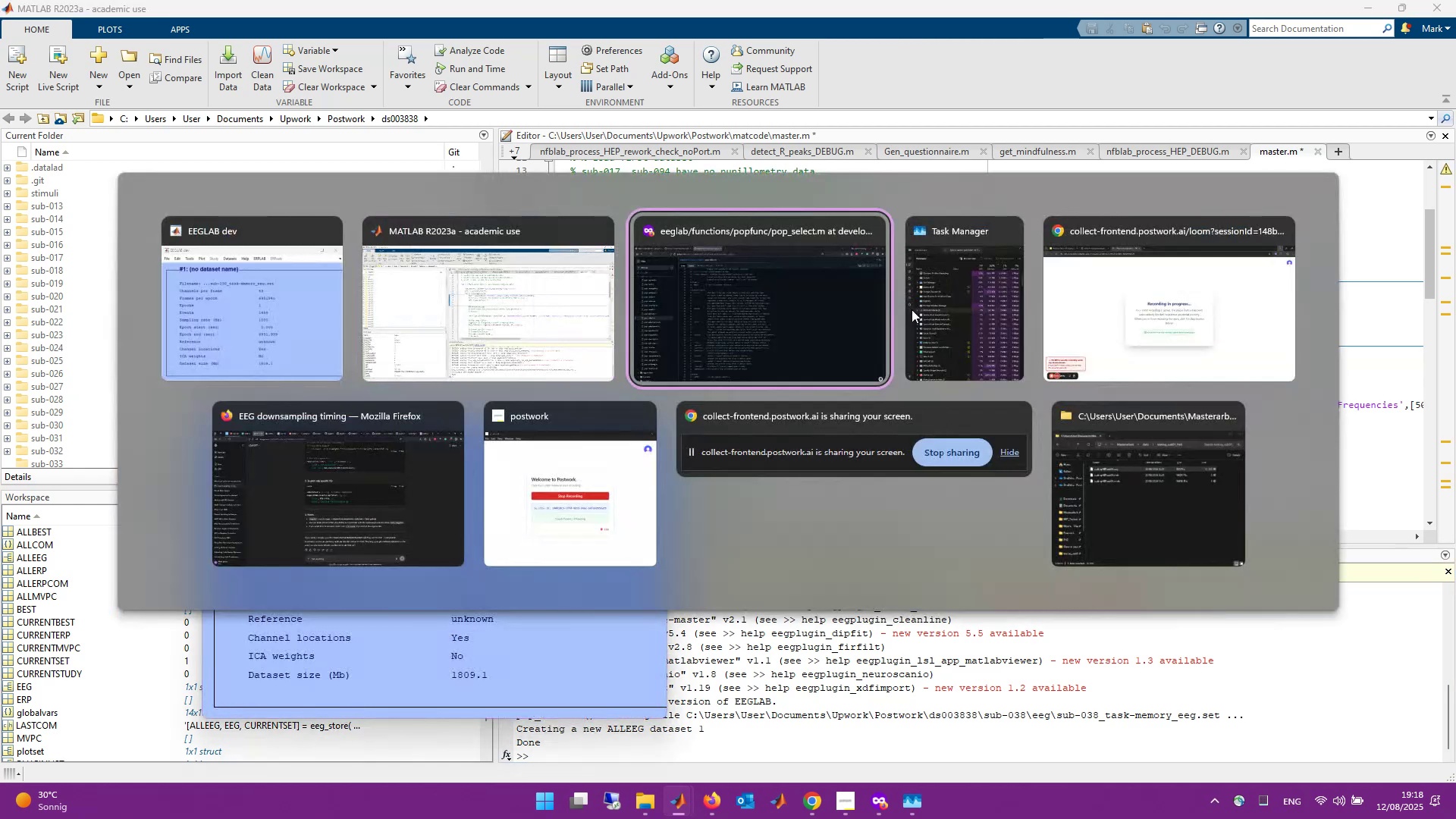 
 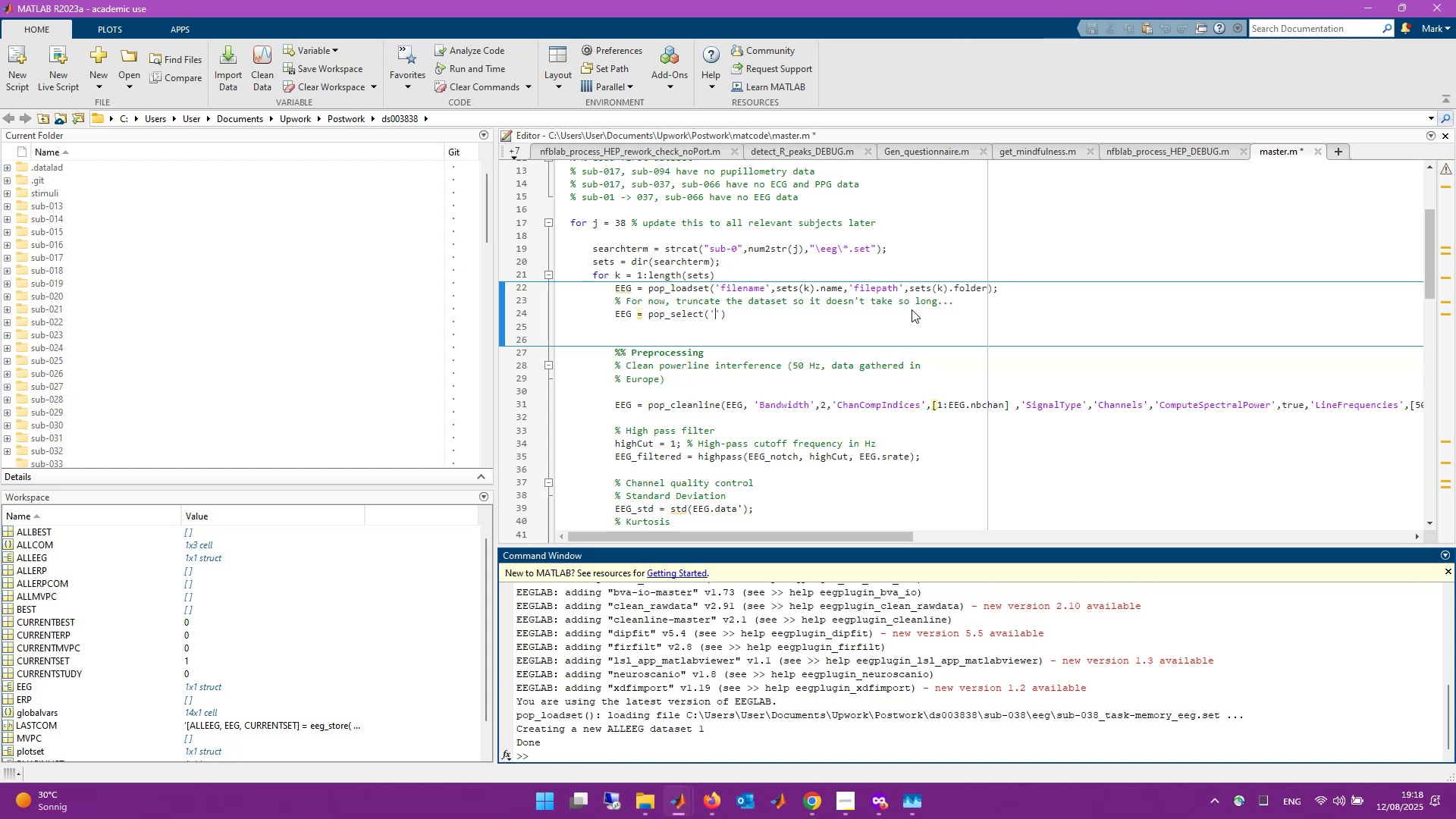 
hold_key(key=AltLeft, duration=0.3)
 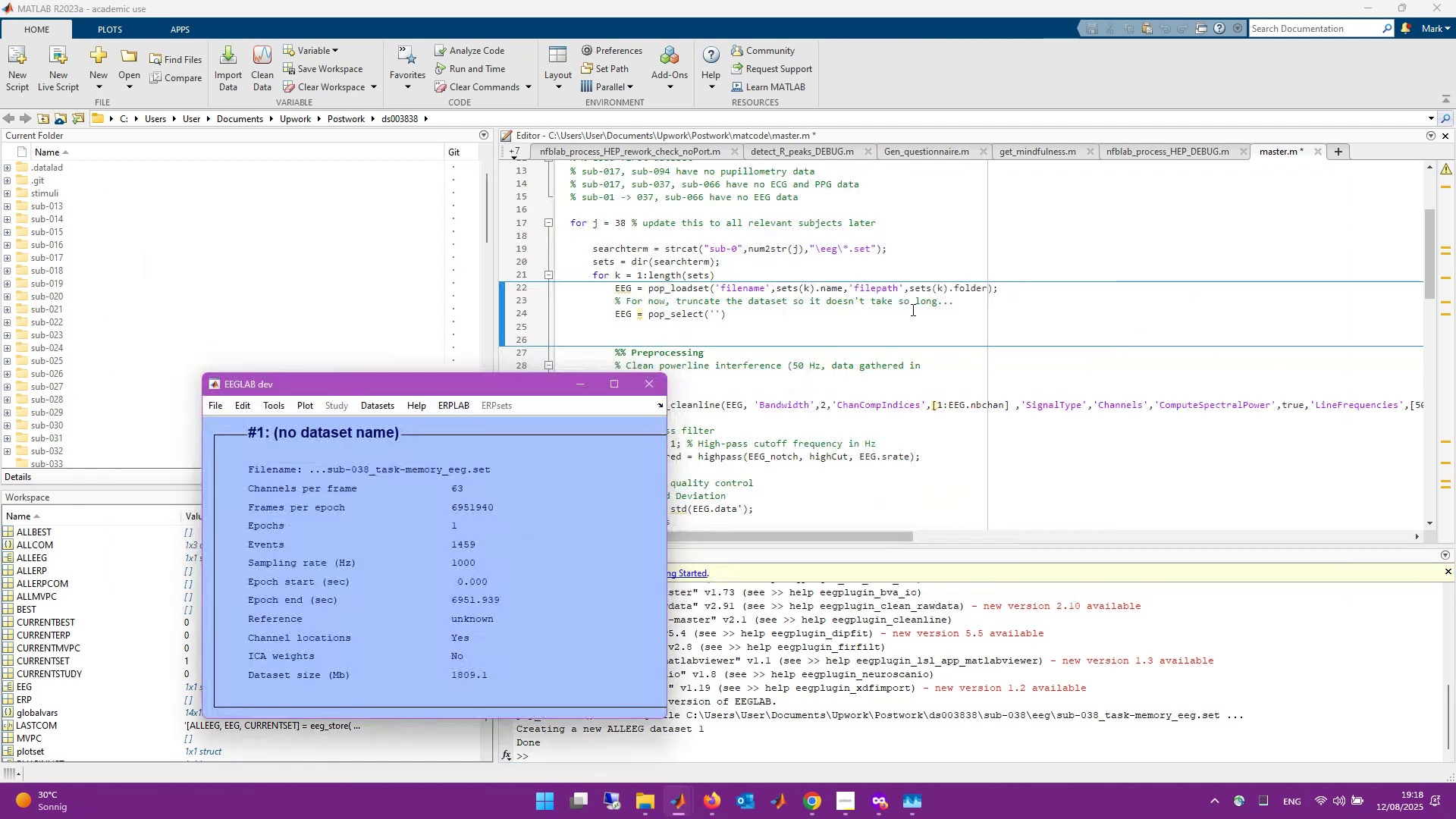 
hold_key(key=AltLeft, duration=0.91)
 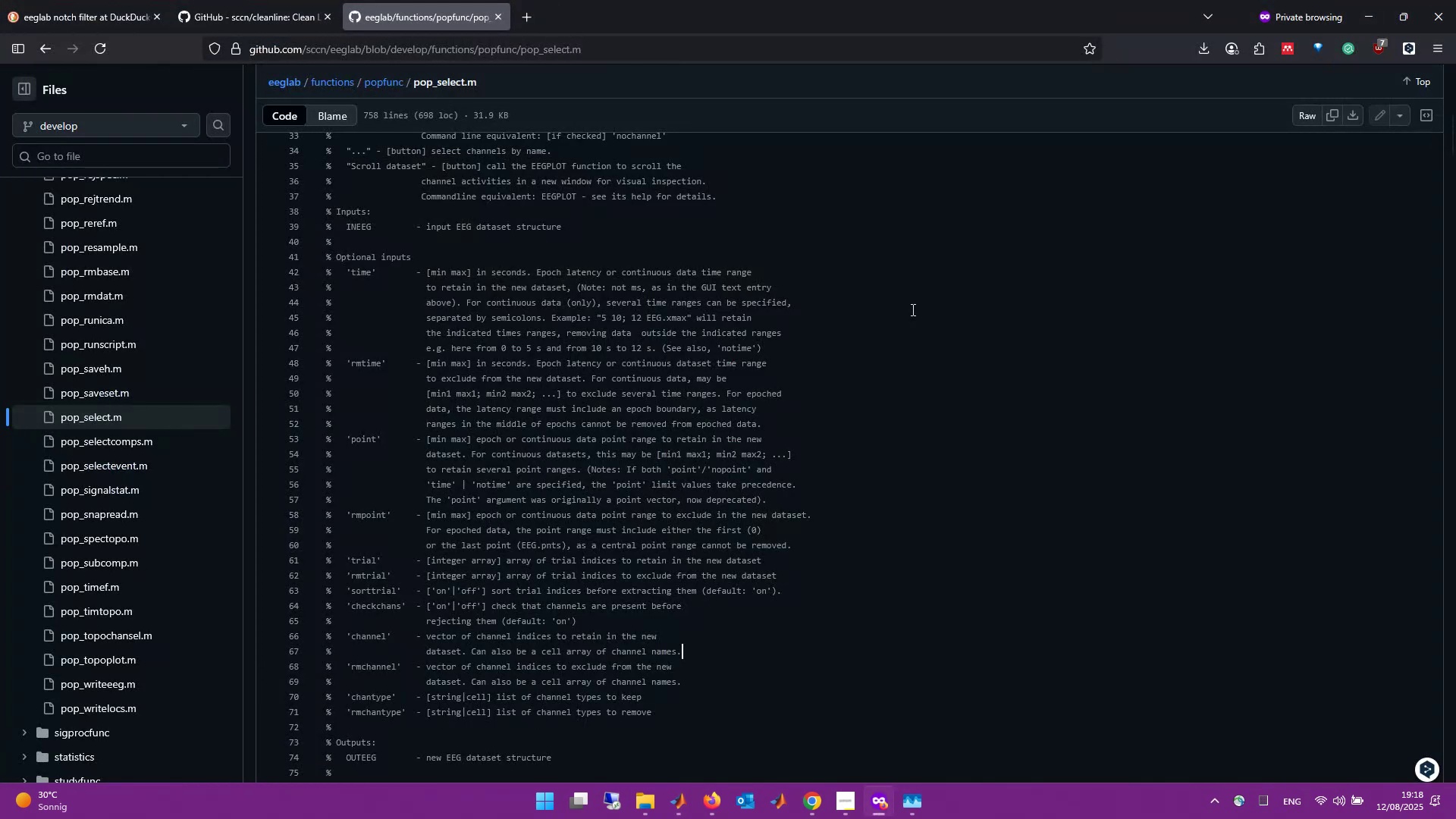 
wait(5.49)
 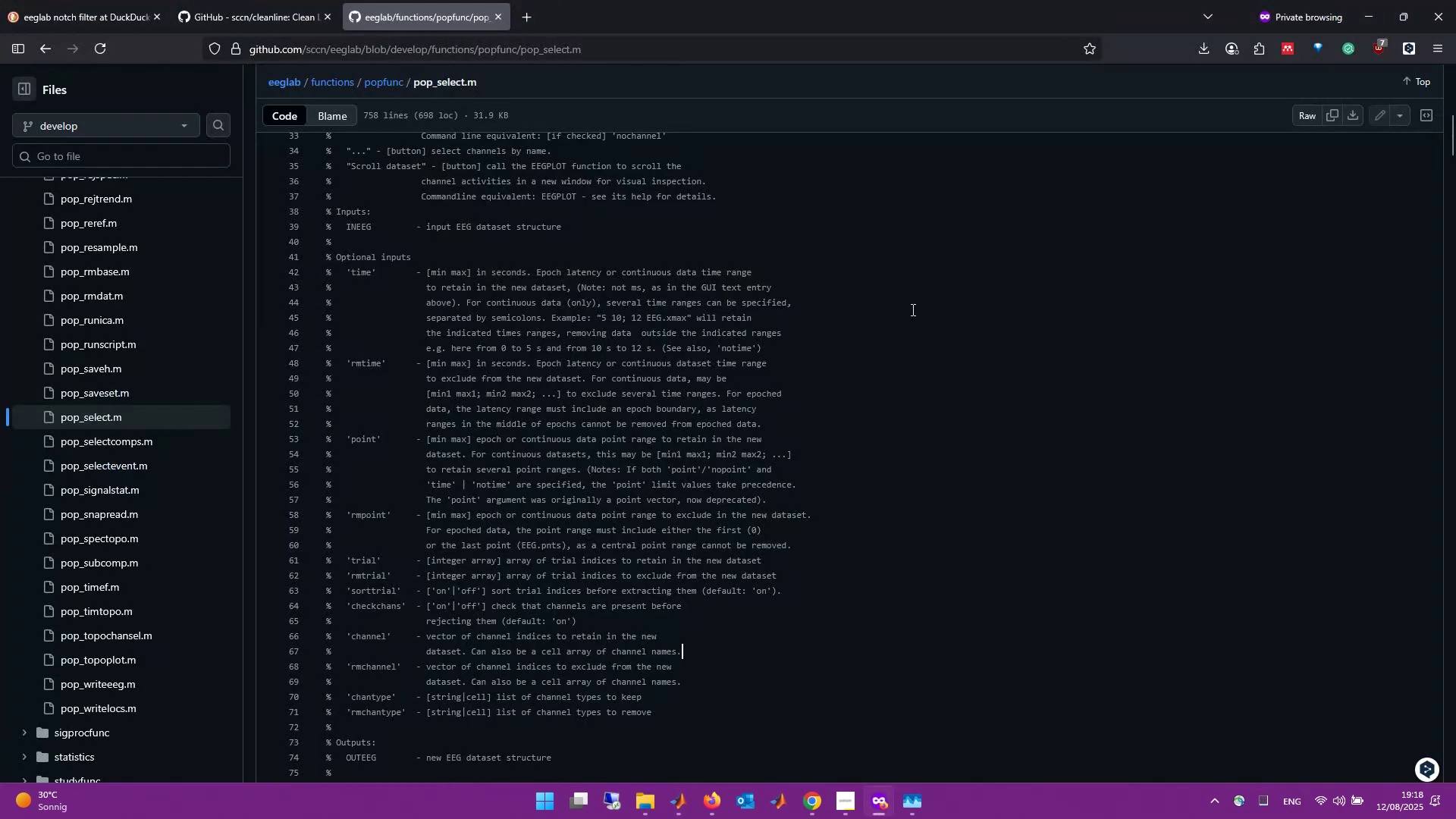 
key(Alt+Tab)
 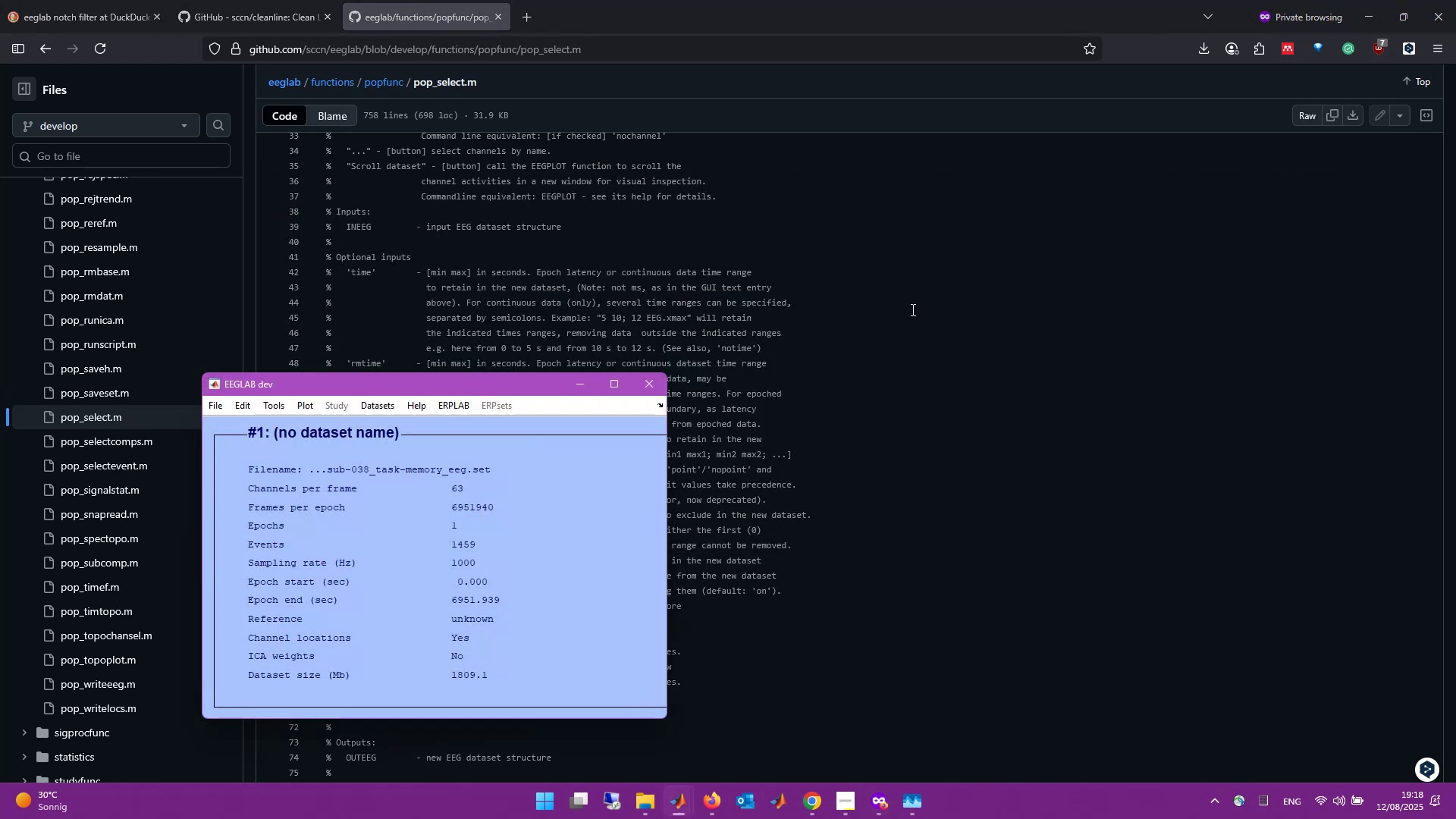 
hold_key(key=AltLeft, duration=0.68)
 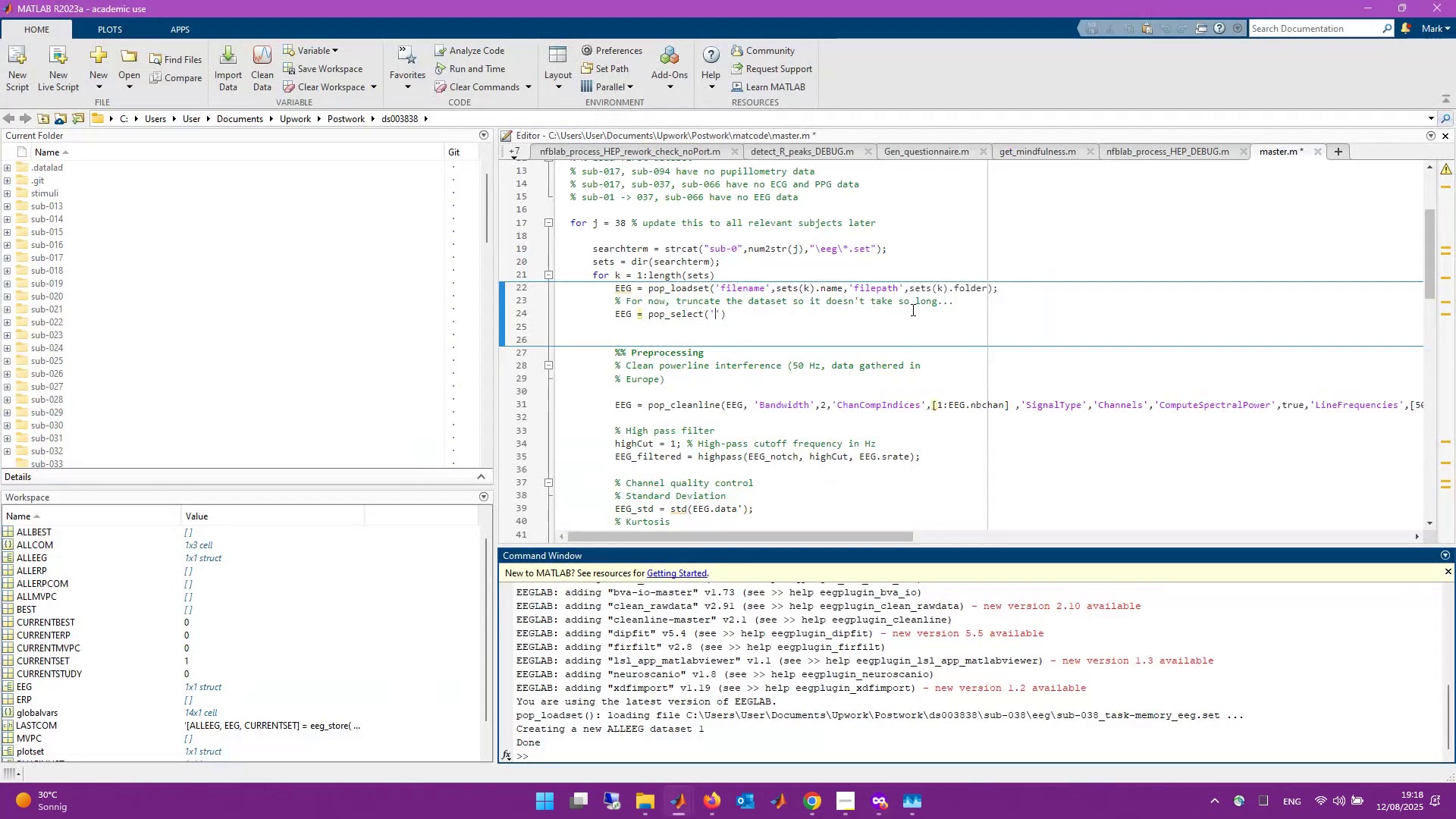 
key(Tab)
key(Tab)
type(time)
 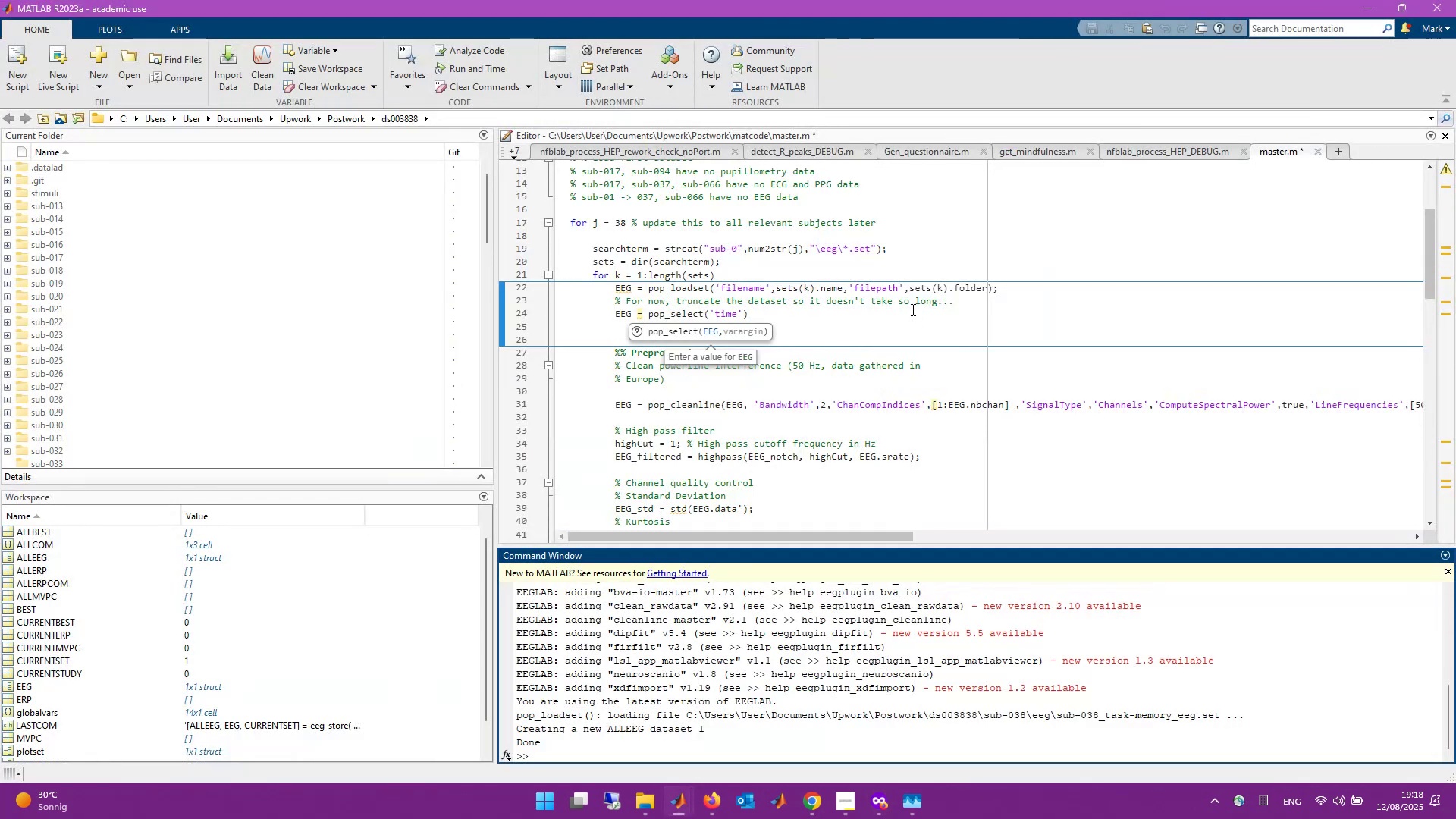 
key(ArrowRight)
 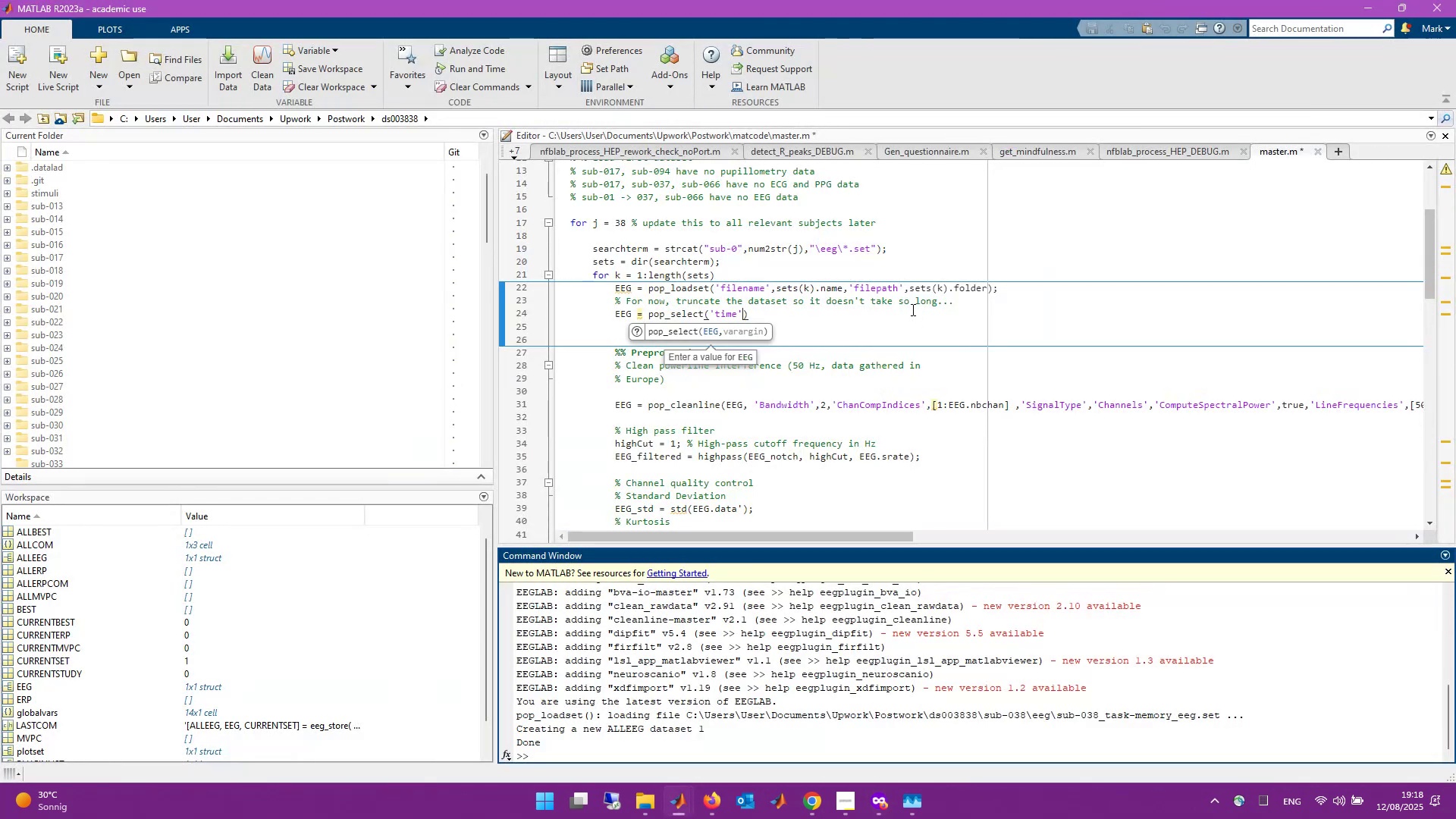 
key(Comma)
 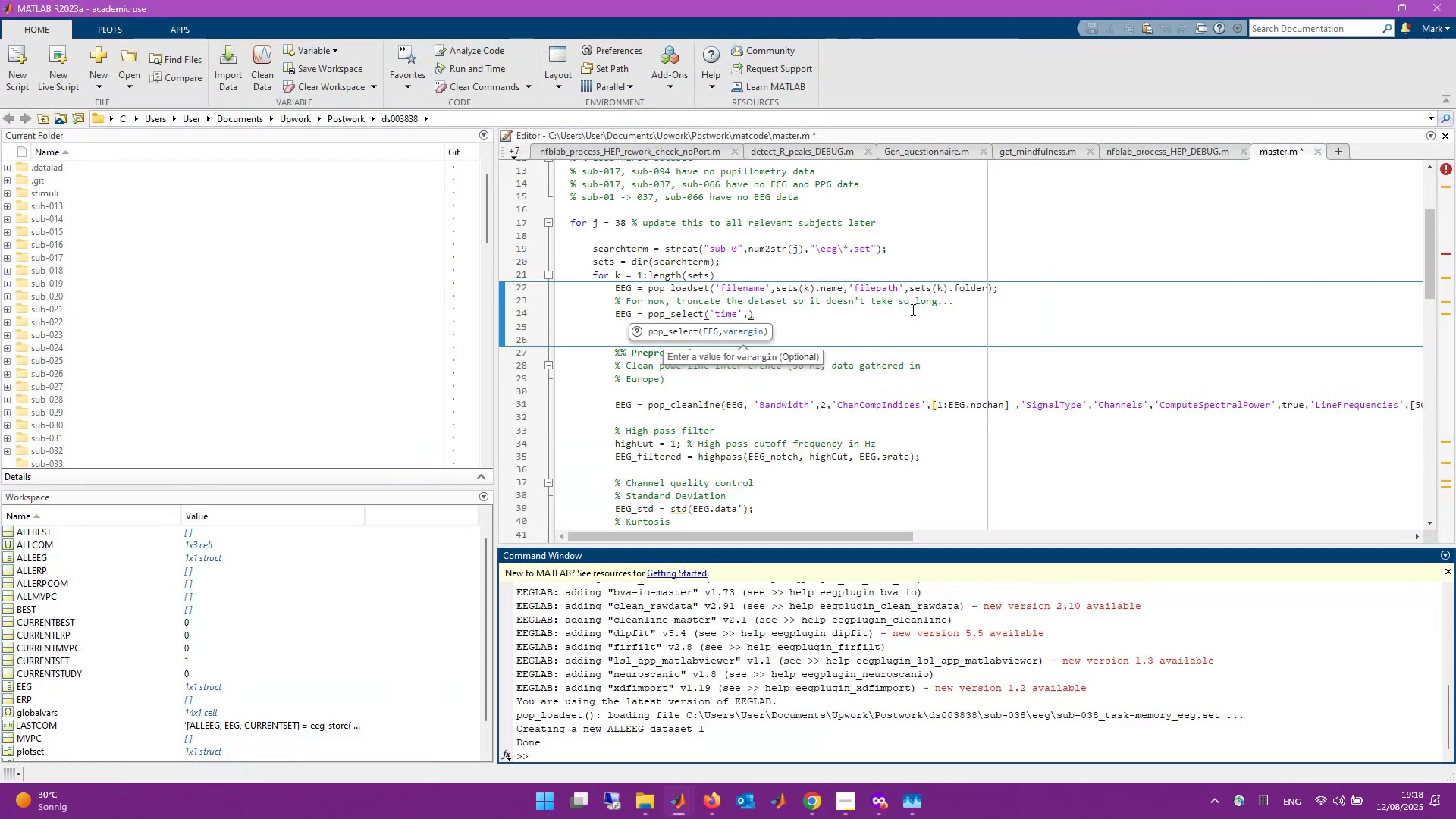 
key(BracketLeft)
 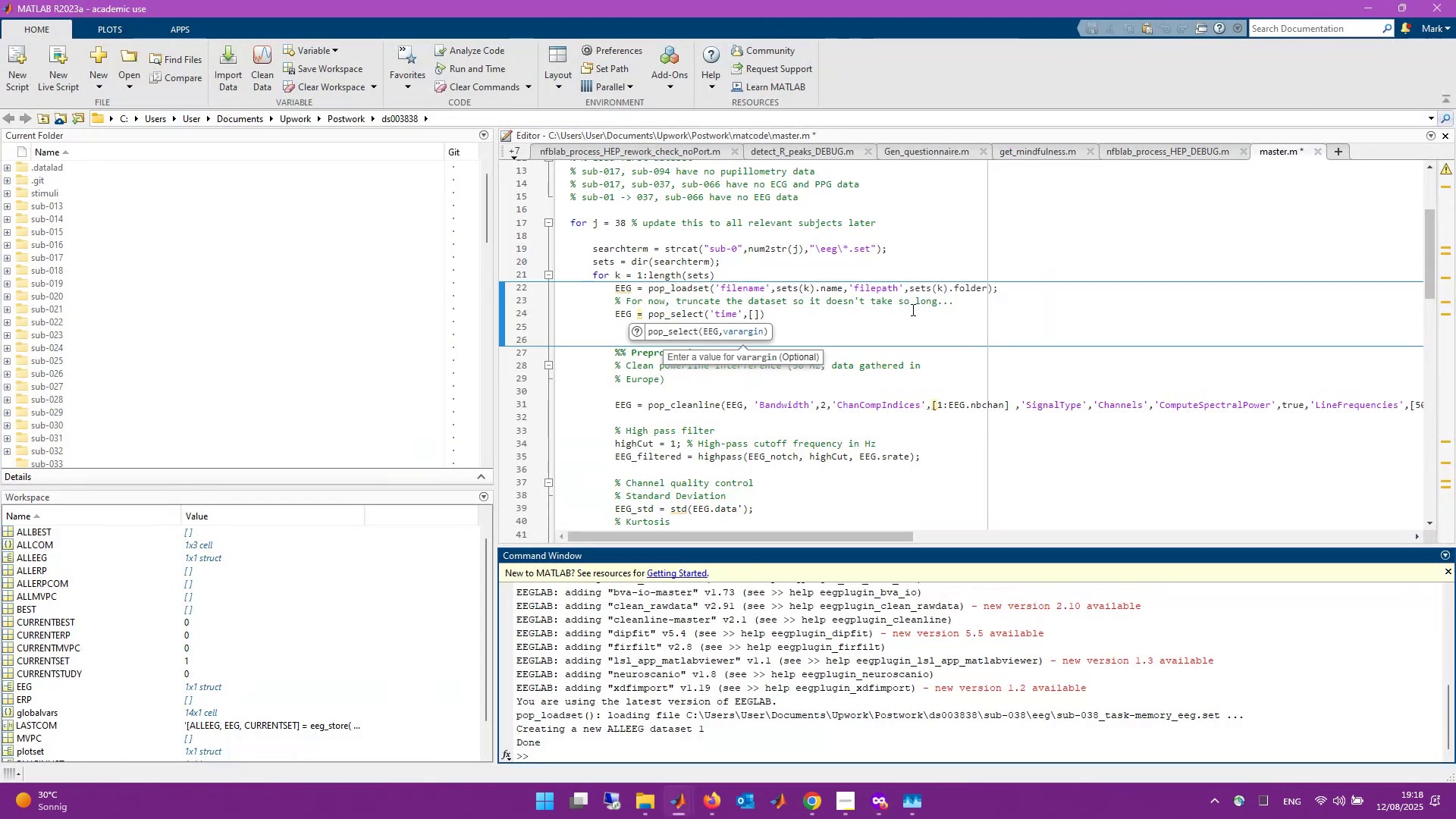 
key(0)
 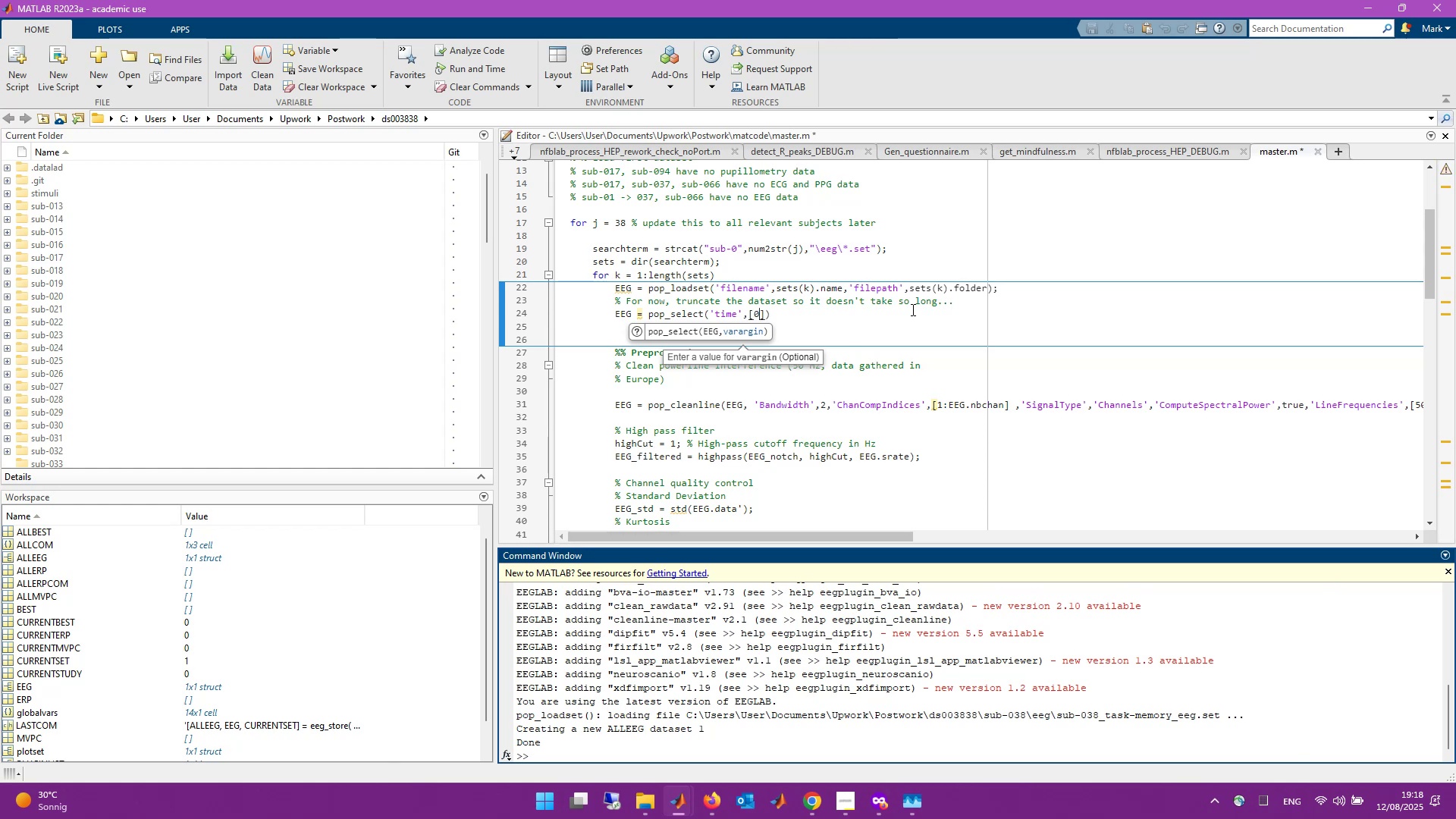 
key(Space)
 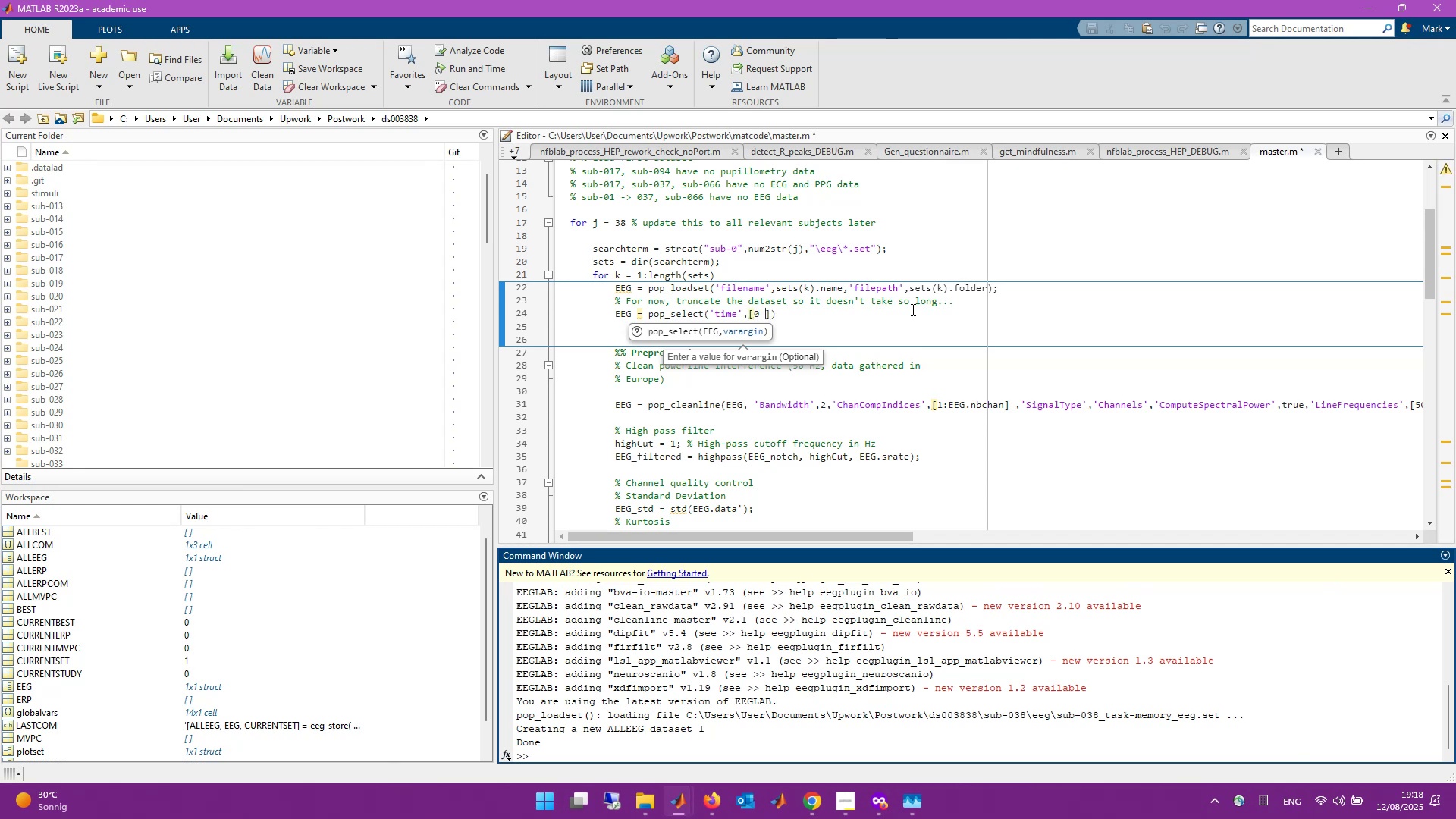 
key(3)
 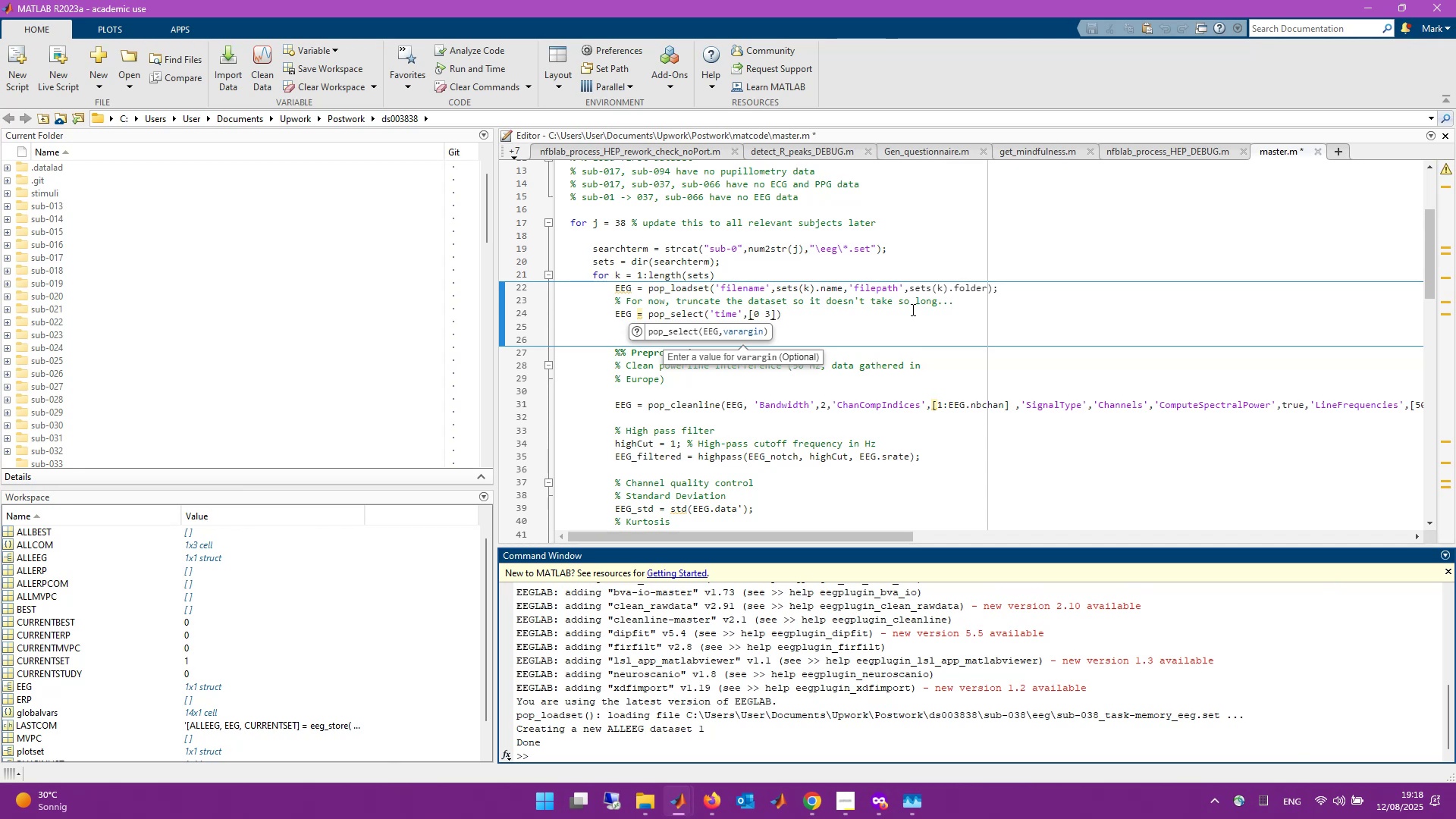 
key(Backspace)
 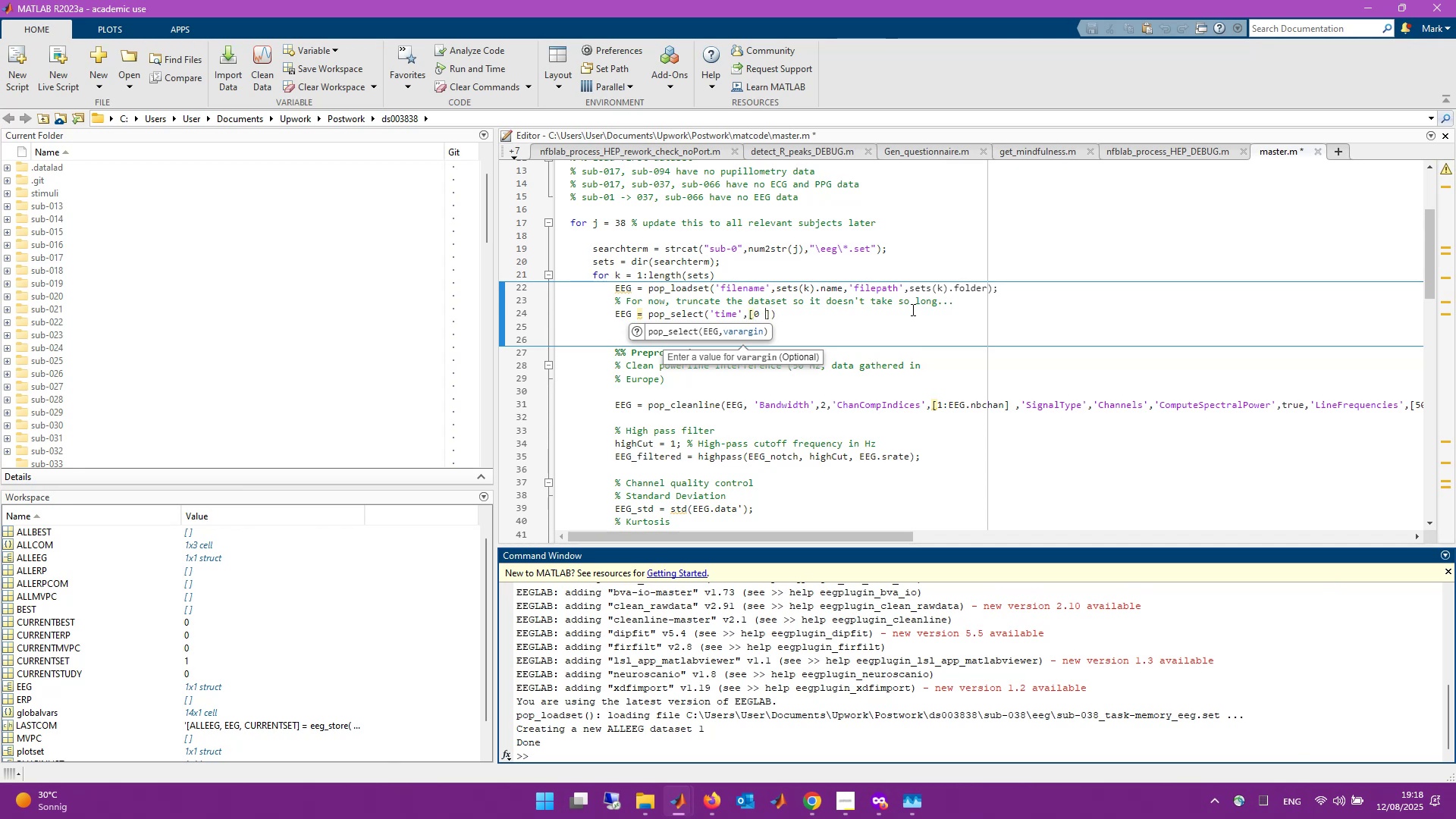 
type(2000)
 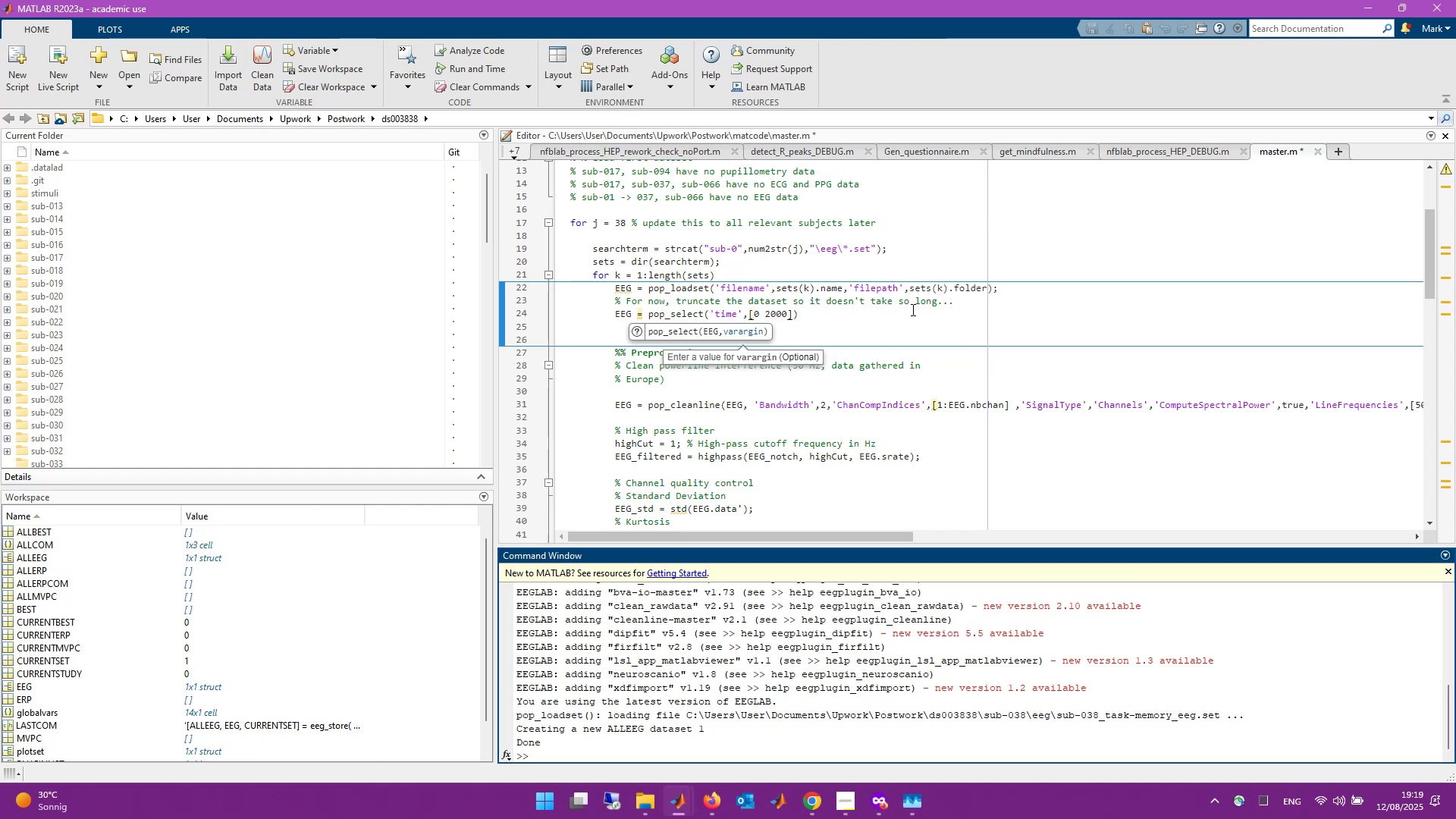 
key(ArrowRight)
 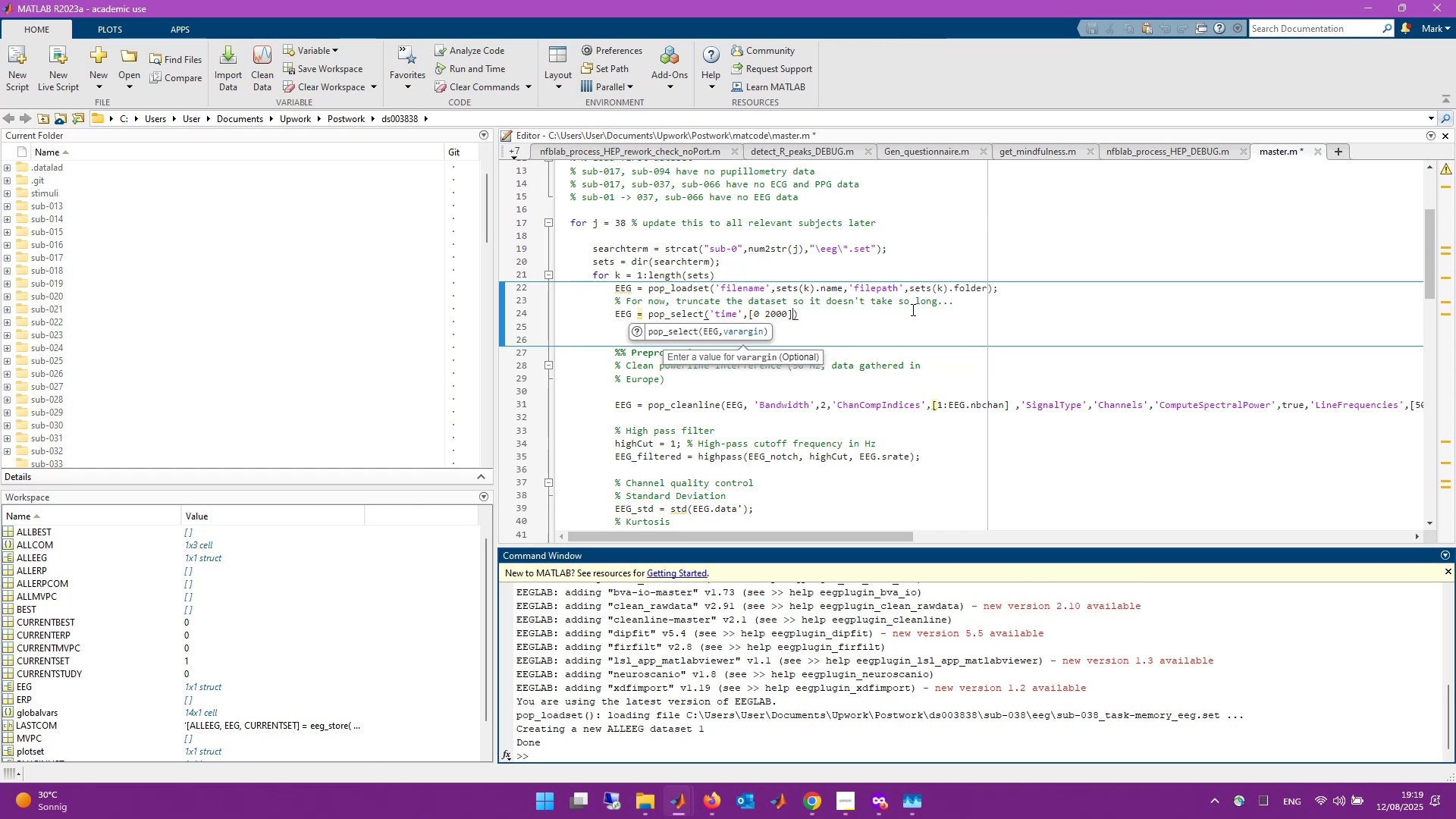 
key(ArrowRight)
 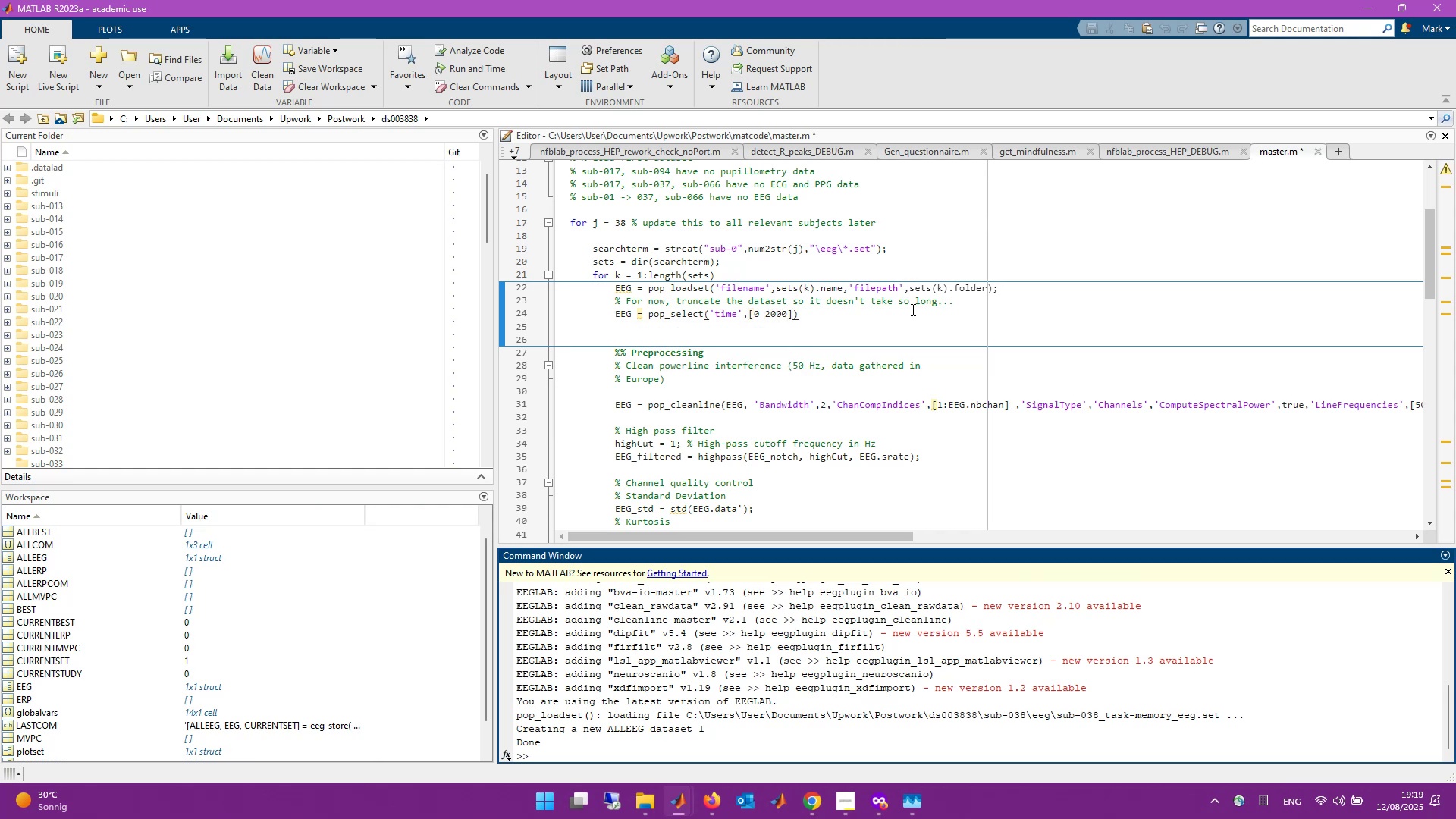 
key(Semicolon)
 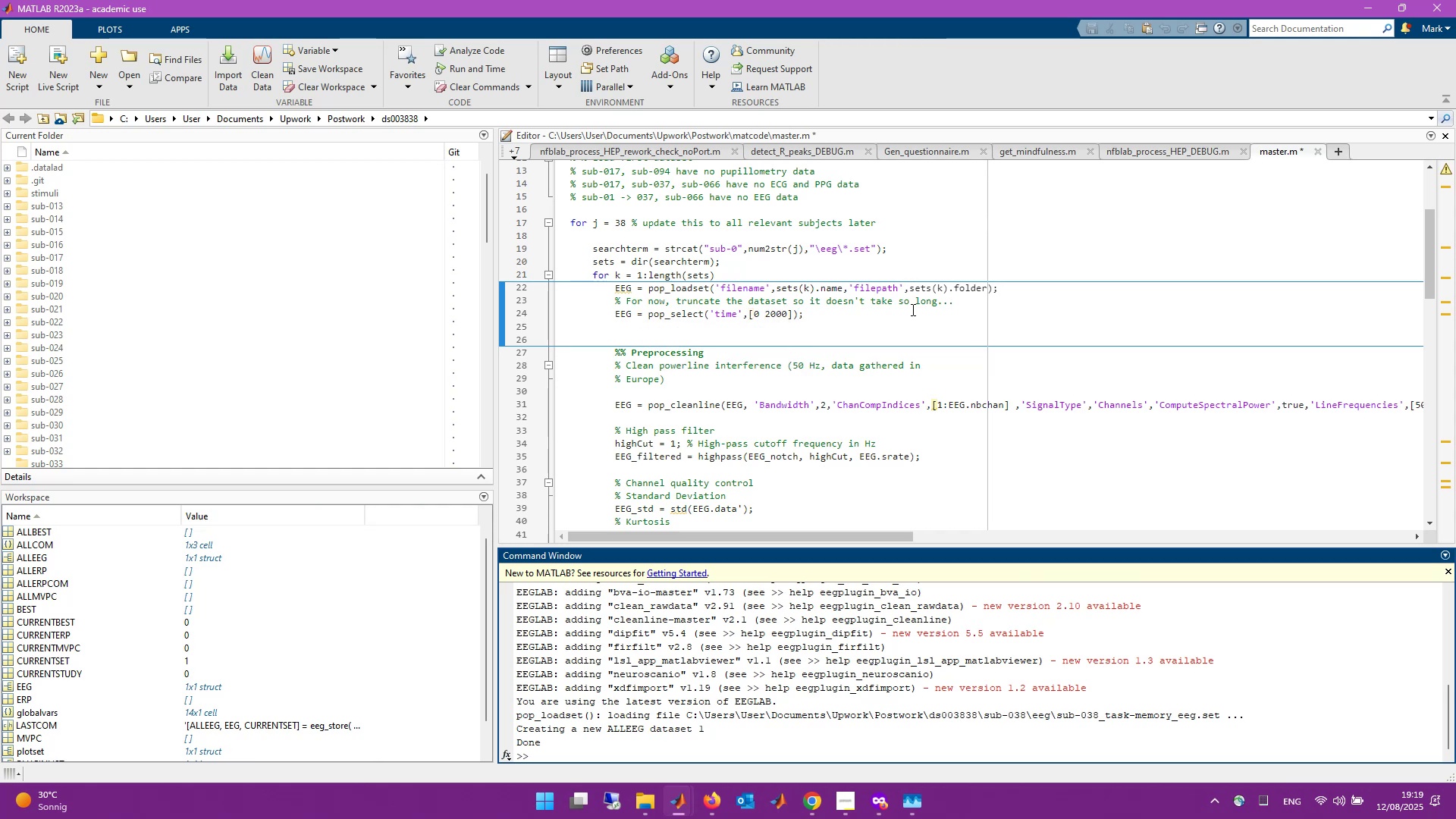 
key(Enter)
 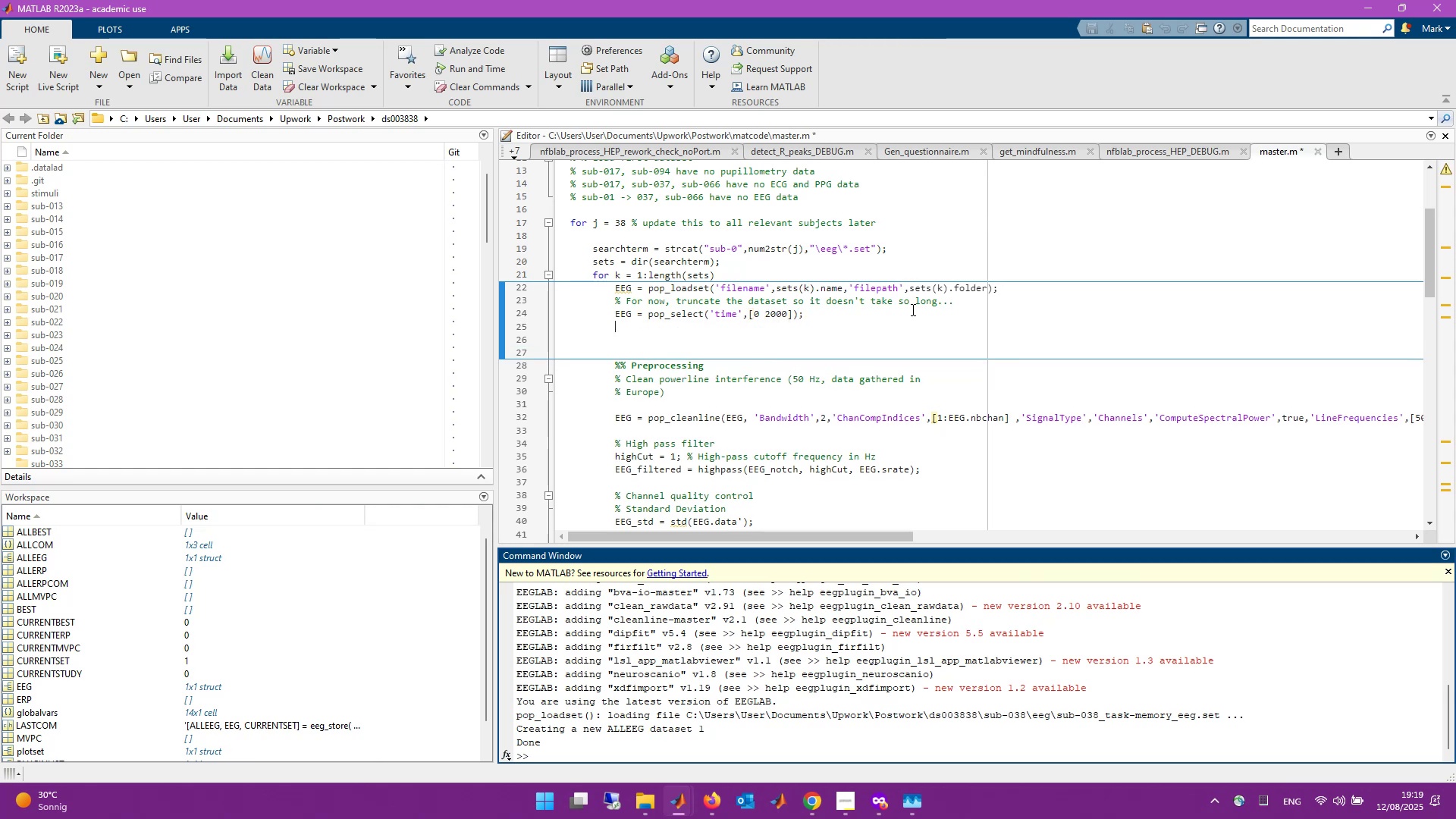 
key(Control+S)
 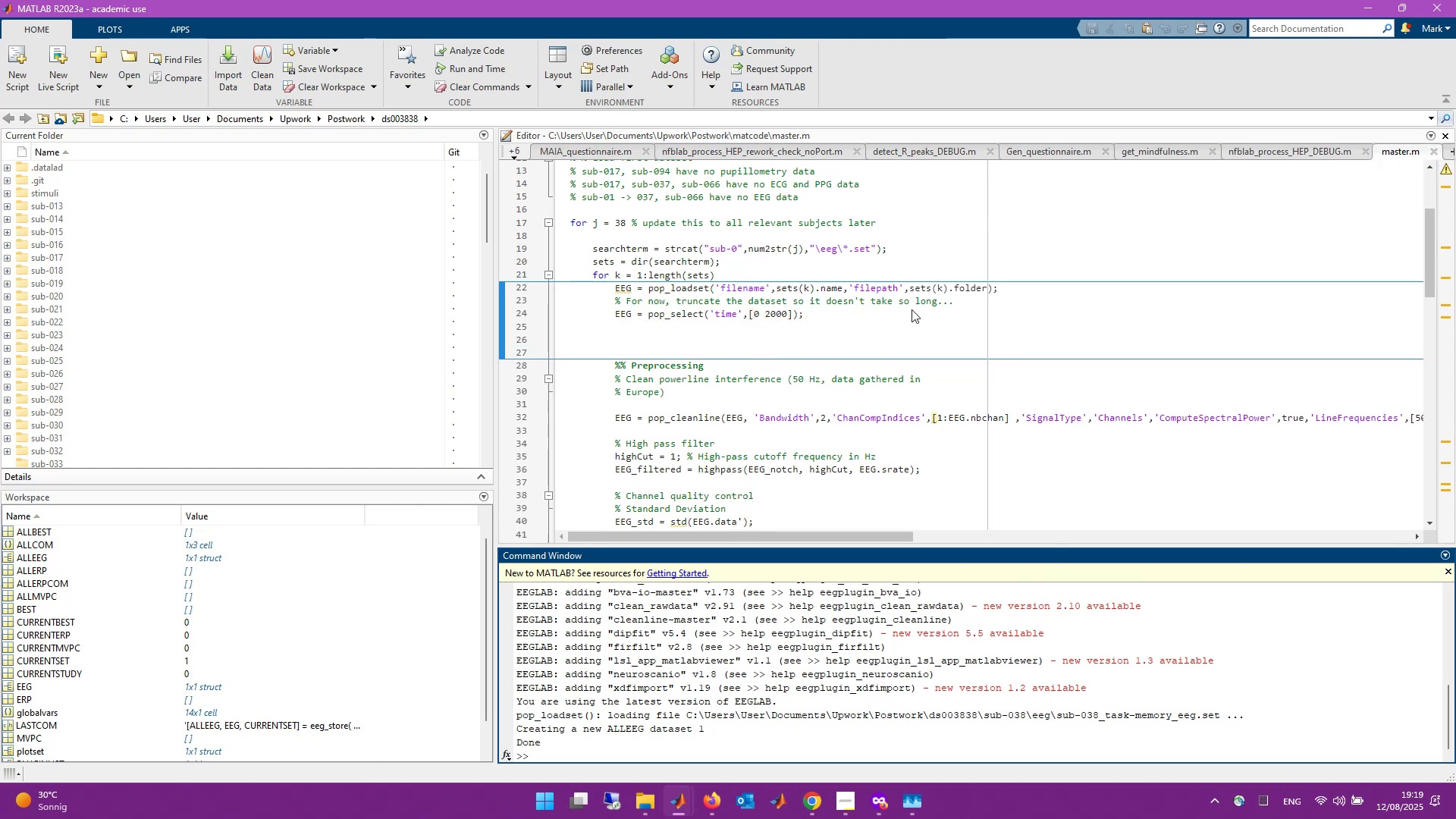 
key(ArrowDown)
 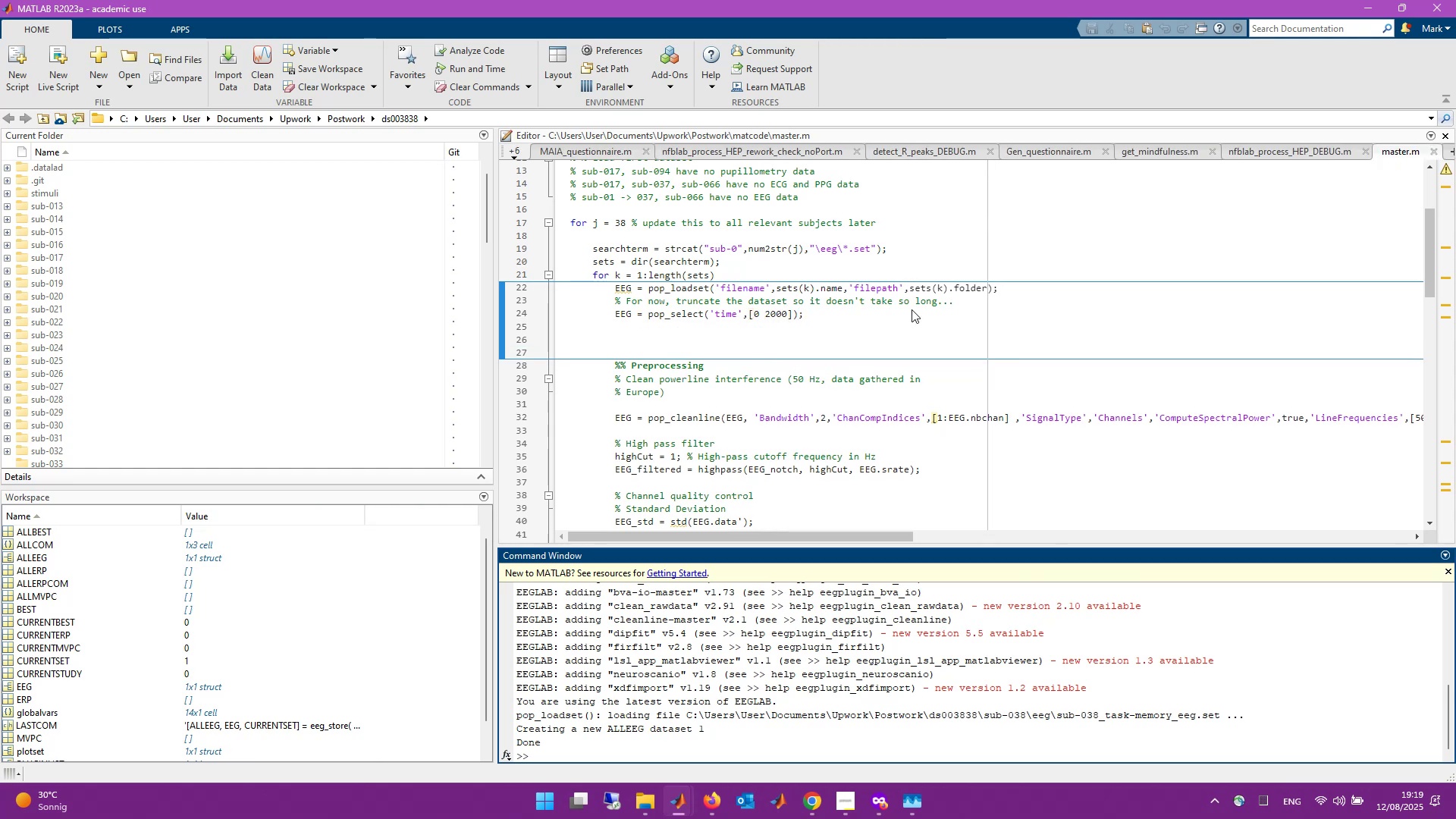 
key(ArrowUp)
 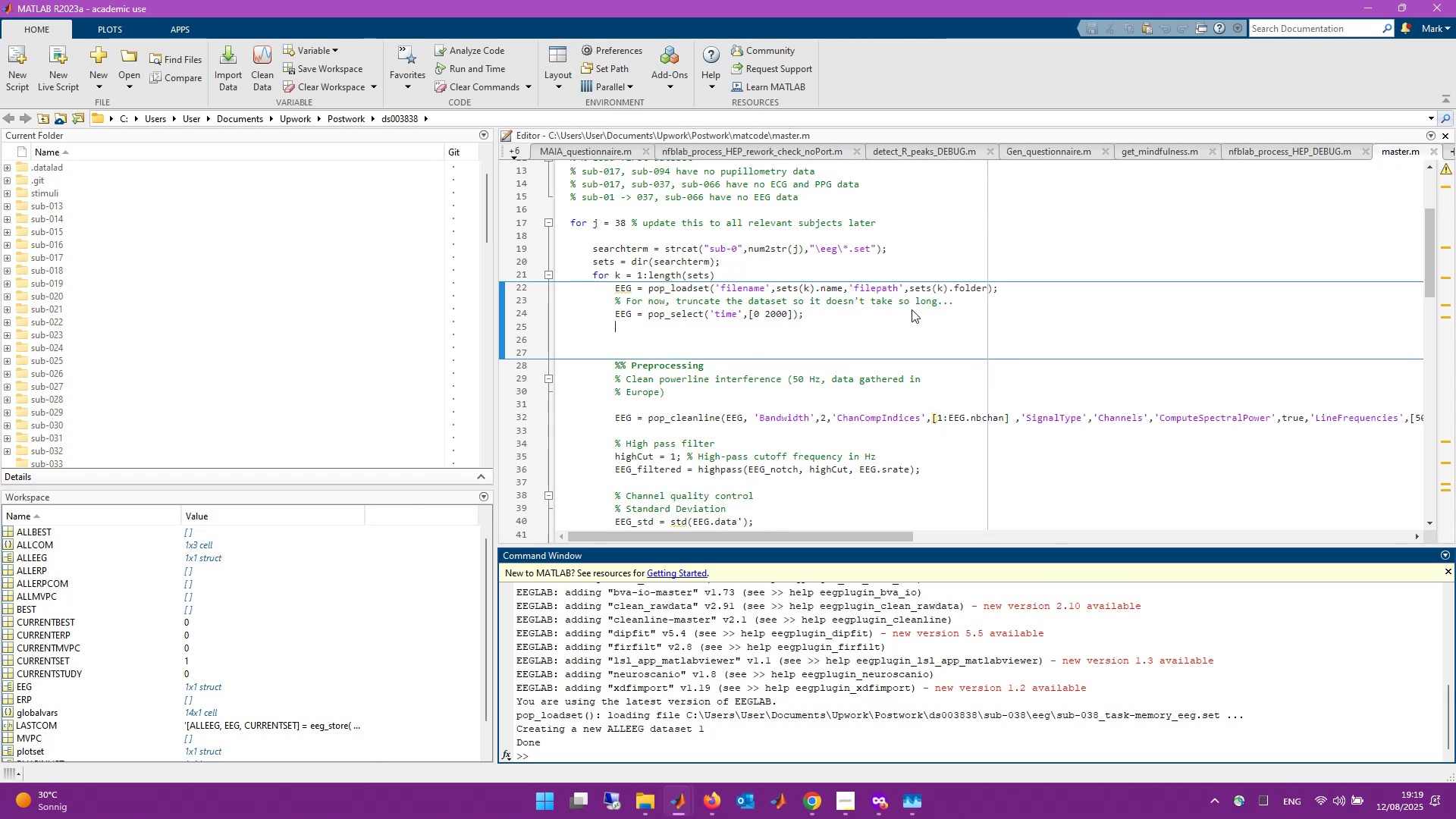 
key(ArrowDown)
 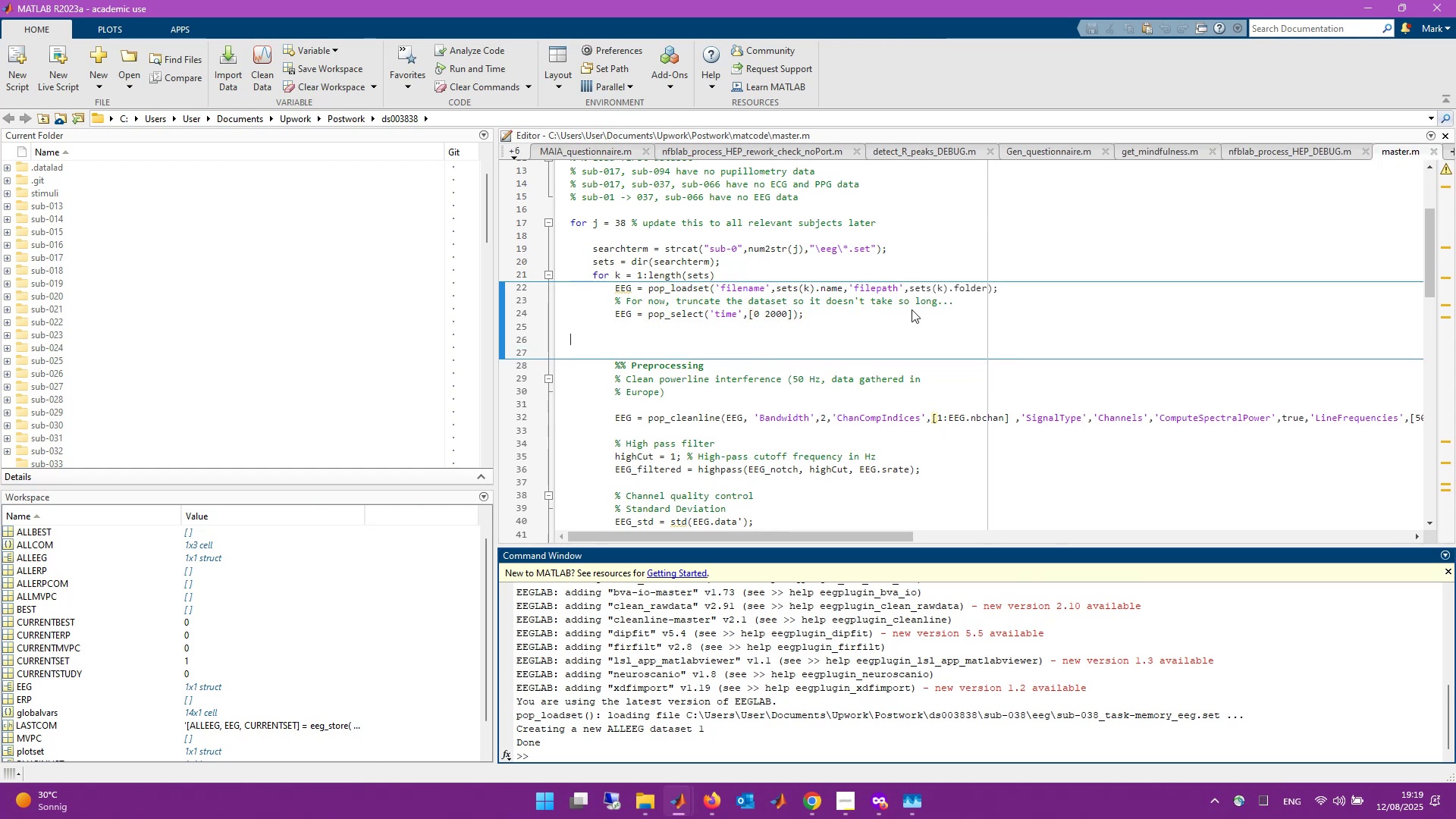 
key(Backspace)
 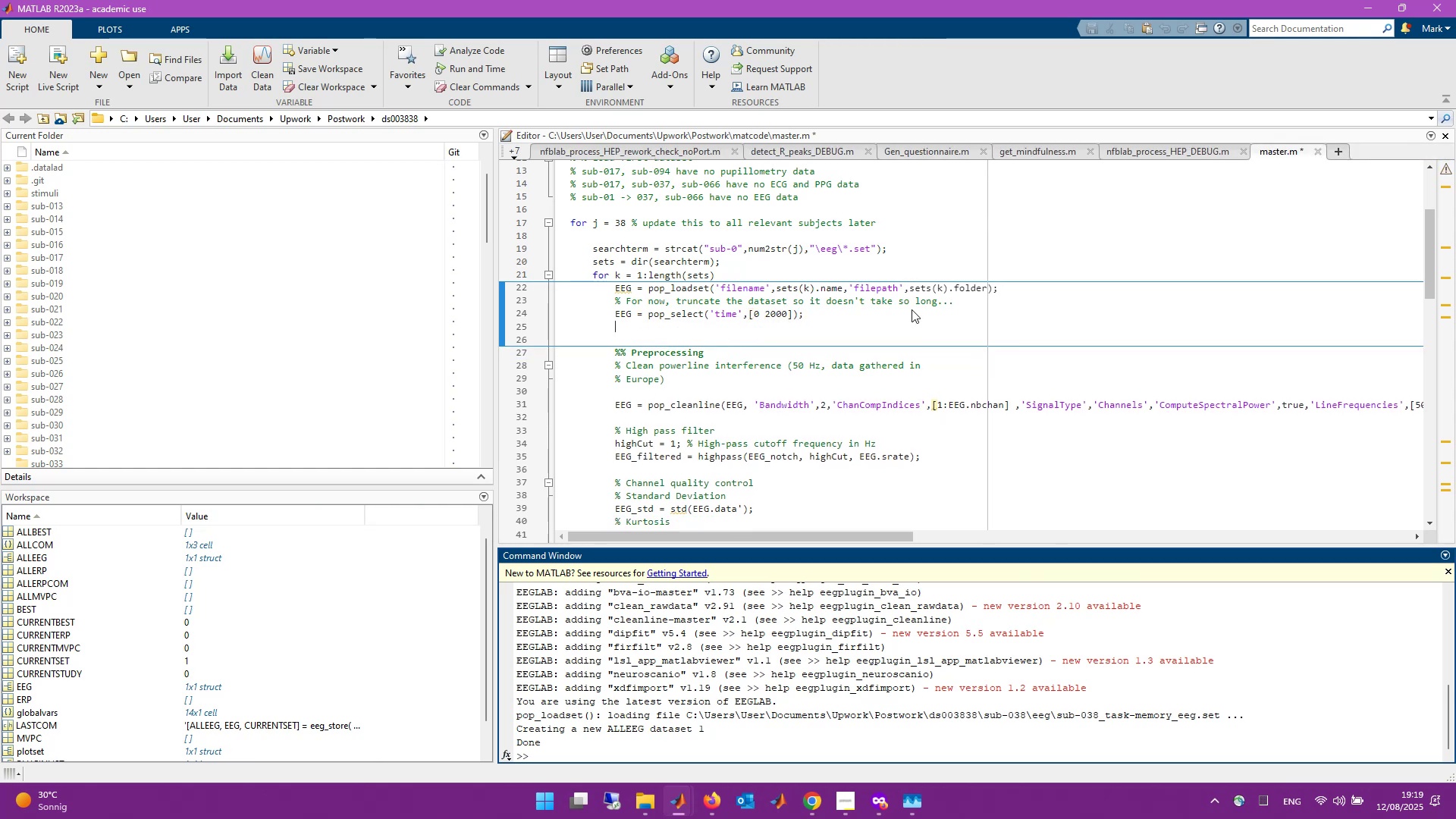 
key(Backspace)
 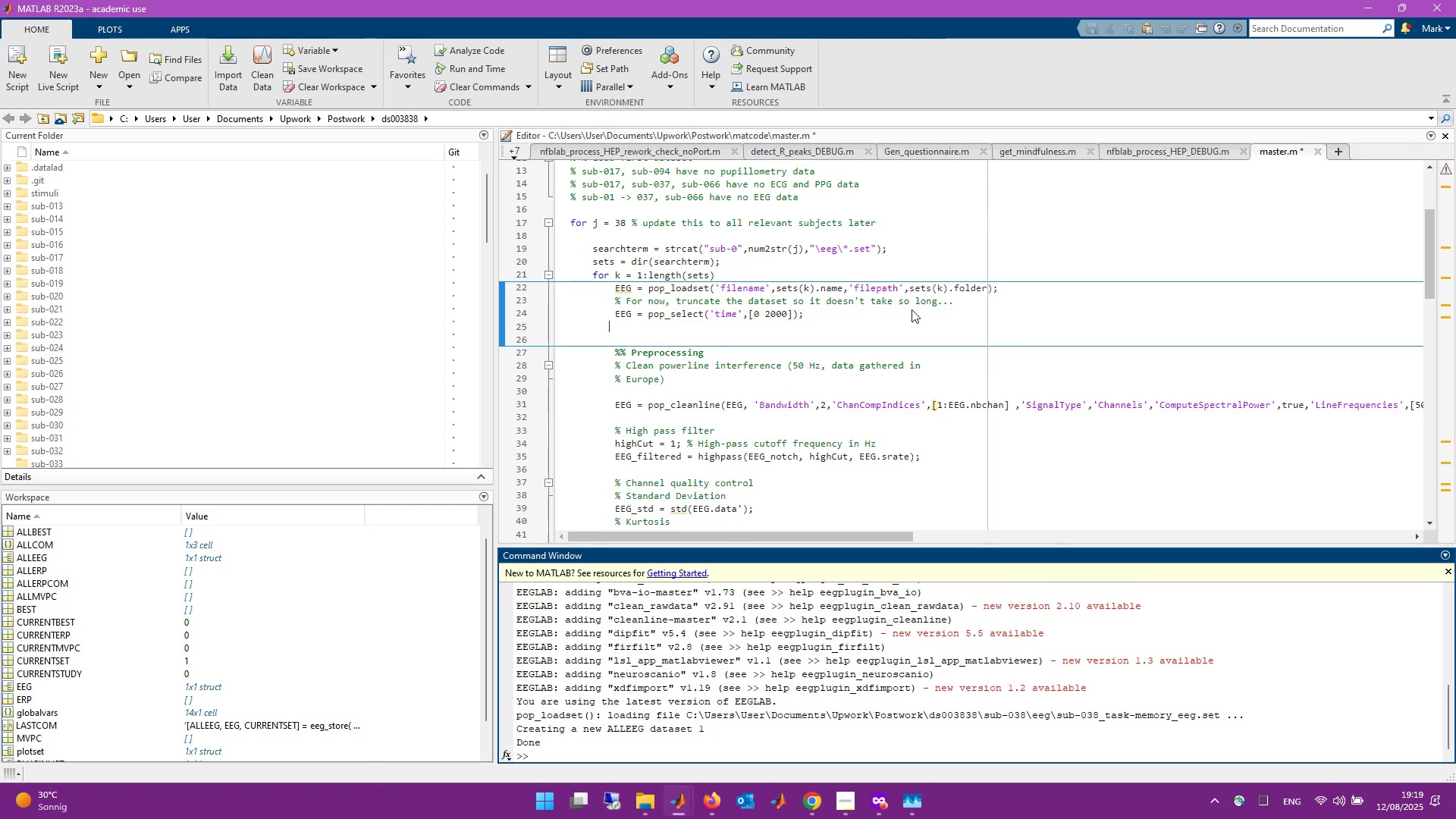 
key(Control+ControlLeft)
 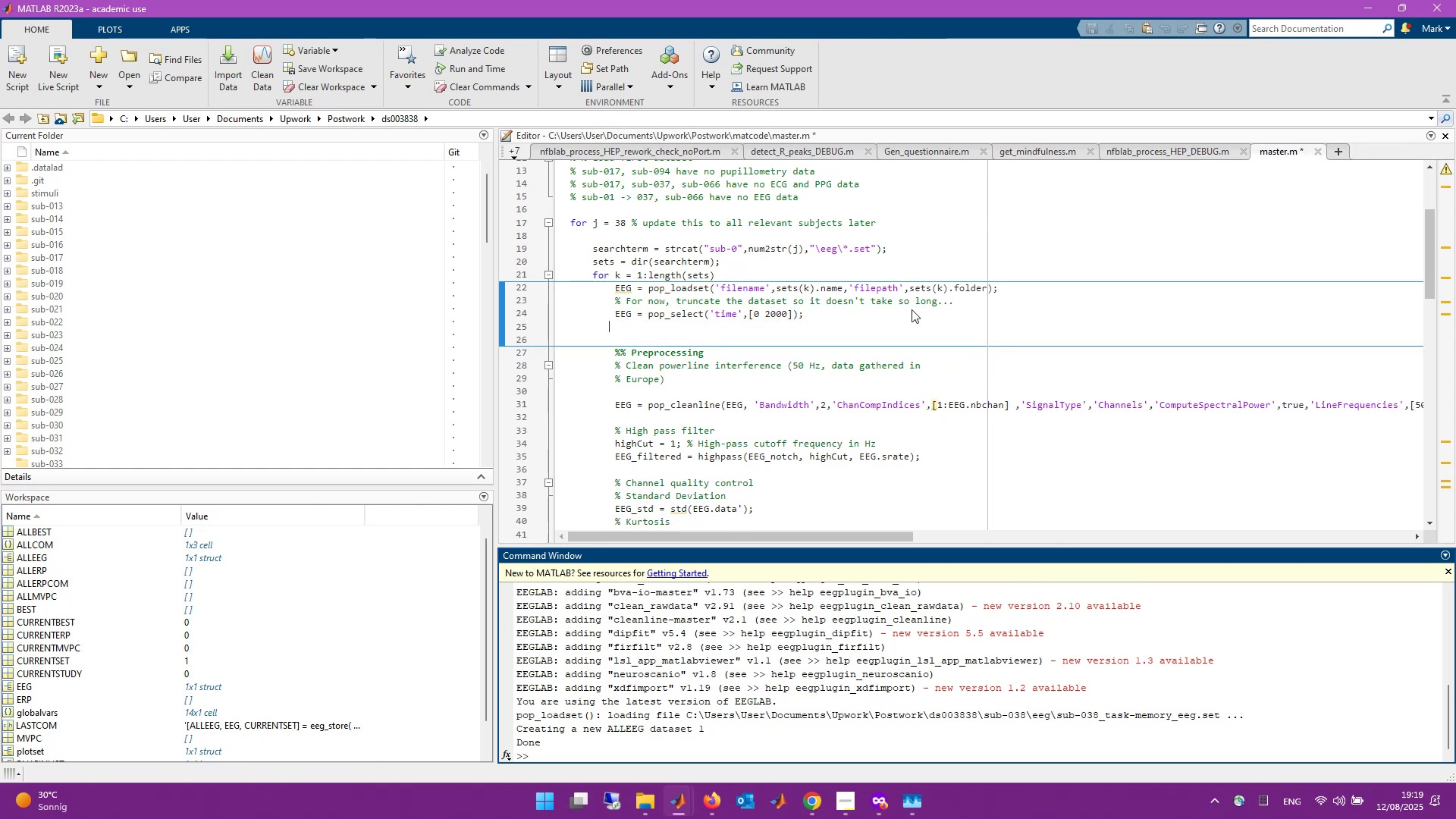 
key(Control+Backspace)
 